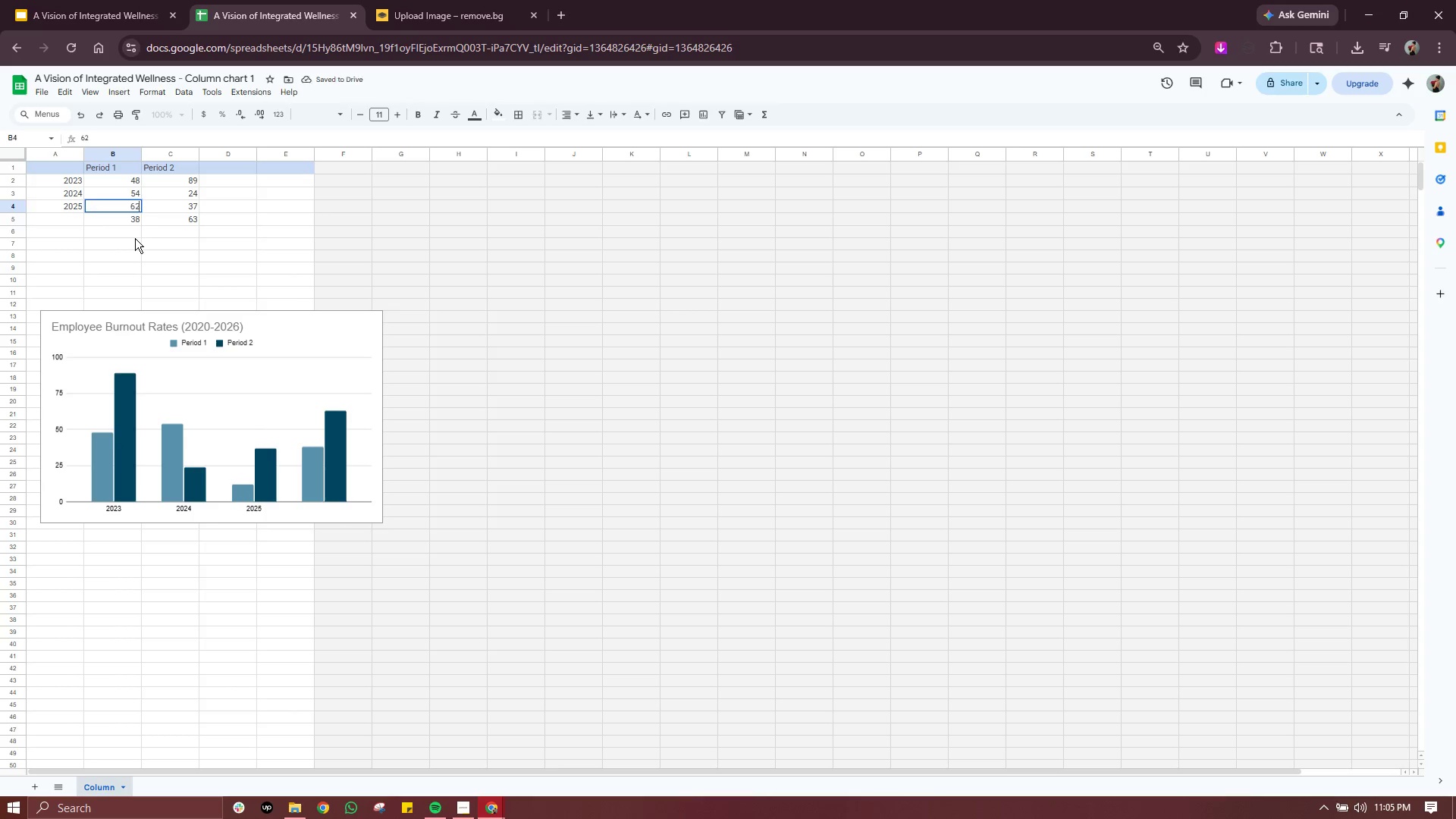 
left_click([135, 238])
 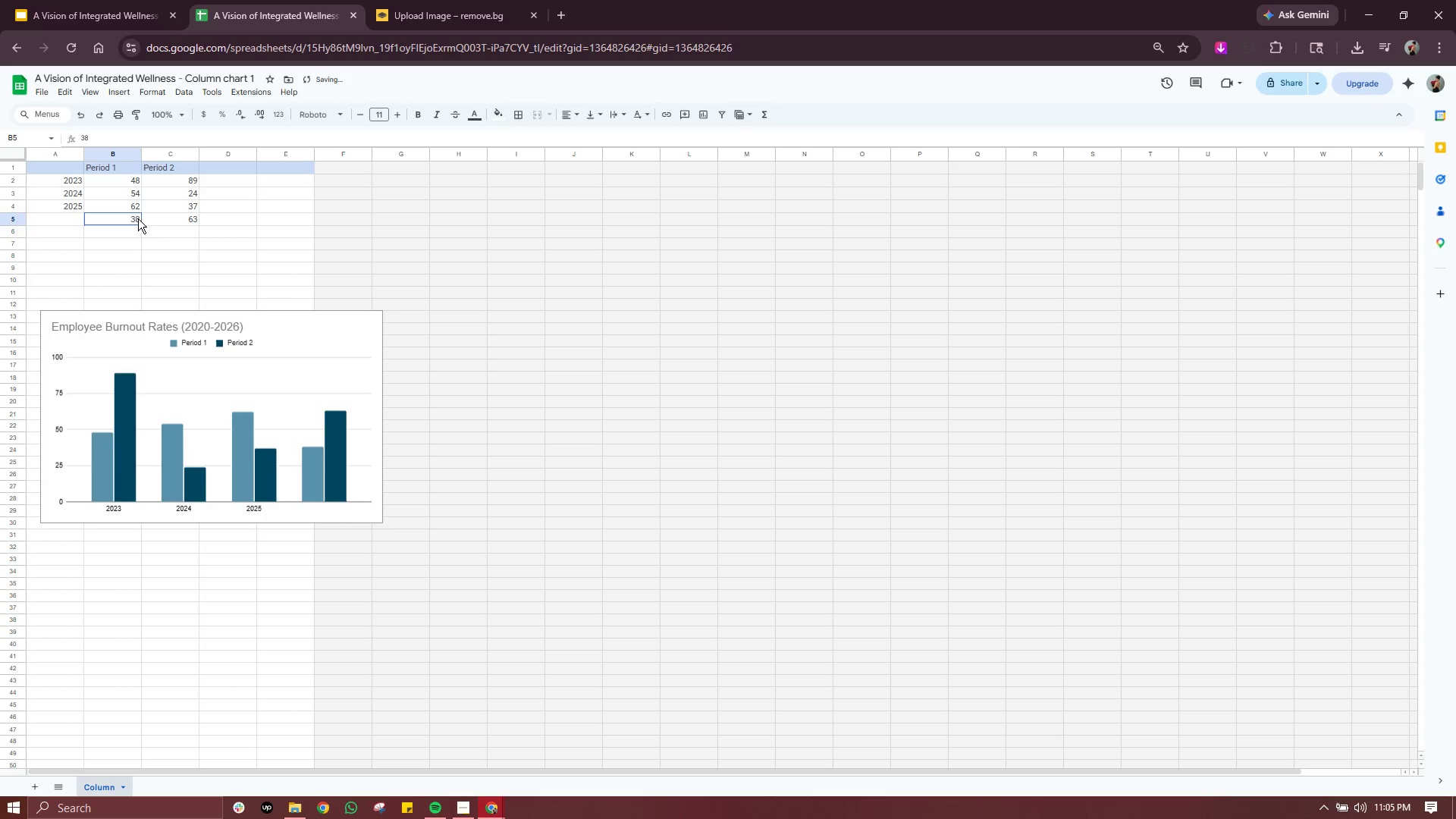 
left_click_drag(start_coordinate=[130, 218], to_coordinate=[183, 218])
 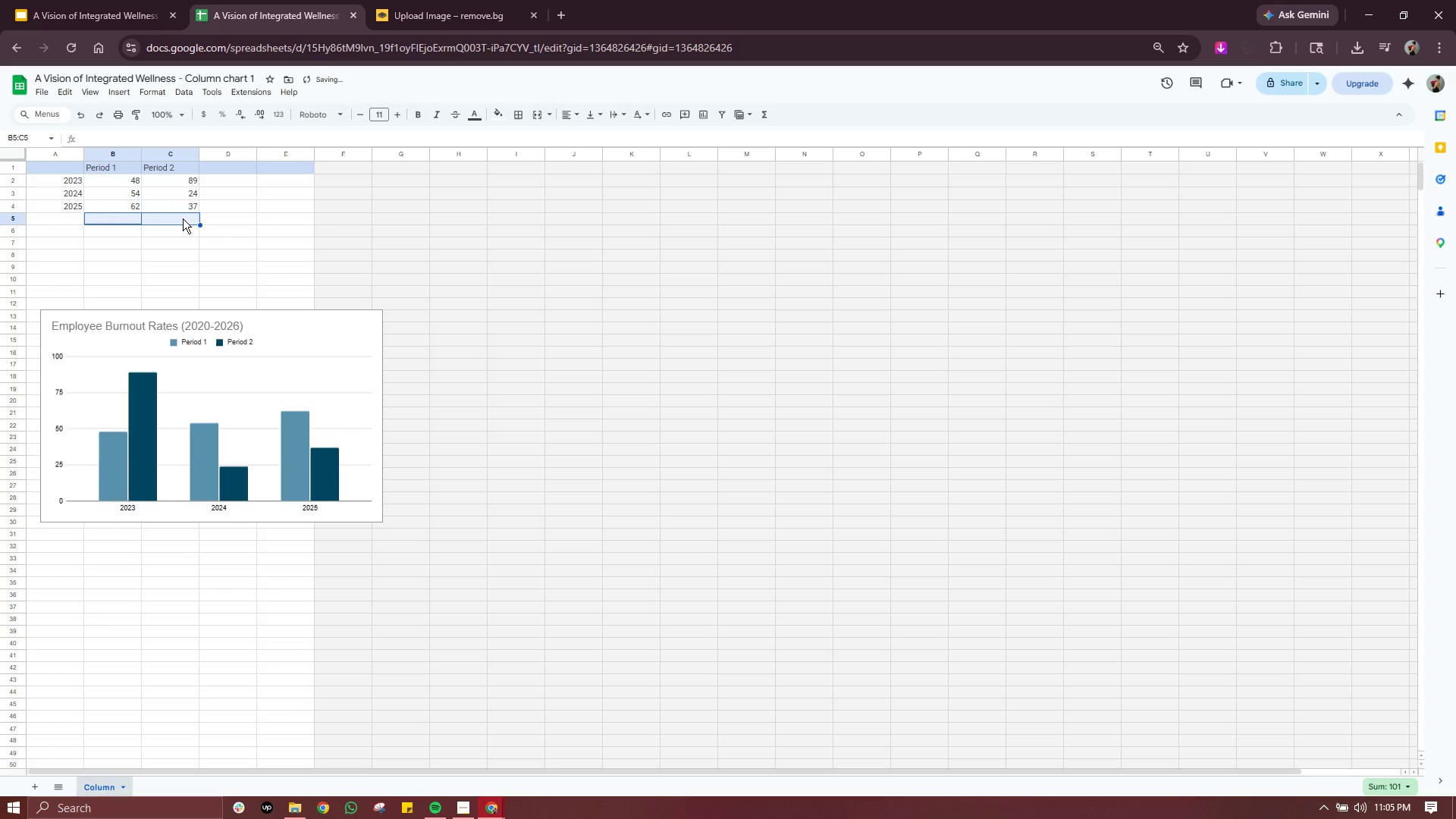 
key(Delete)
 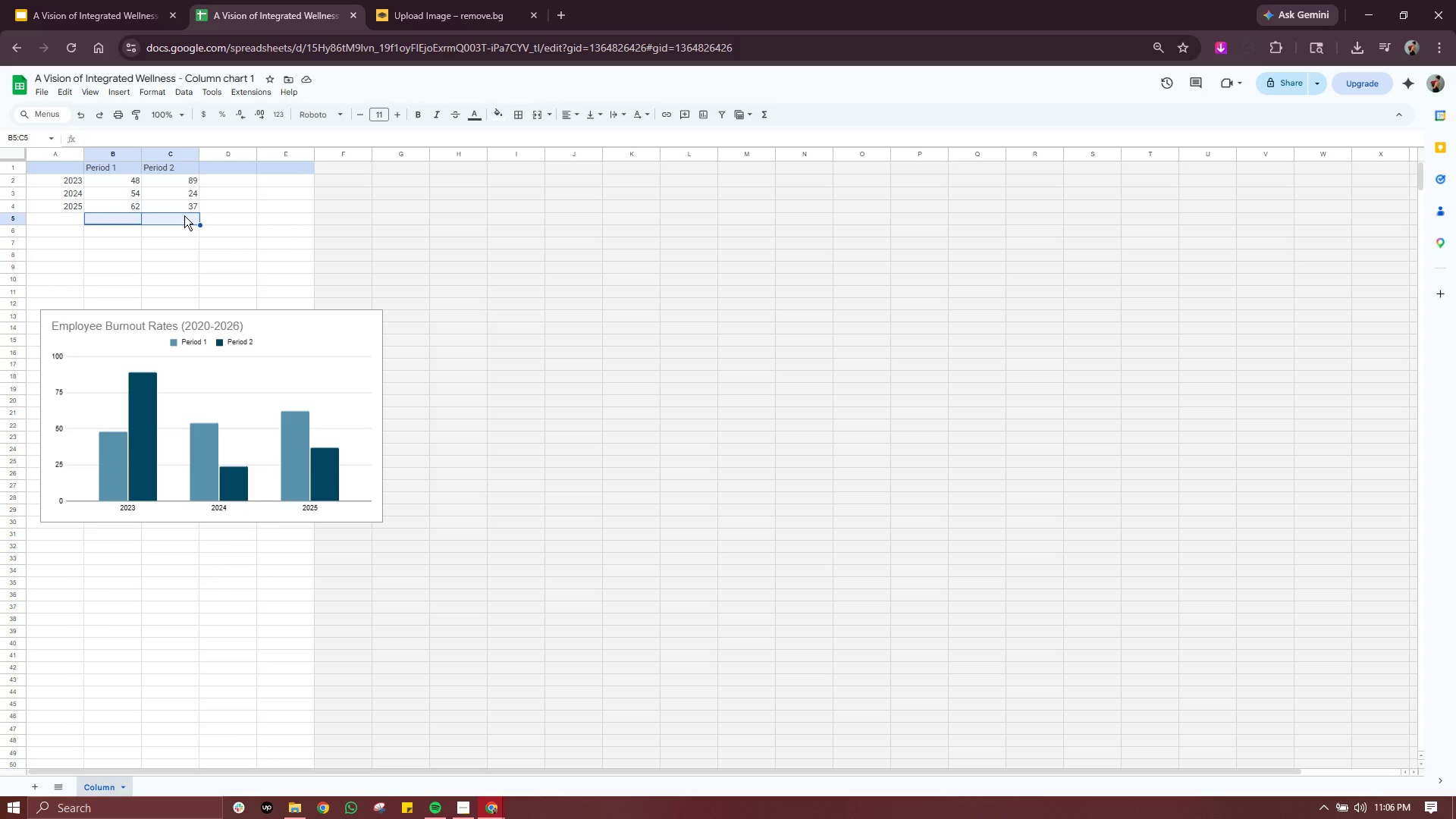 
wait(7.55)
 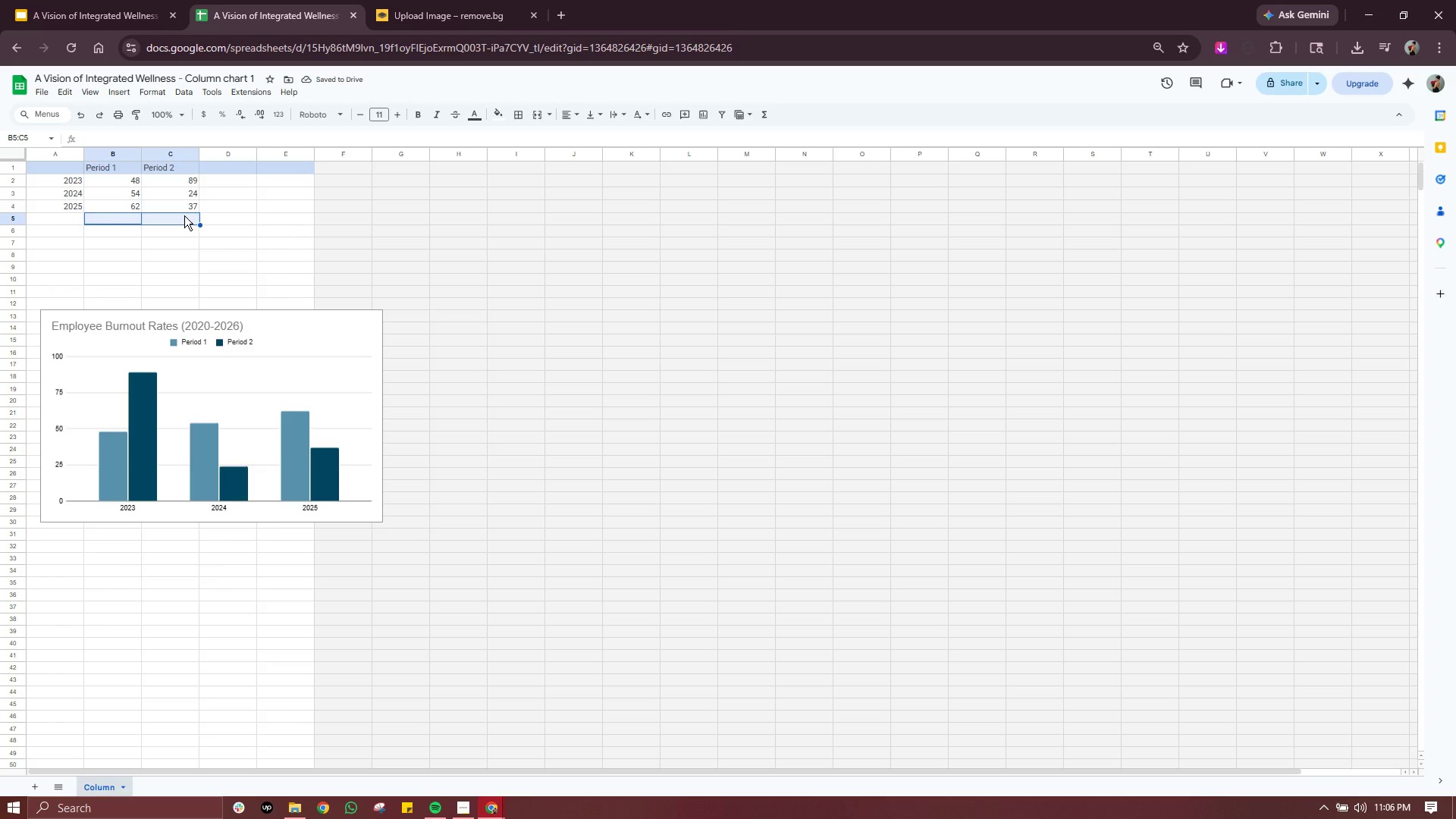 
double_click([146, 435])
 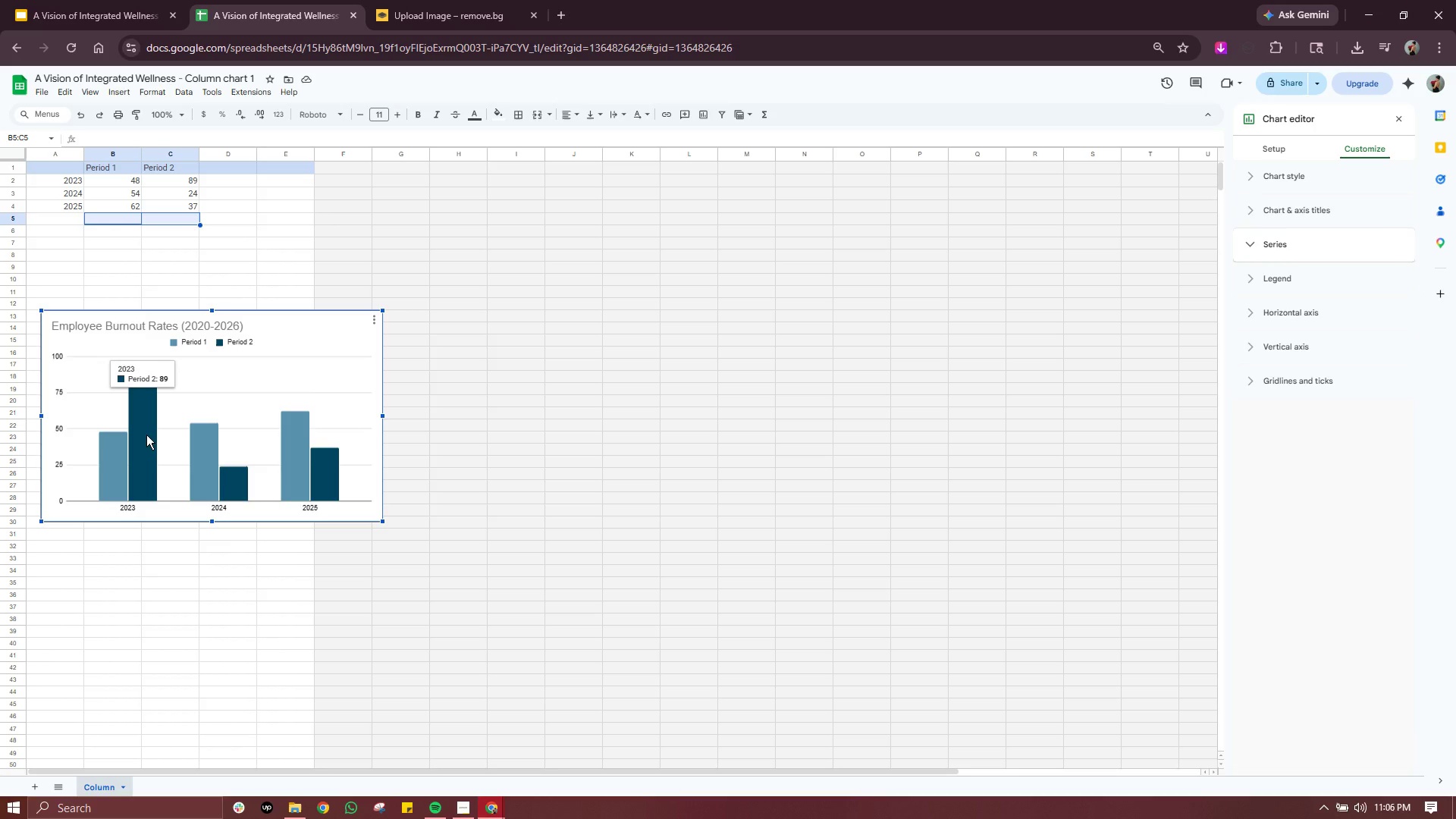 
triple_click([146, 435])
 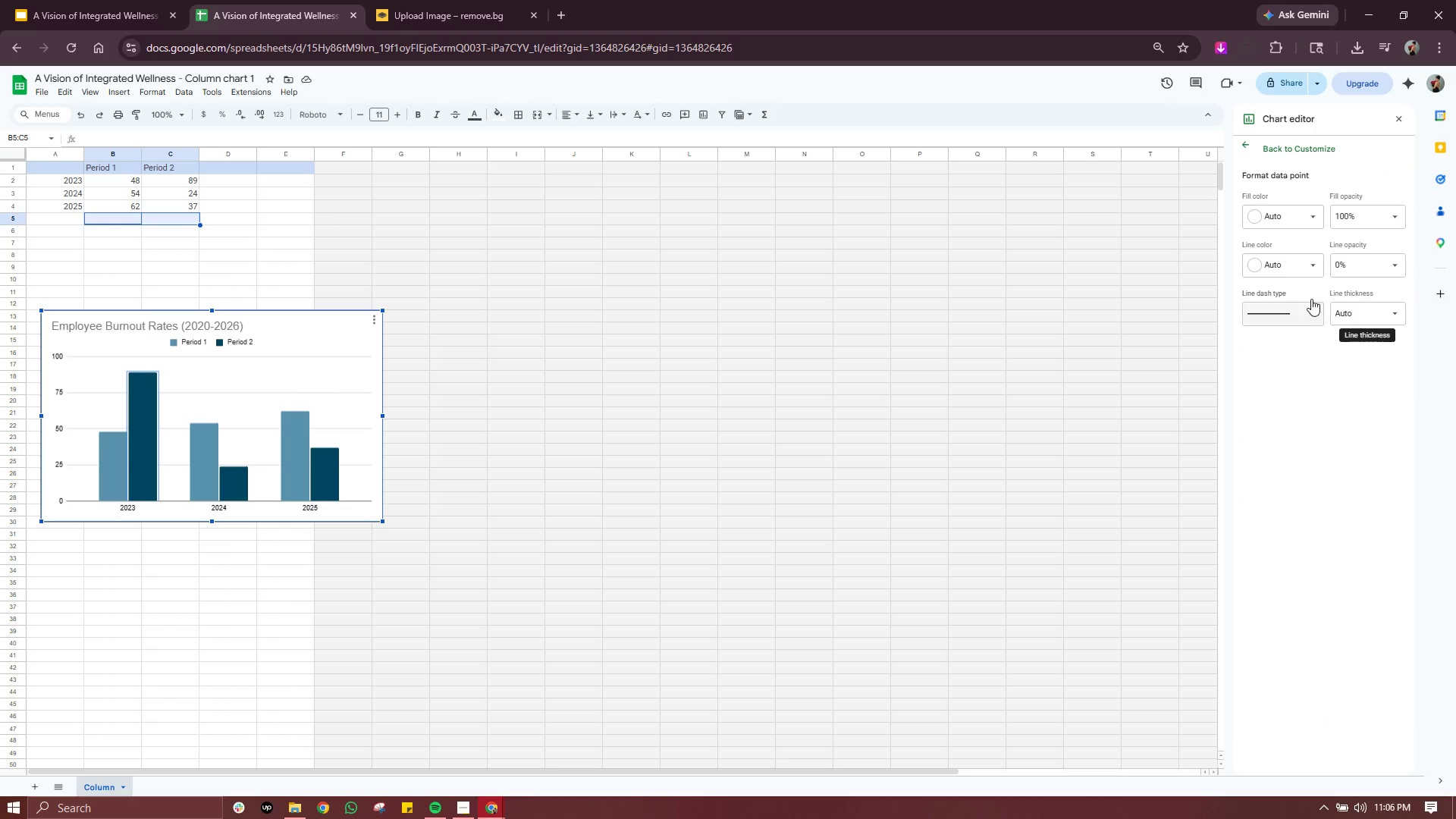 
mouse_move([1286, 213])
 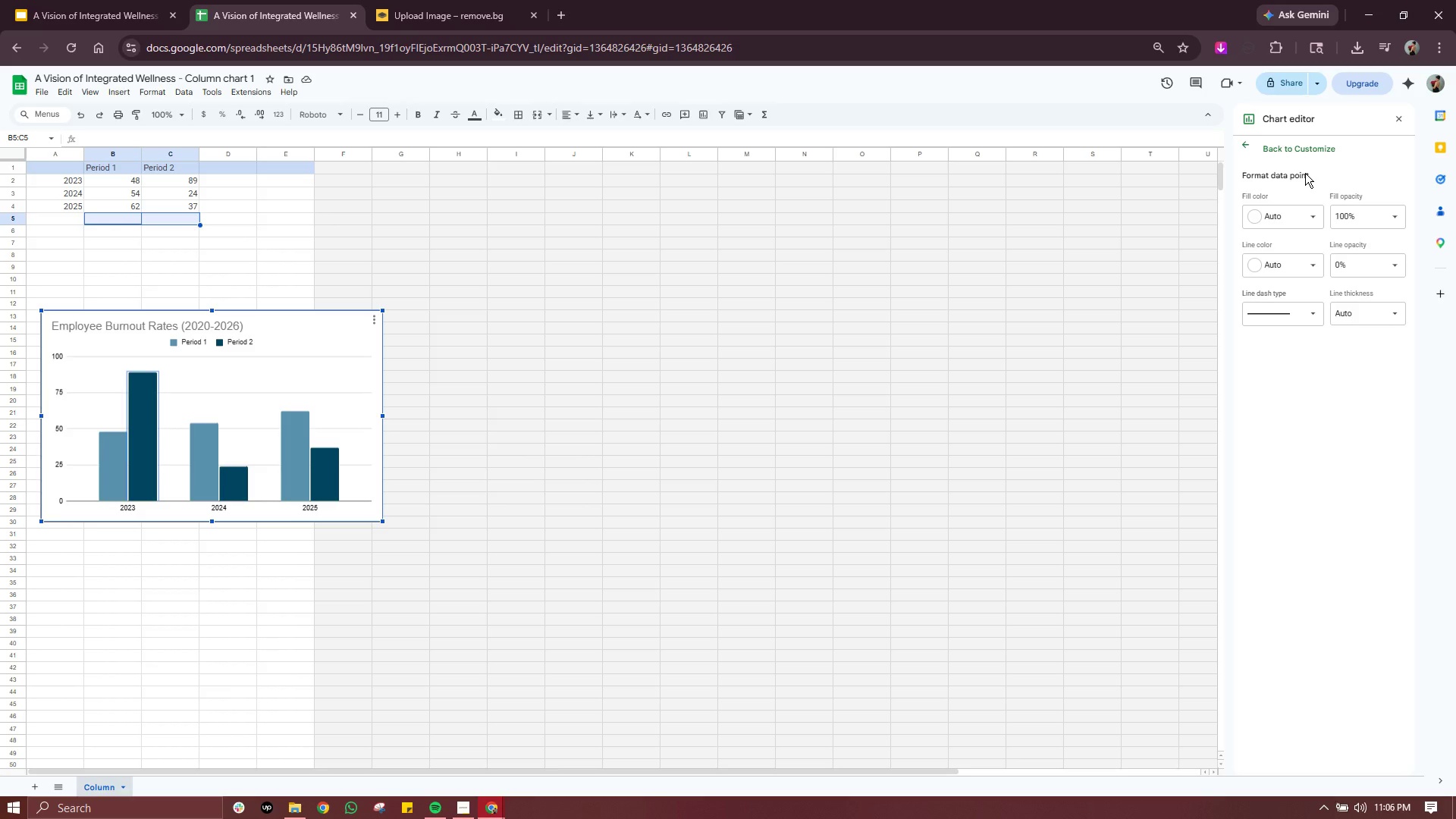 
wait(8.43)
 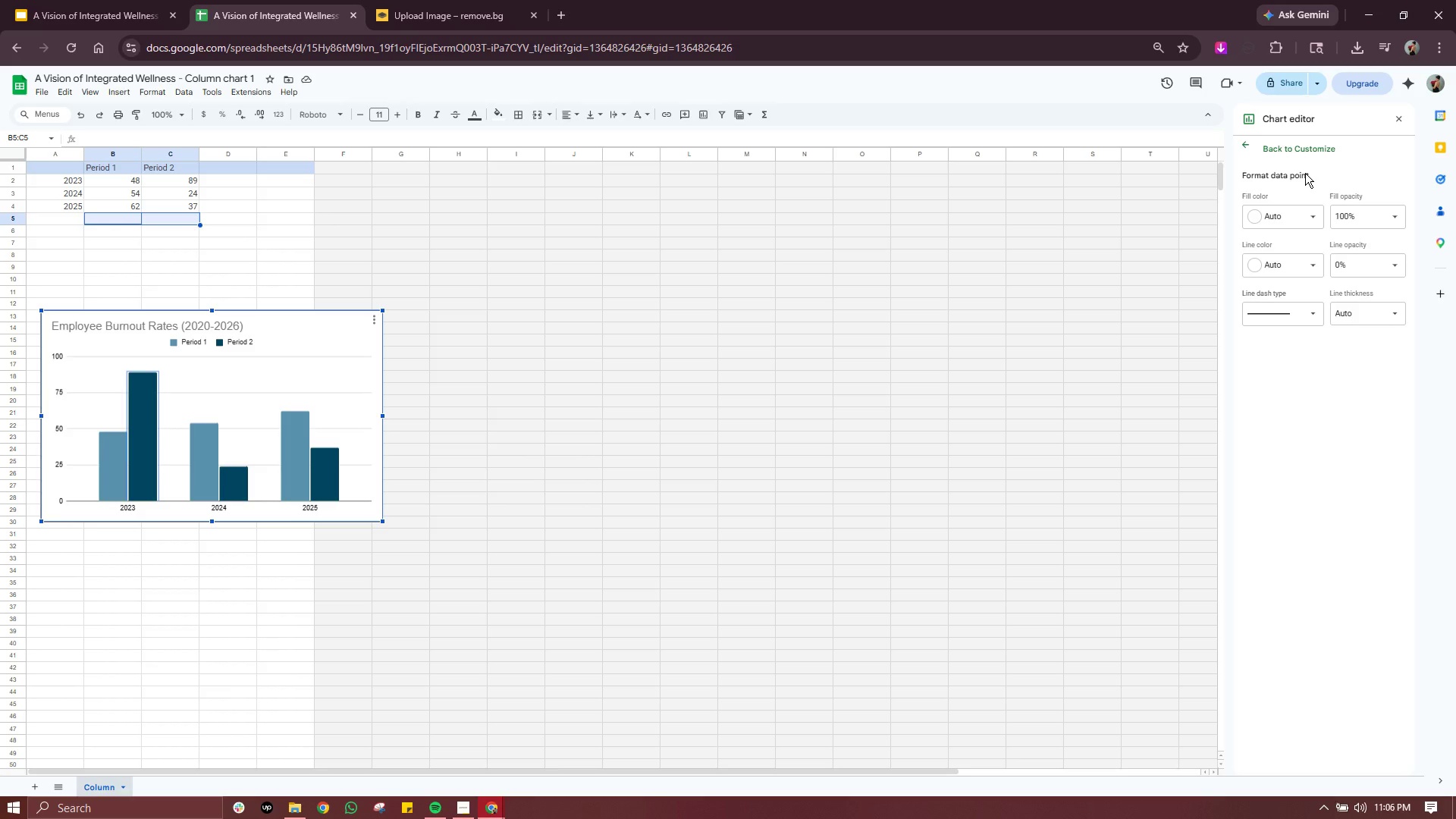 
left_click([75, 206])
 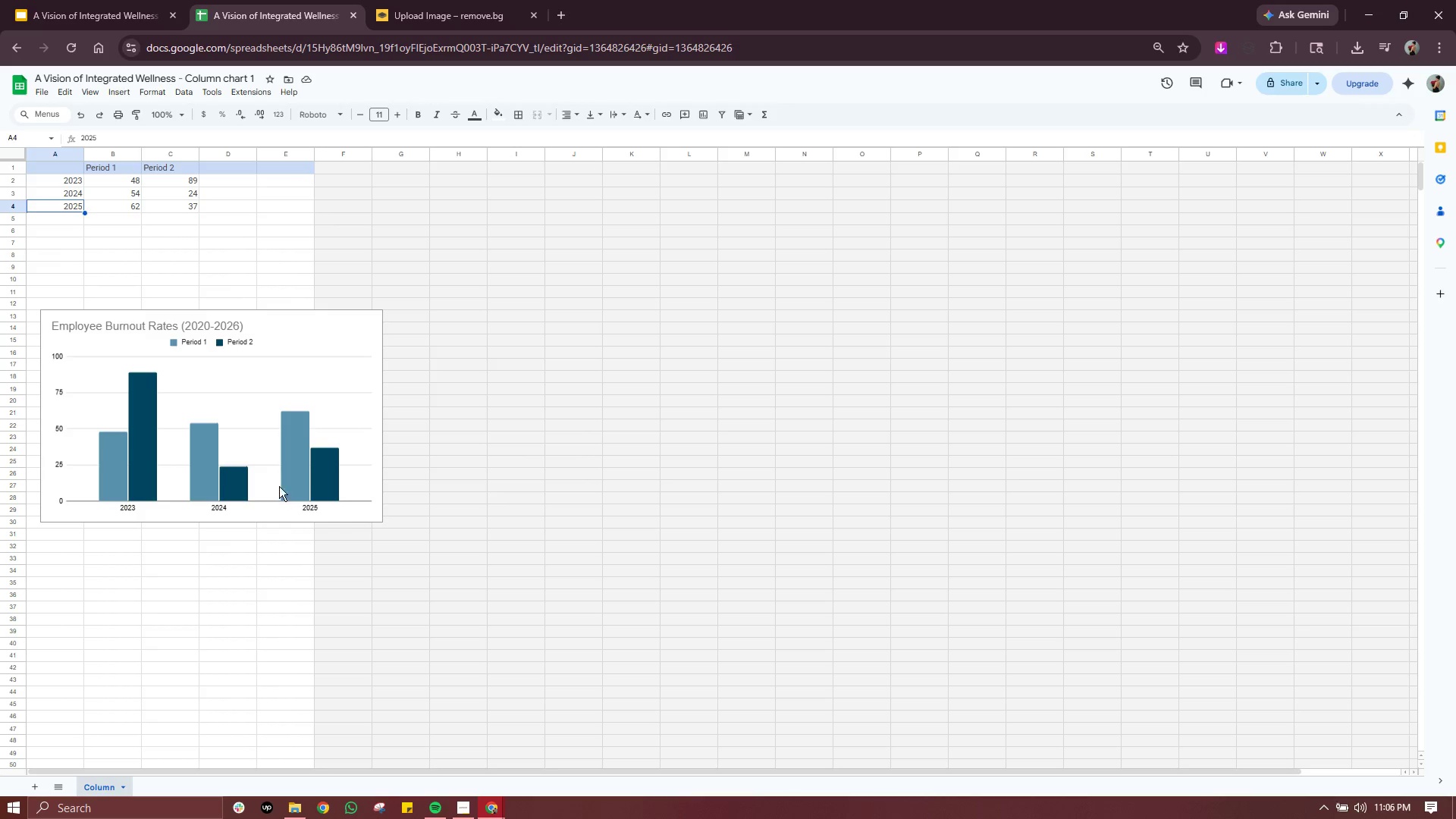 
double_click([313, 470])
 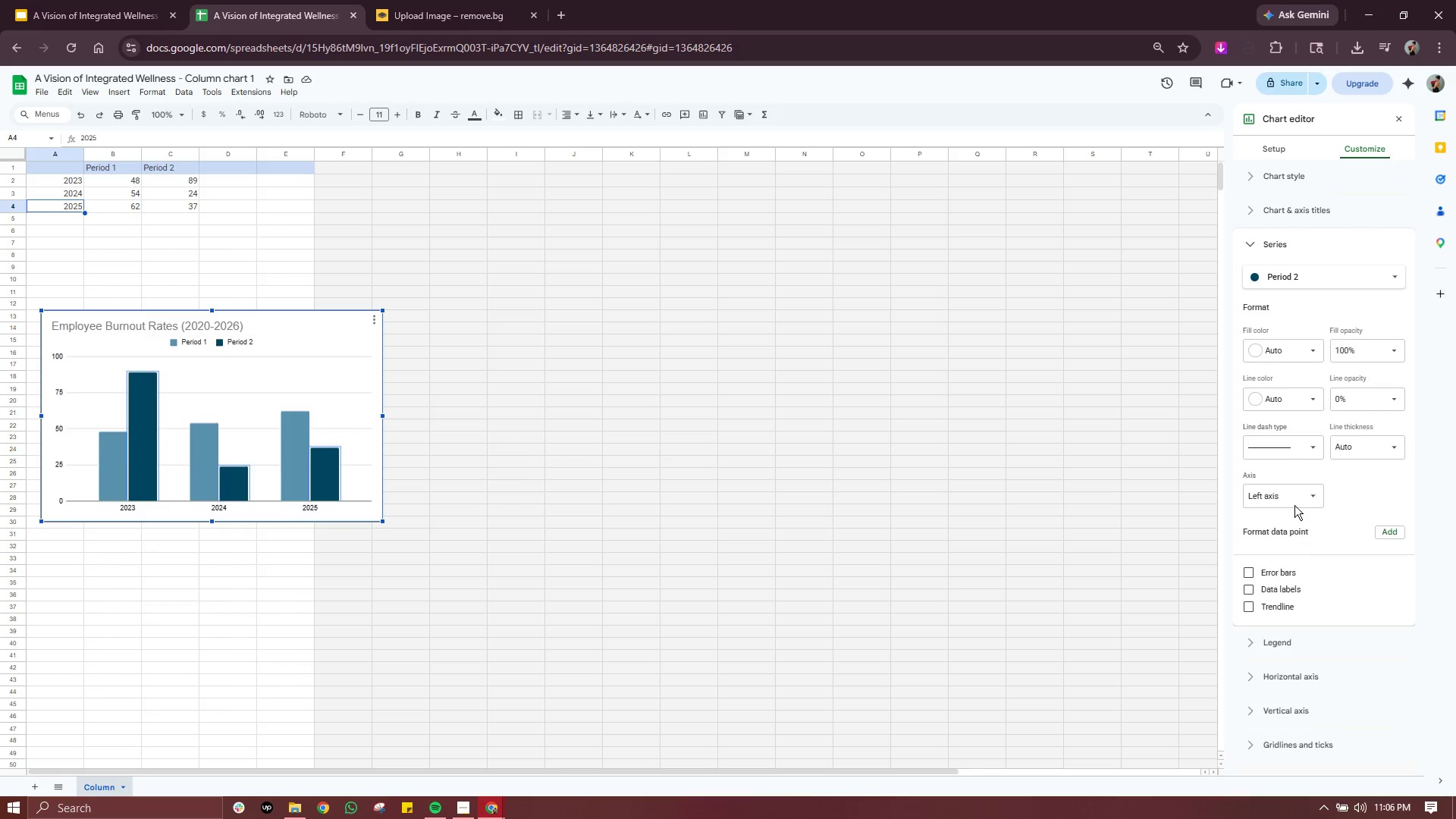 
wait(6.25)
 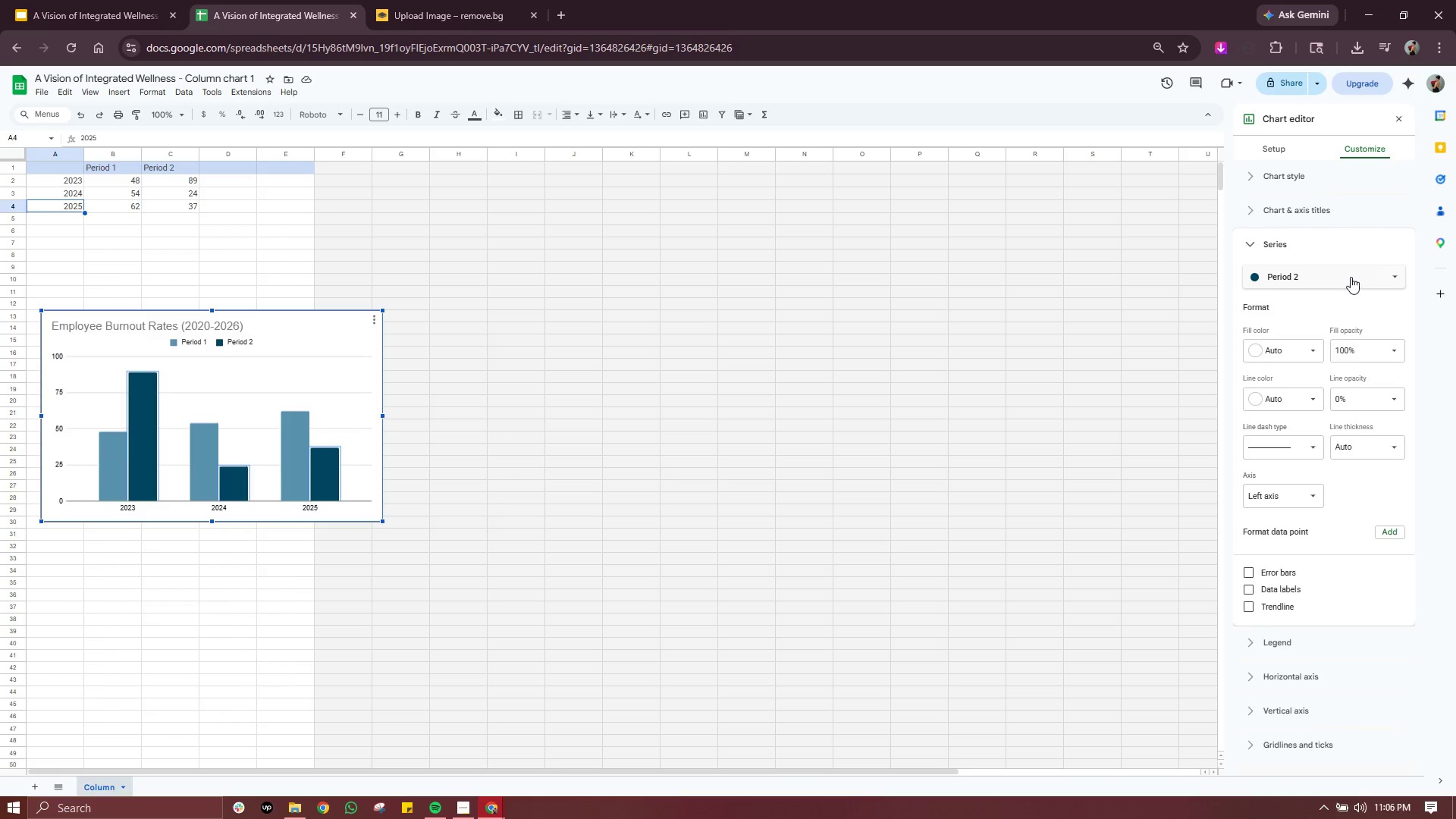 
mouse_move([1278, 260])
 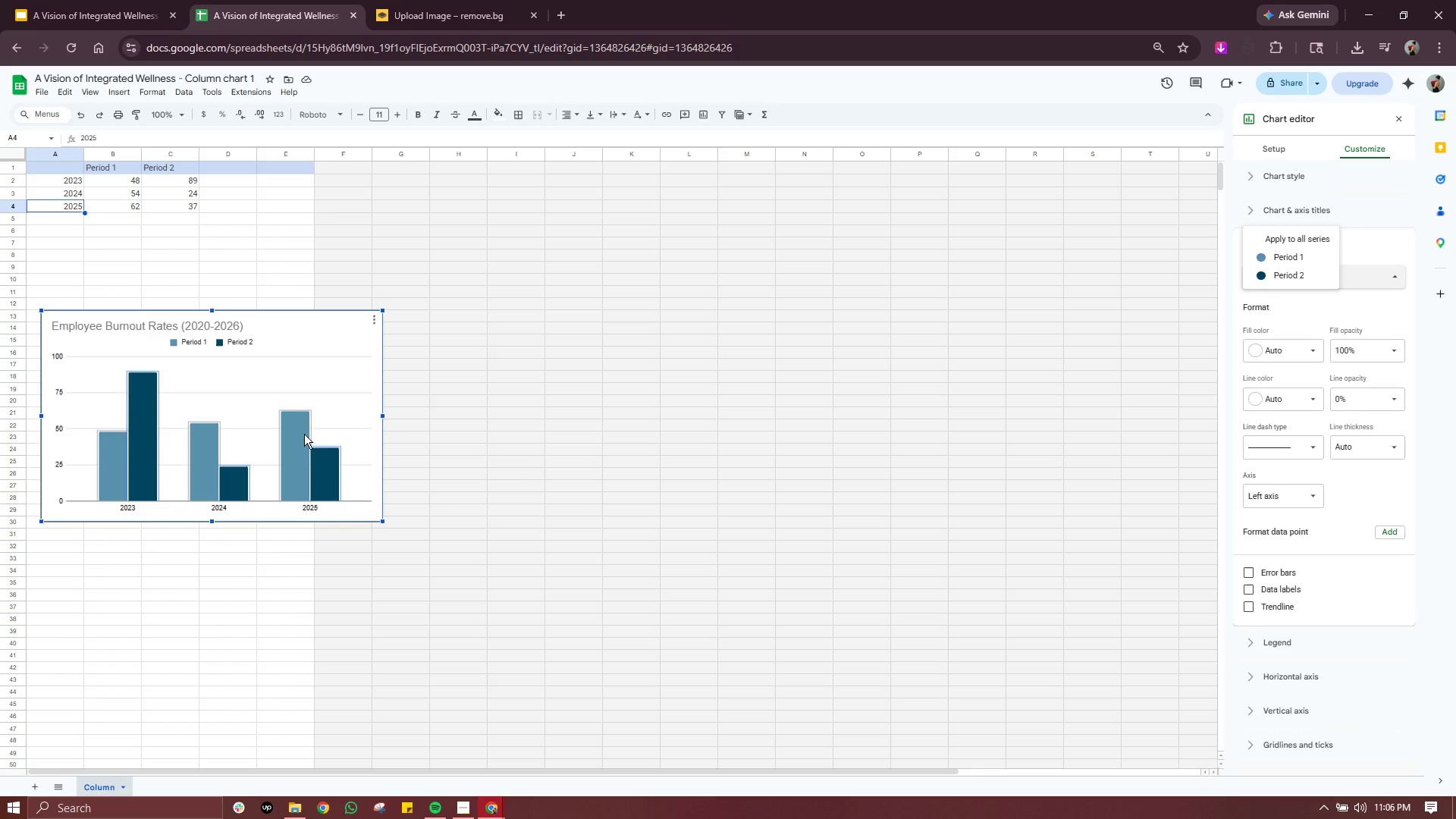 
wait(27.44)
 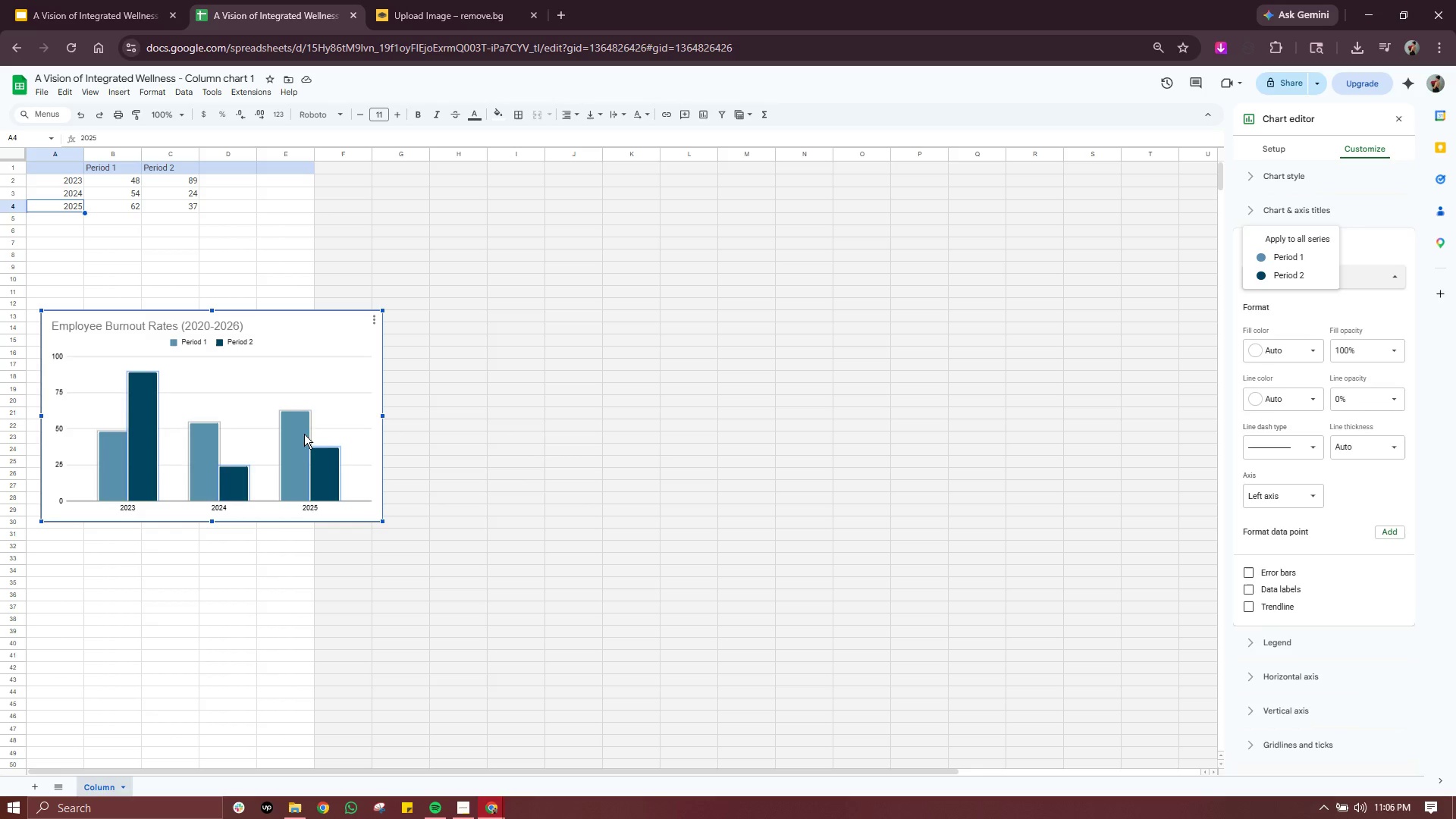 
mouse_move([1260, 208])
 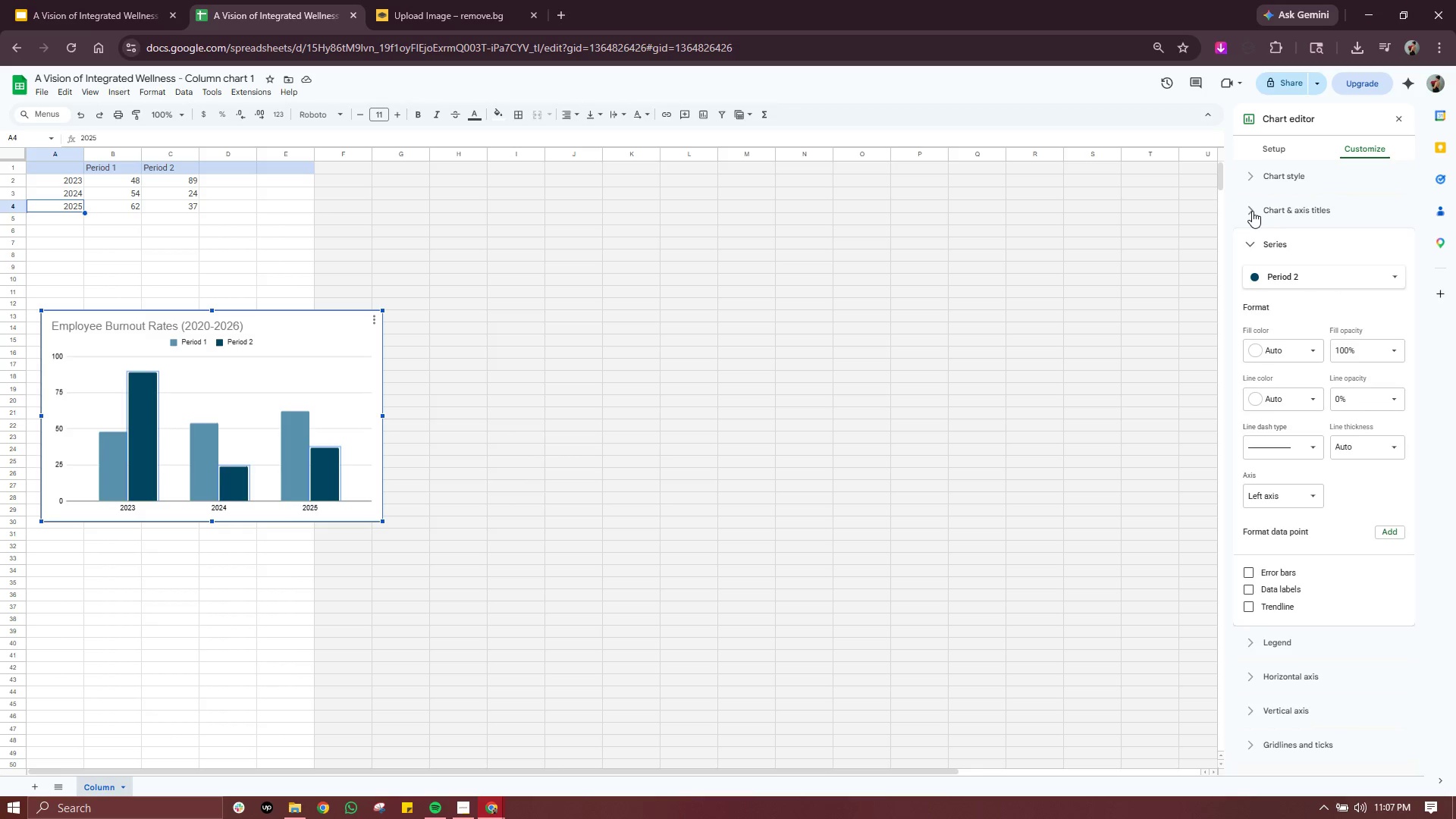 
left_click([1252, 211])
 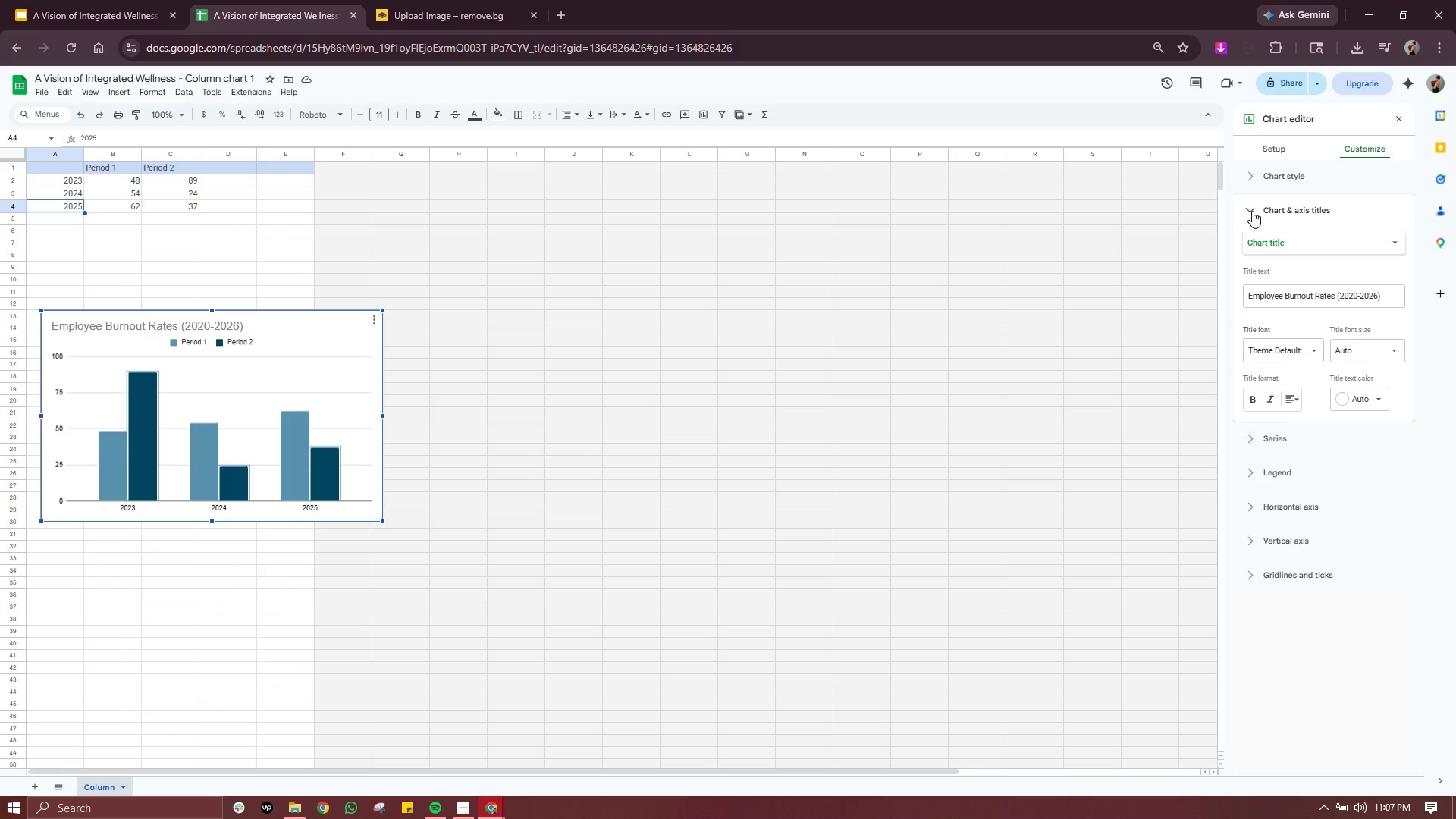 
left_click([1252, 211])
 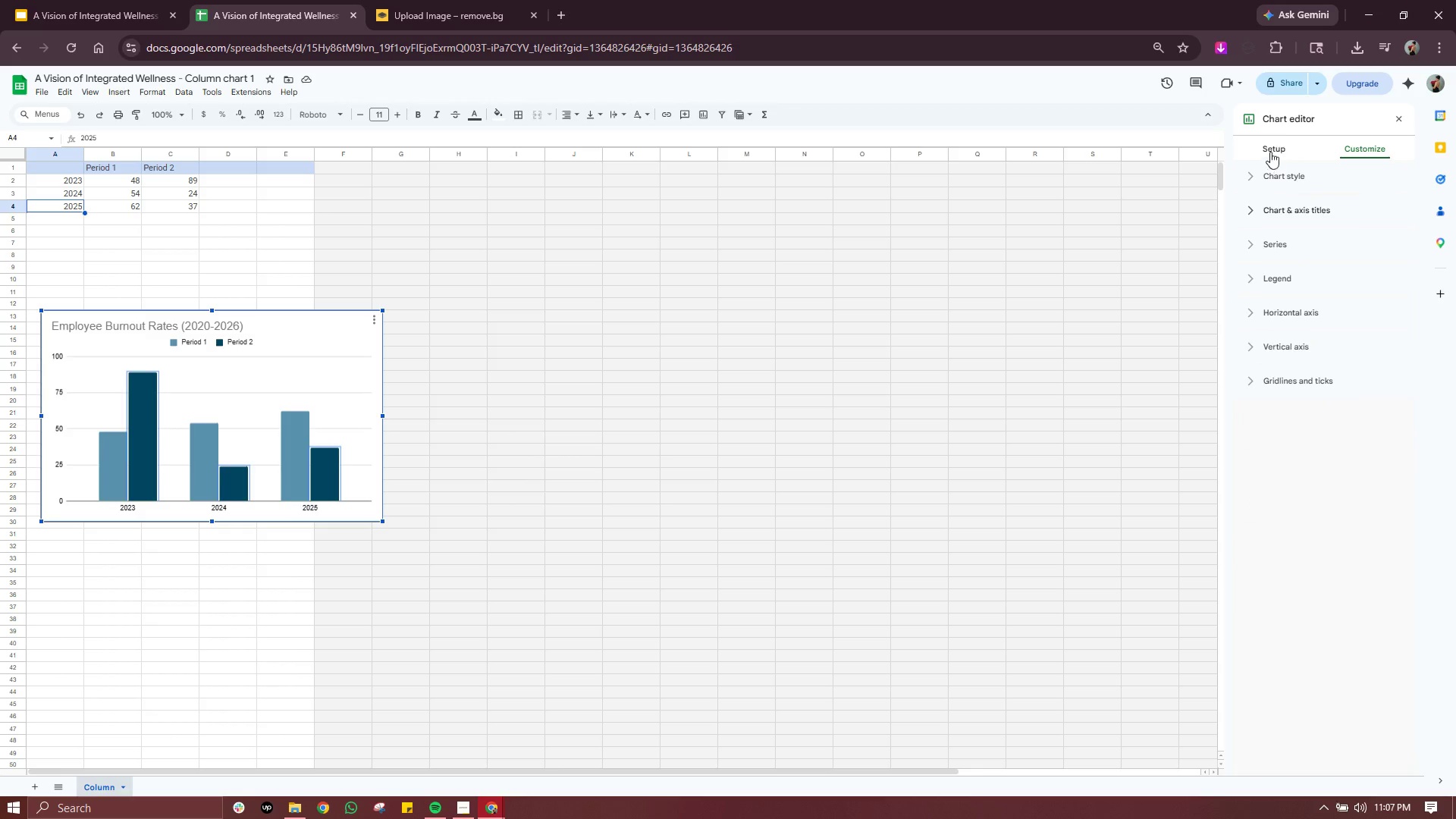 
left_click([1275, 146])
 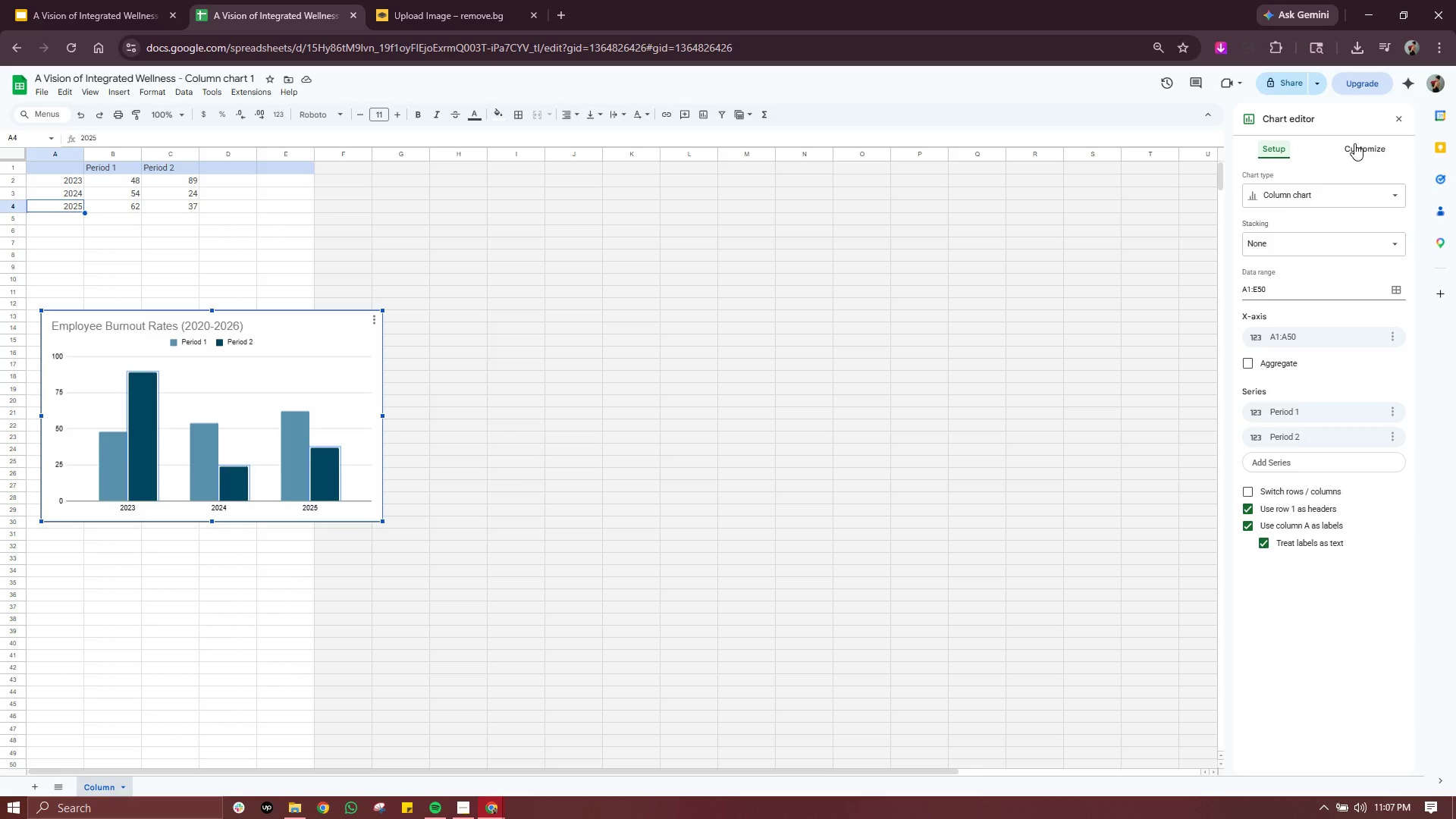 
left_click([1354, 143])
 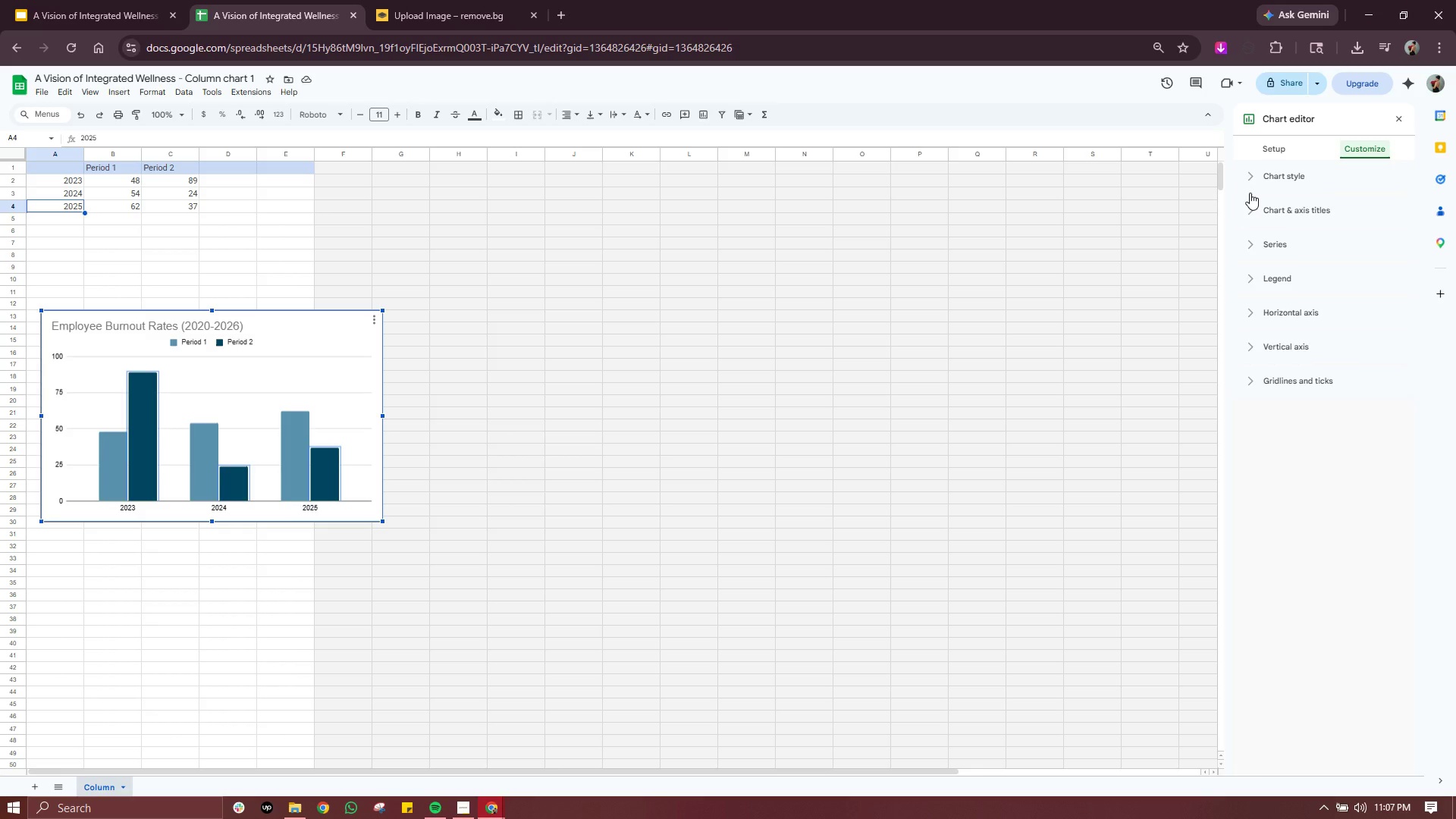 
wait(9.98)
 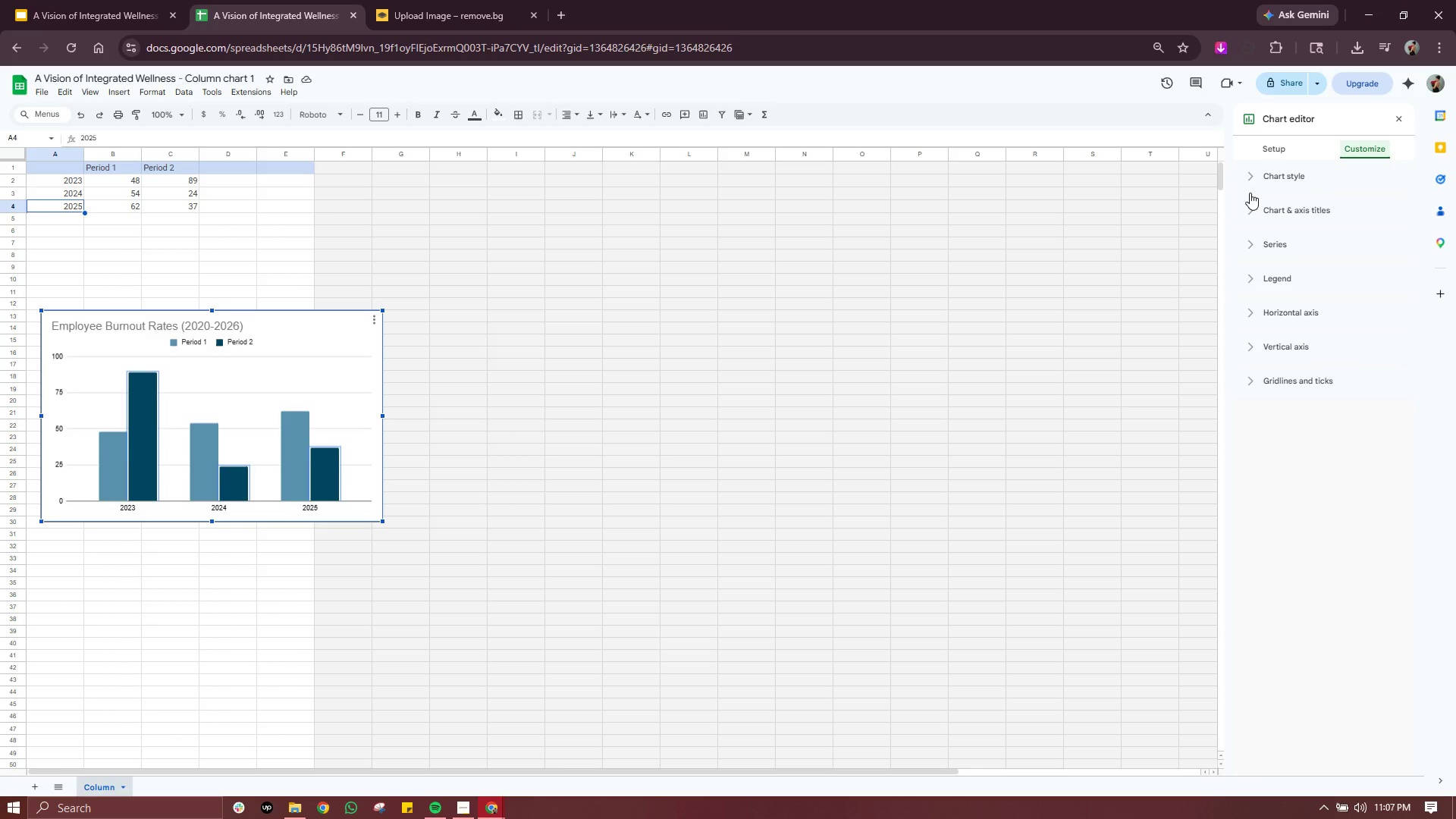 
left_click([1243, 243])
 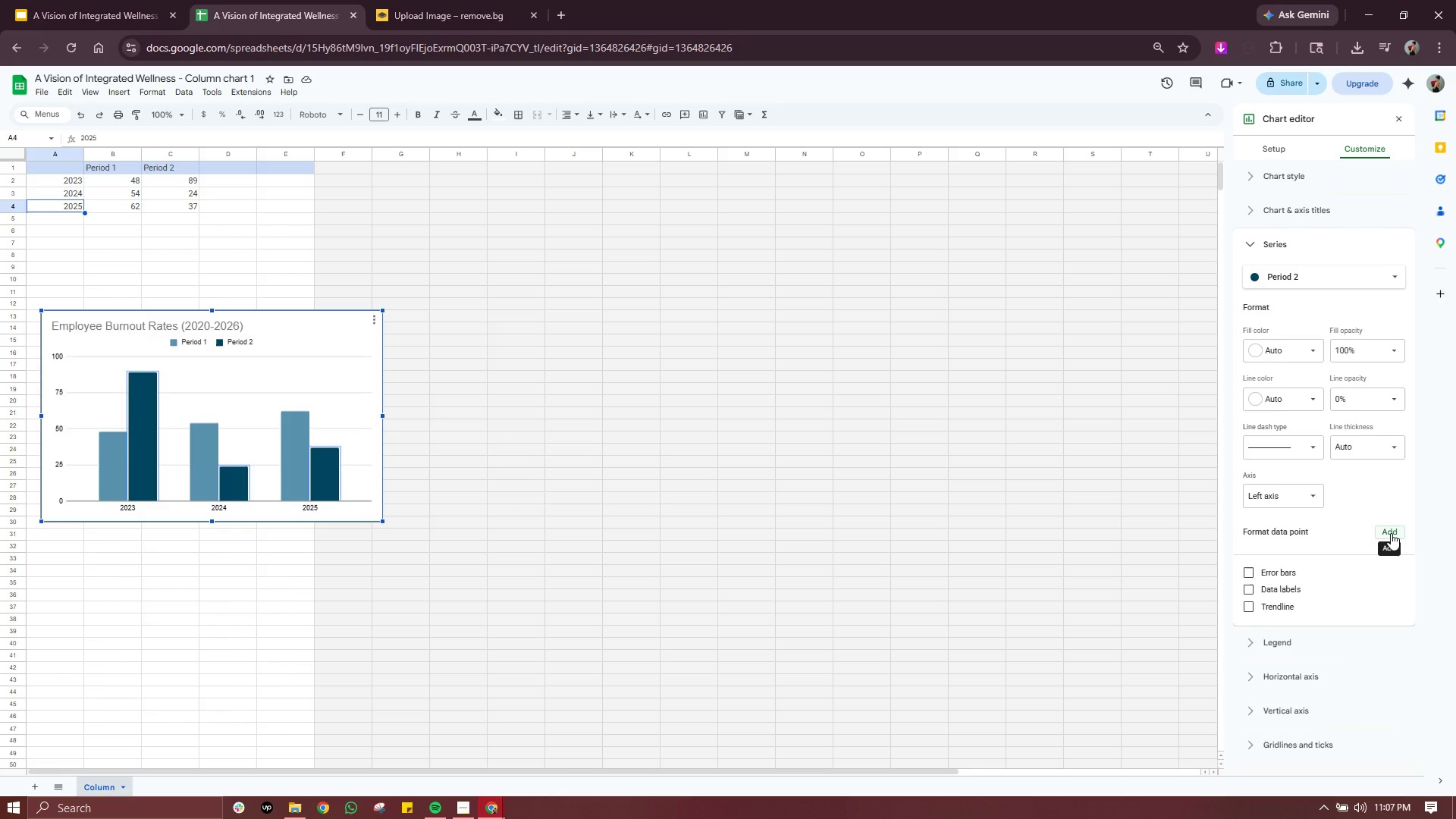 
wait(6.42)
 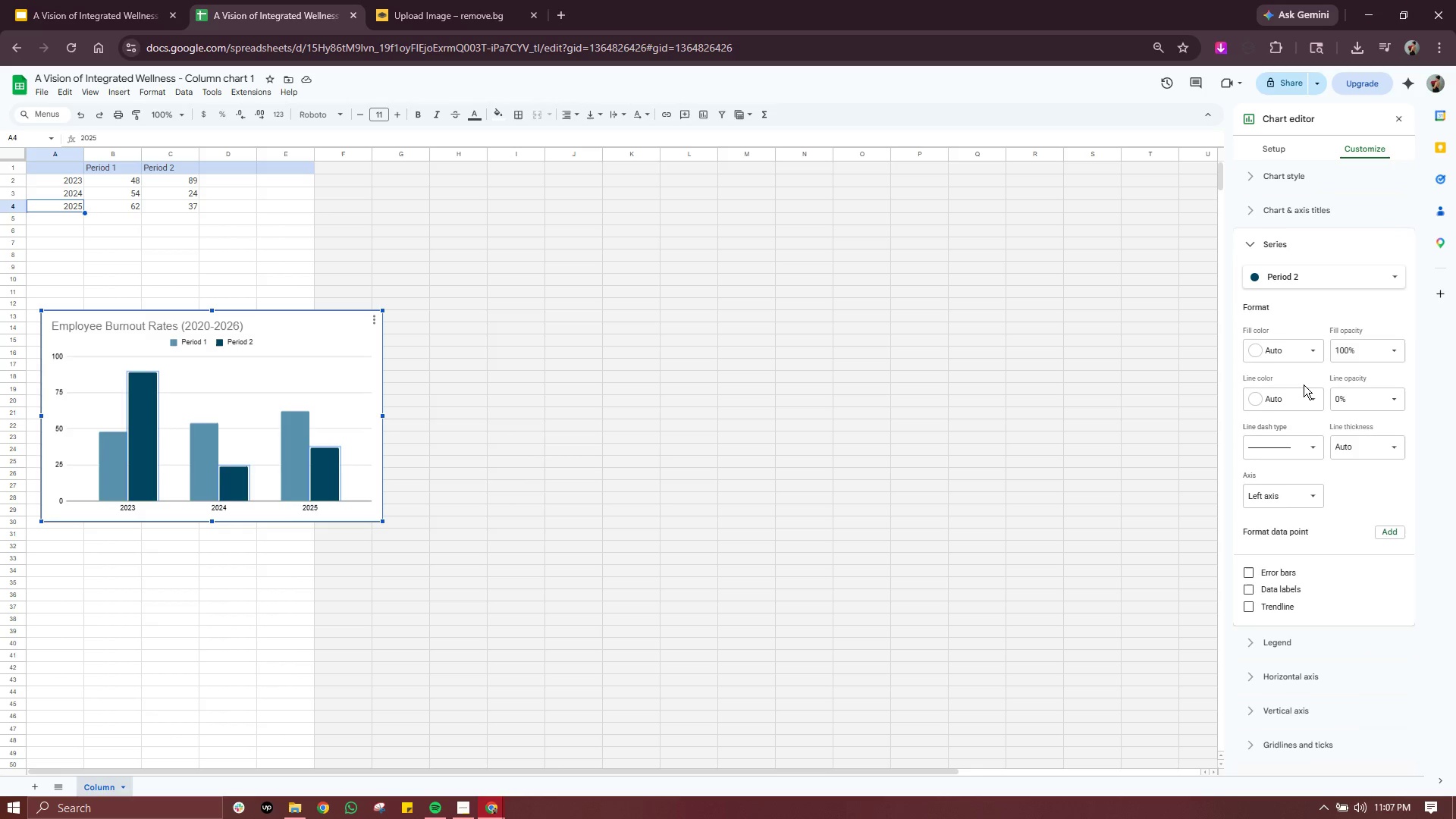 
left_click([1391, 533])
 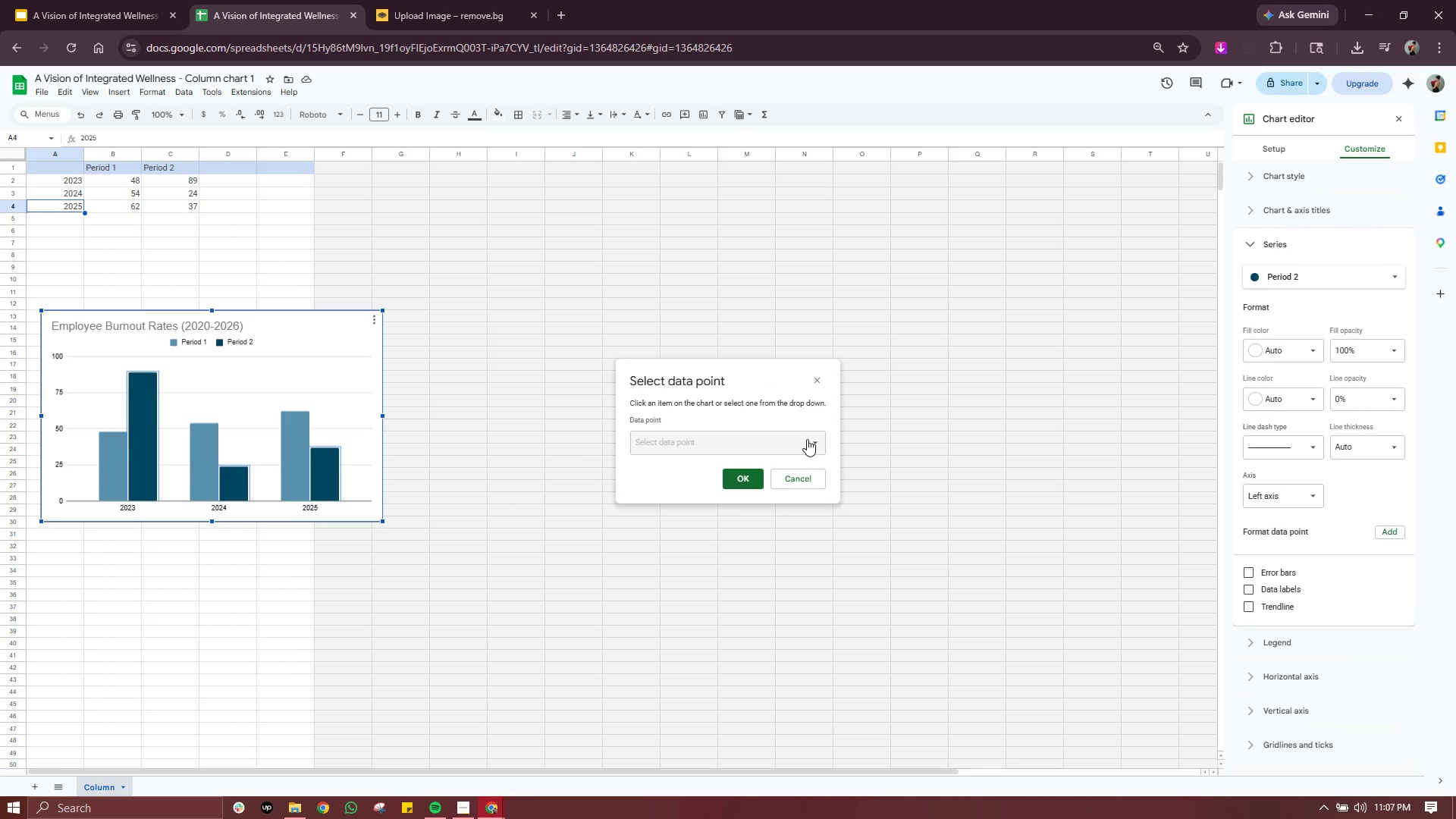 
left_click([807, 439])
 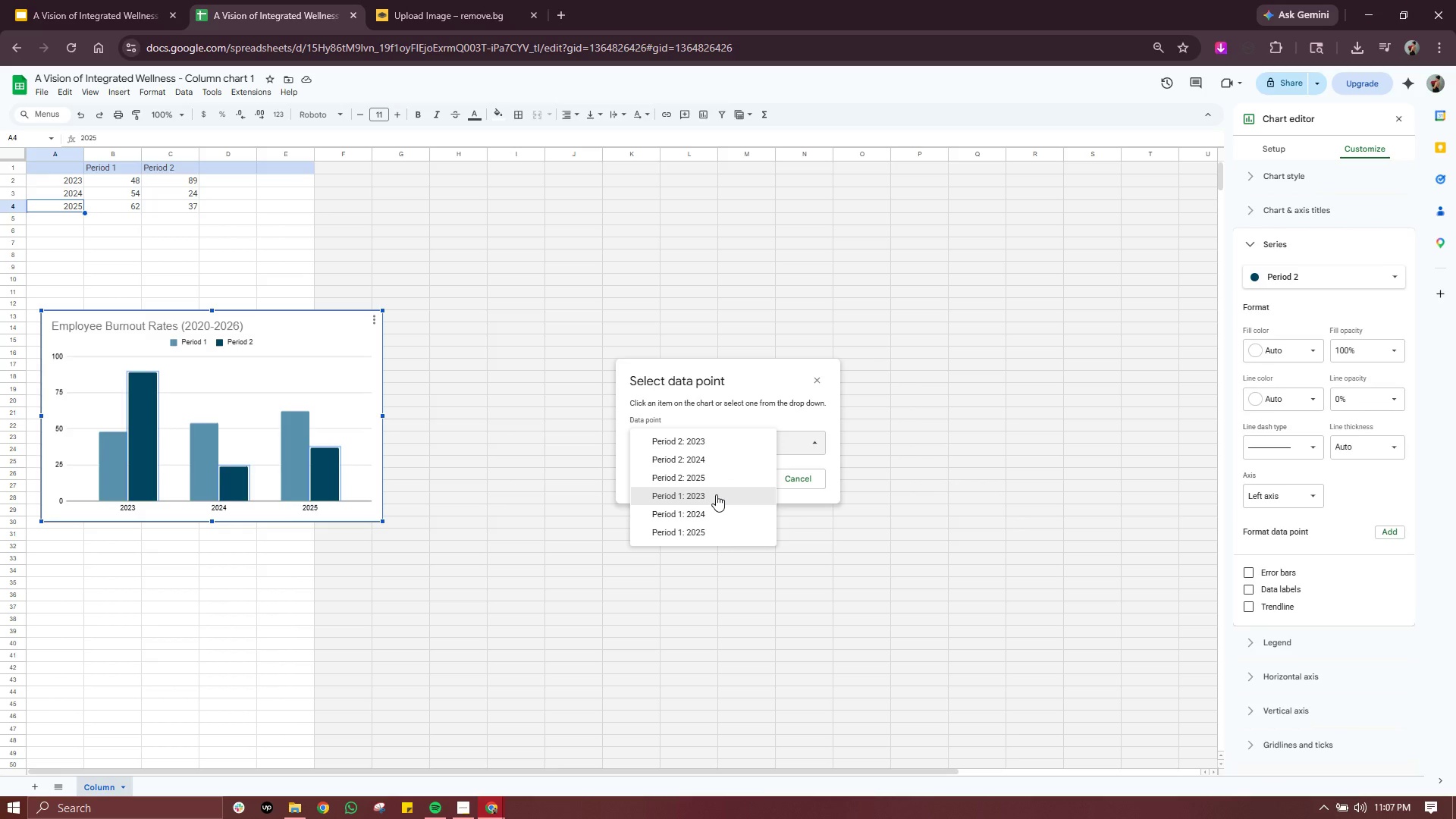 
left_click([245, 257])
 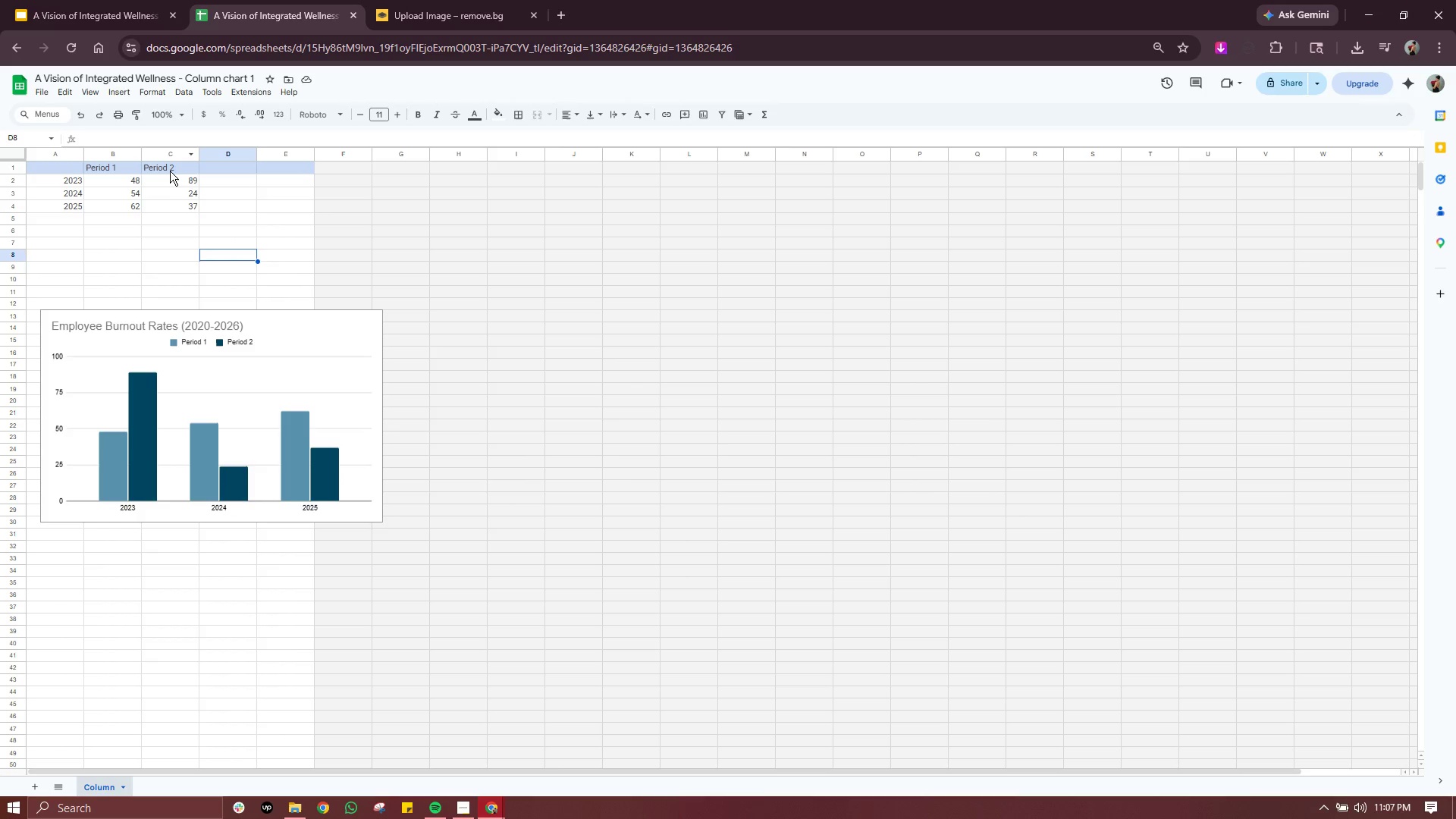 
left_click_drag(start_coordinate=[171, 168], to_coordinate=[180, 212])
 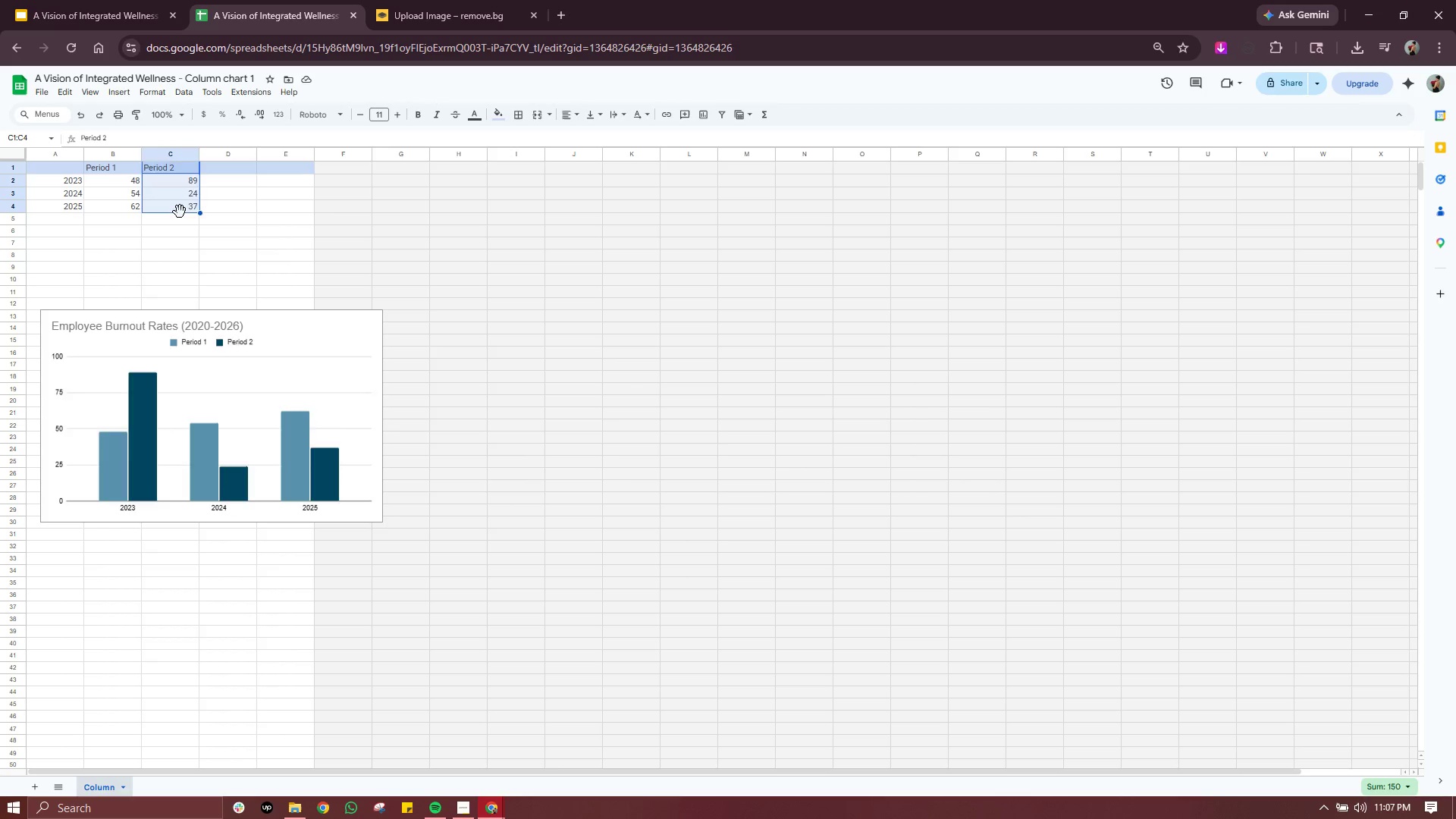 
key(Delete)
 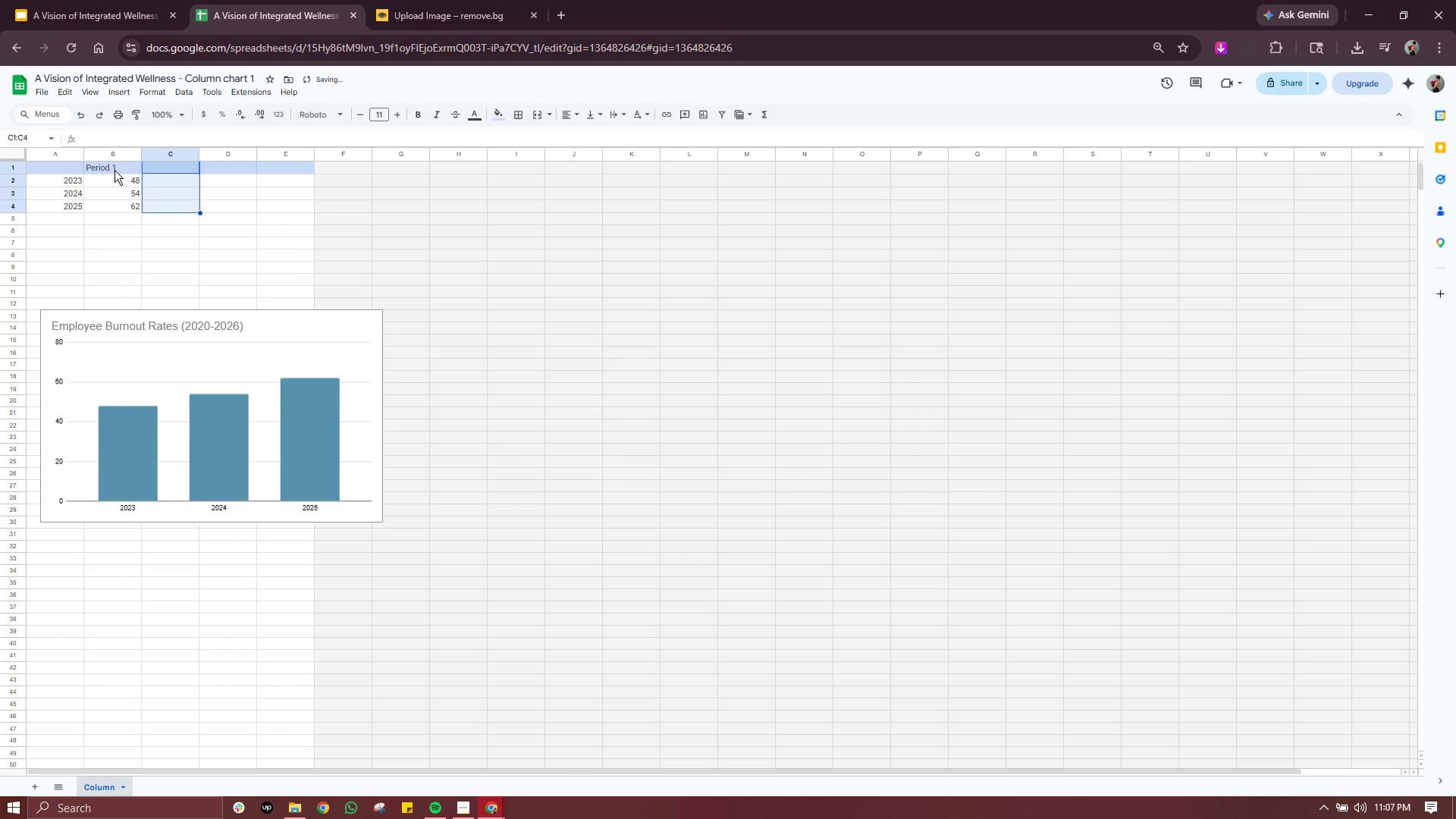 
left_click([115, 170])
 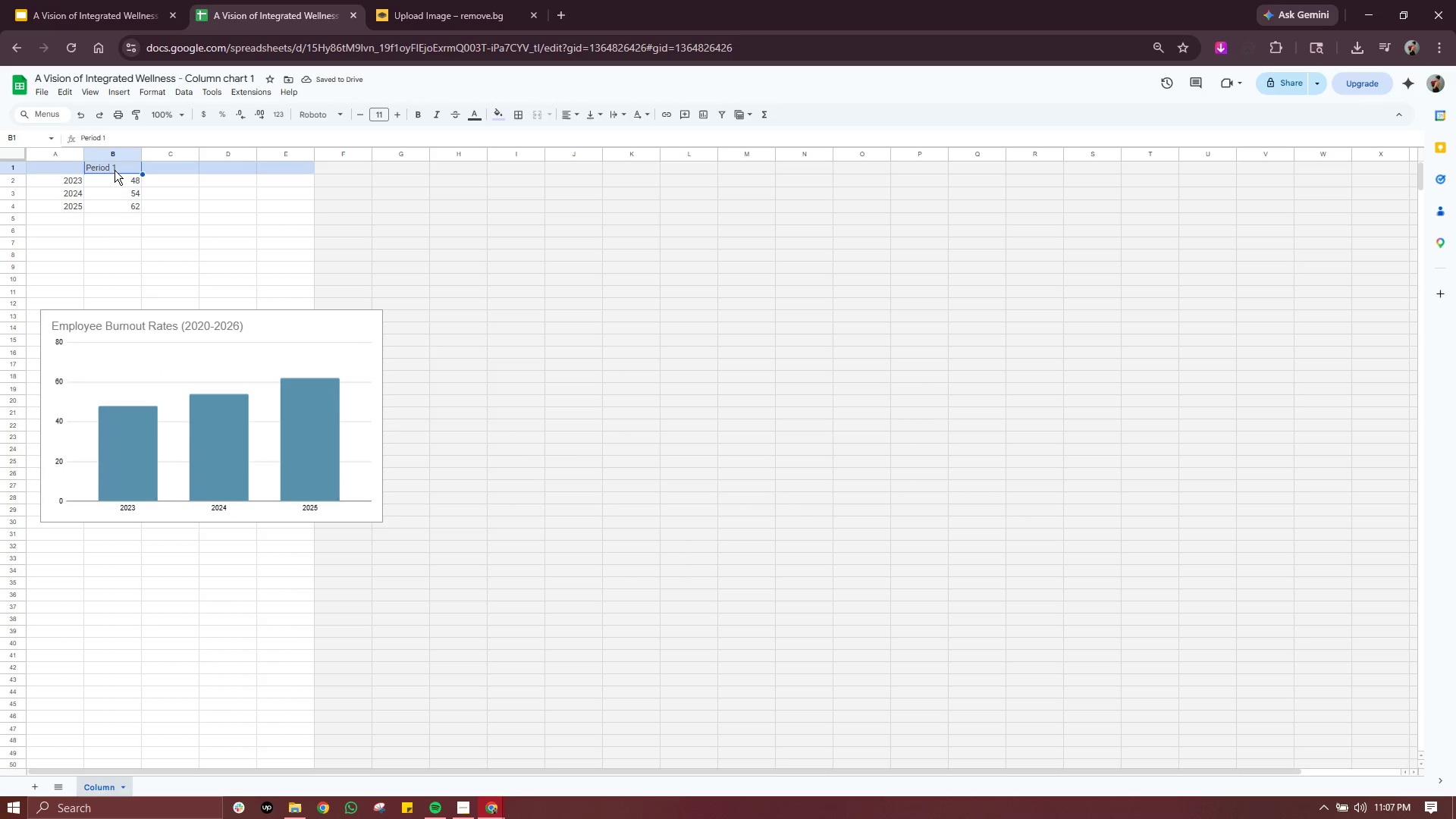 
double_click([115, 170])
 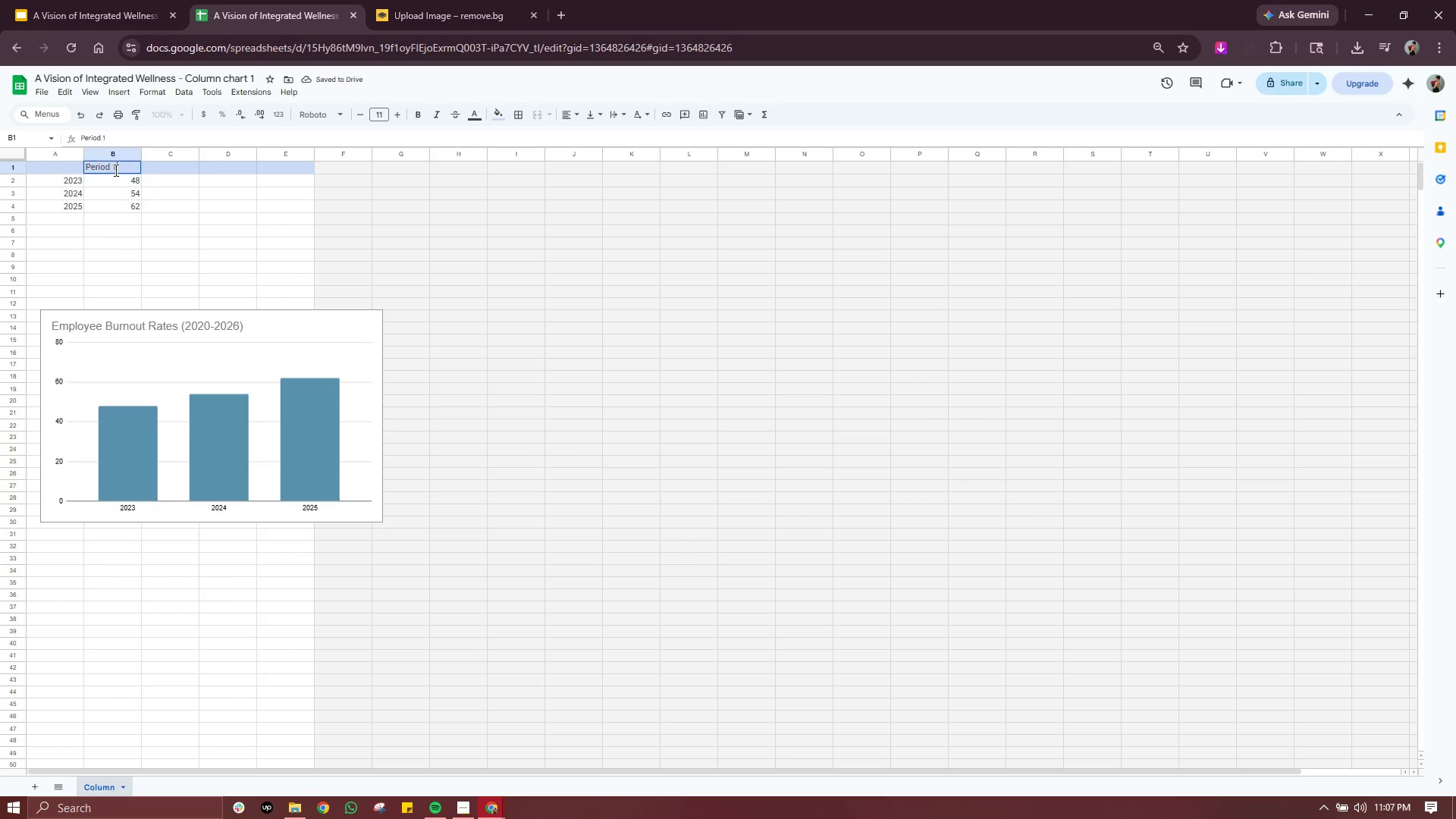 
triple_click([115, 170])
 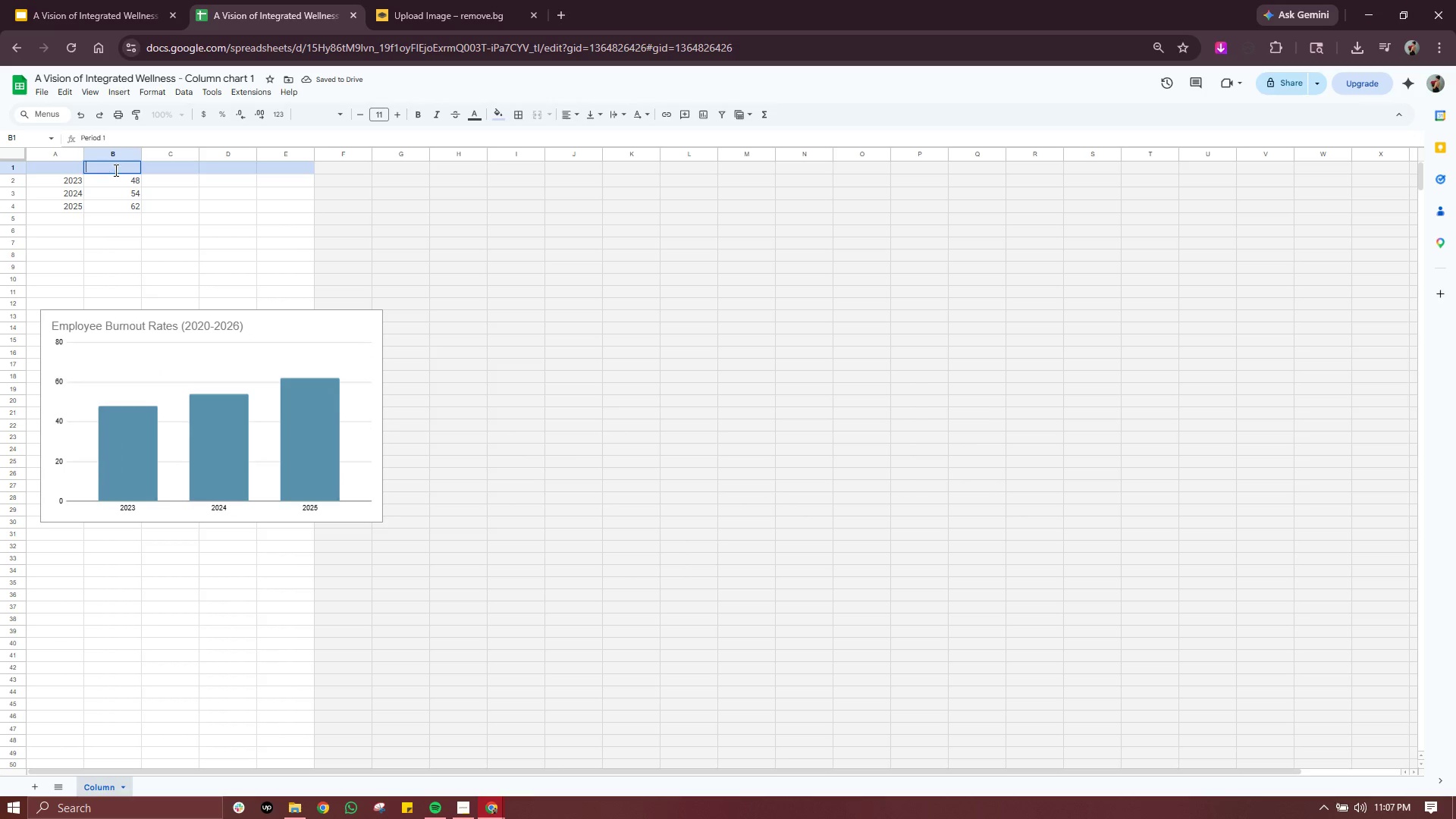 
key(Delete)
 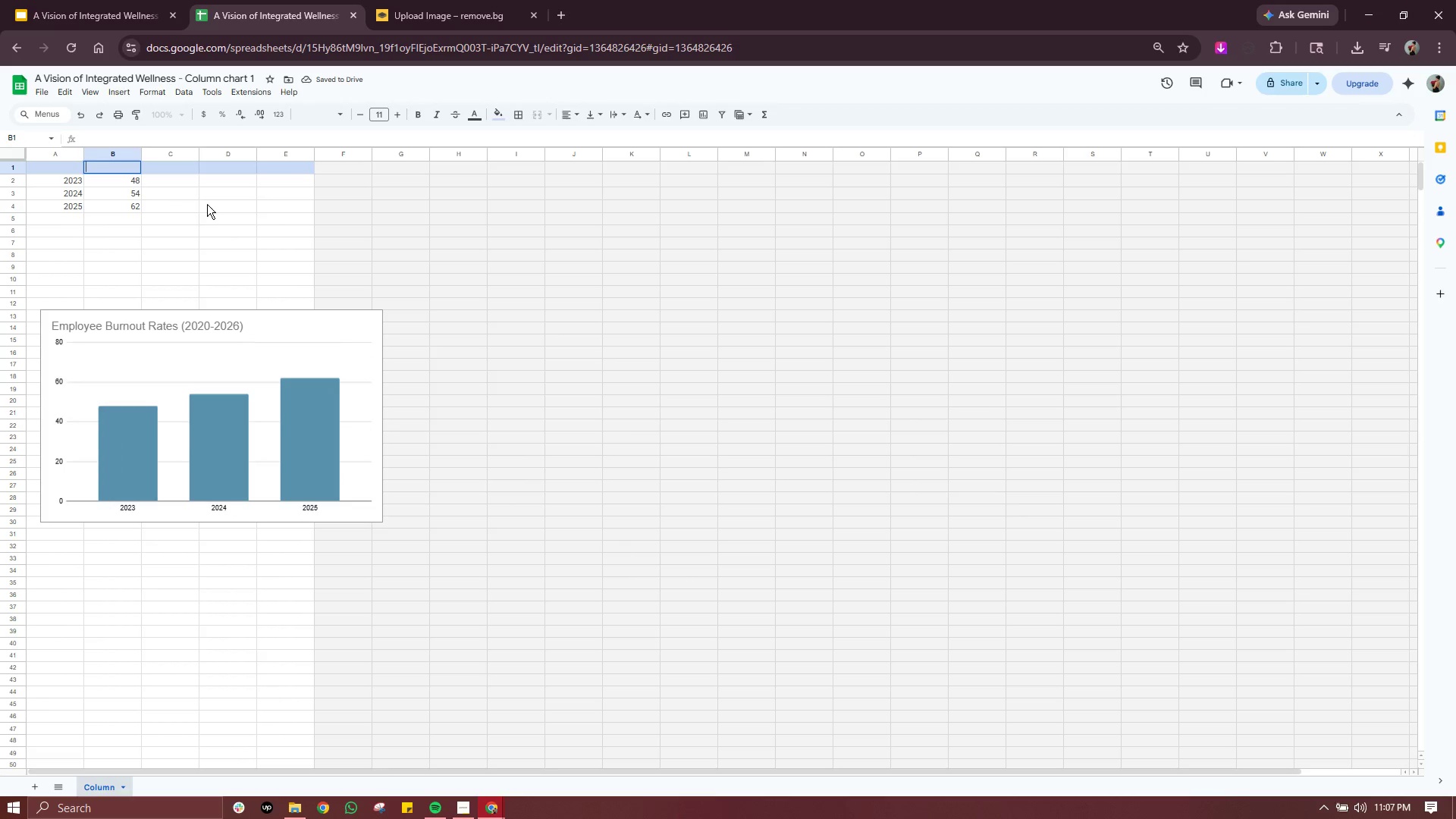 
left_click([207, 204])
 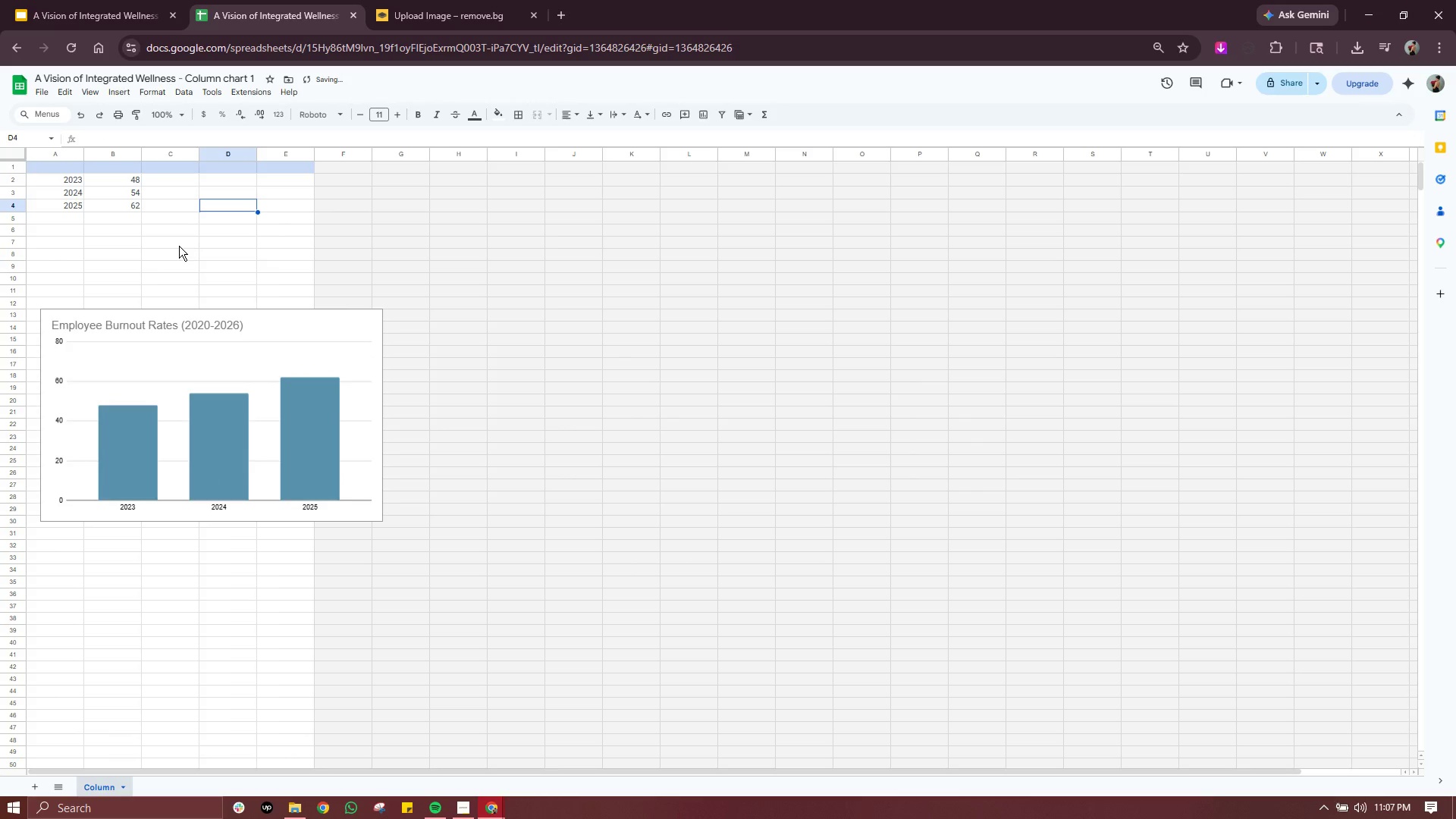 
left_click([179, 246])
 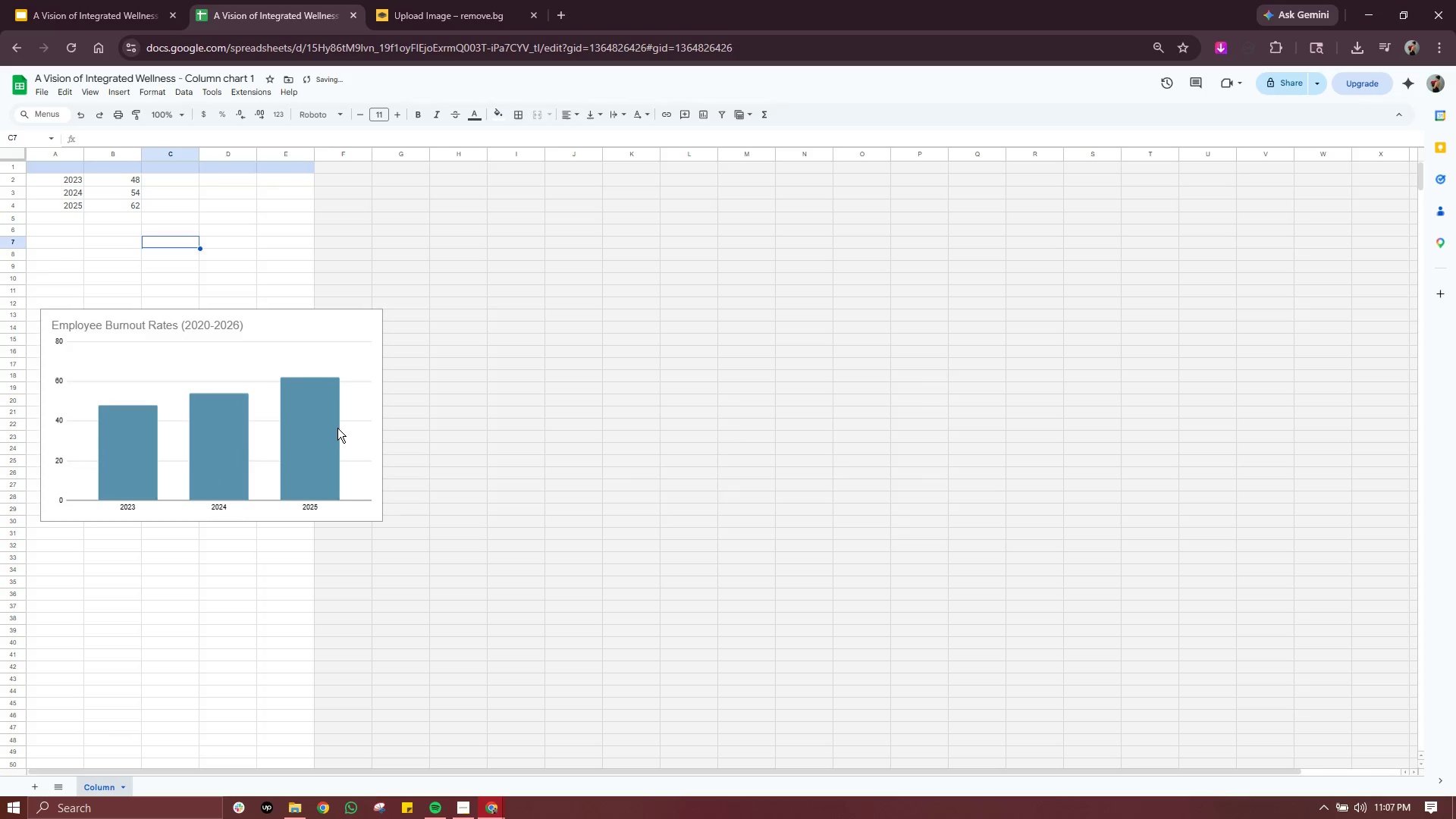 
double_click([337, 428])
 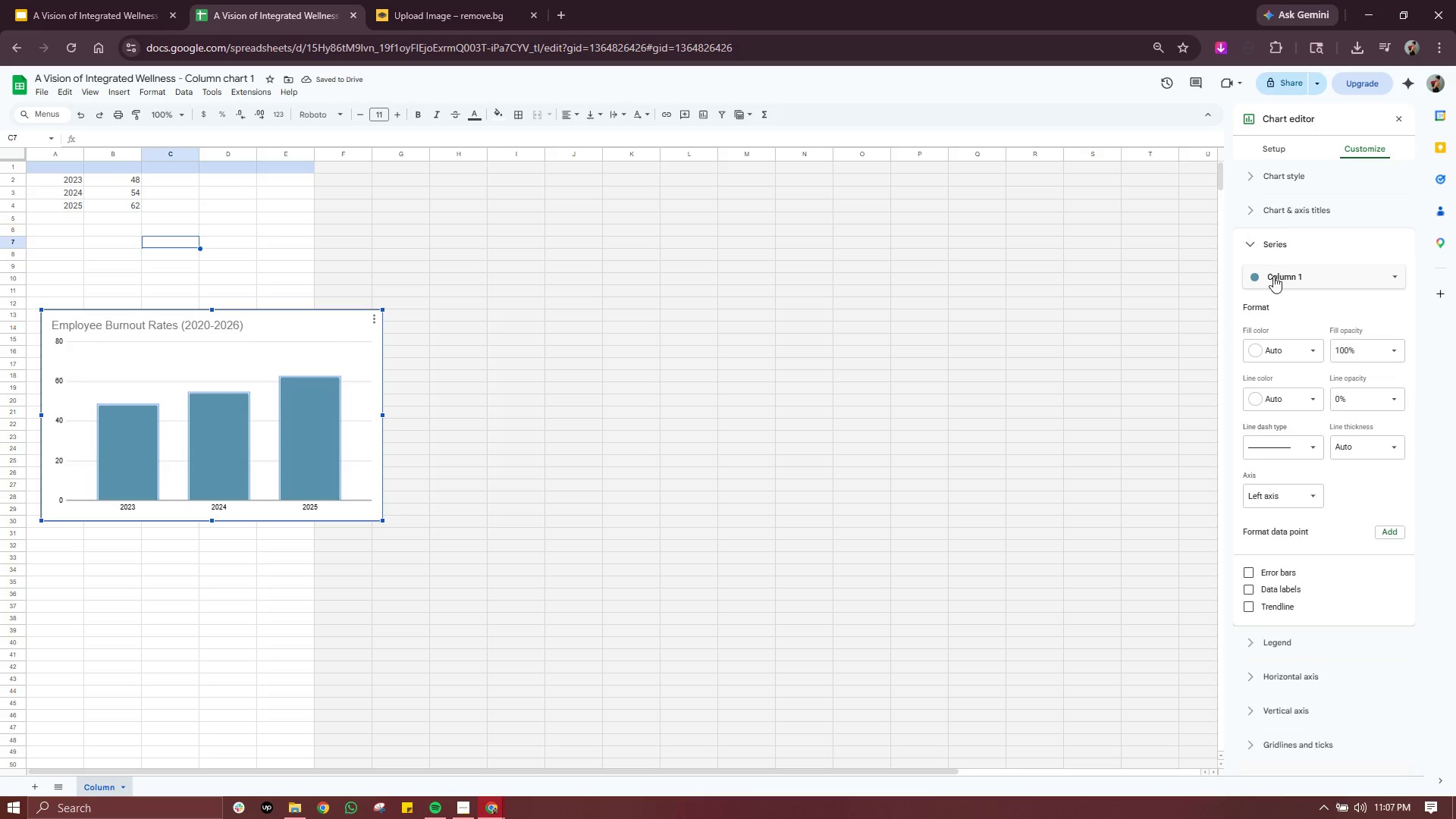 
left_click([1280, 284])
 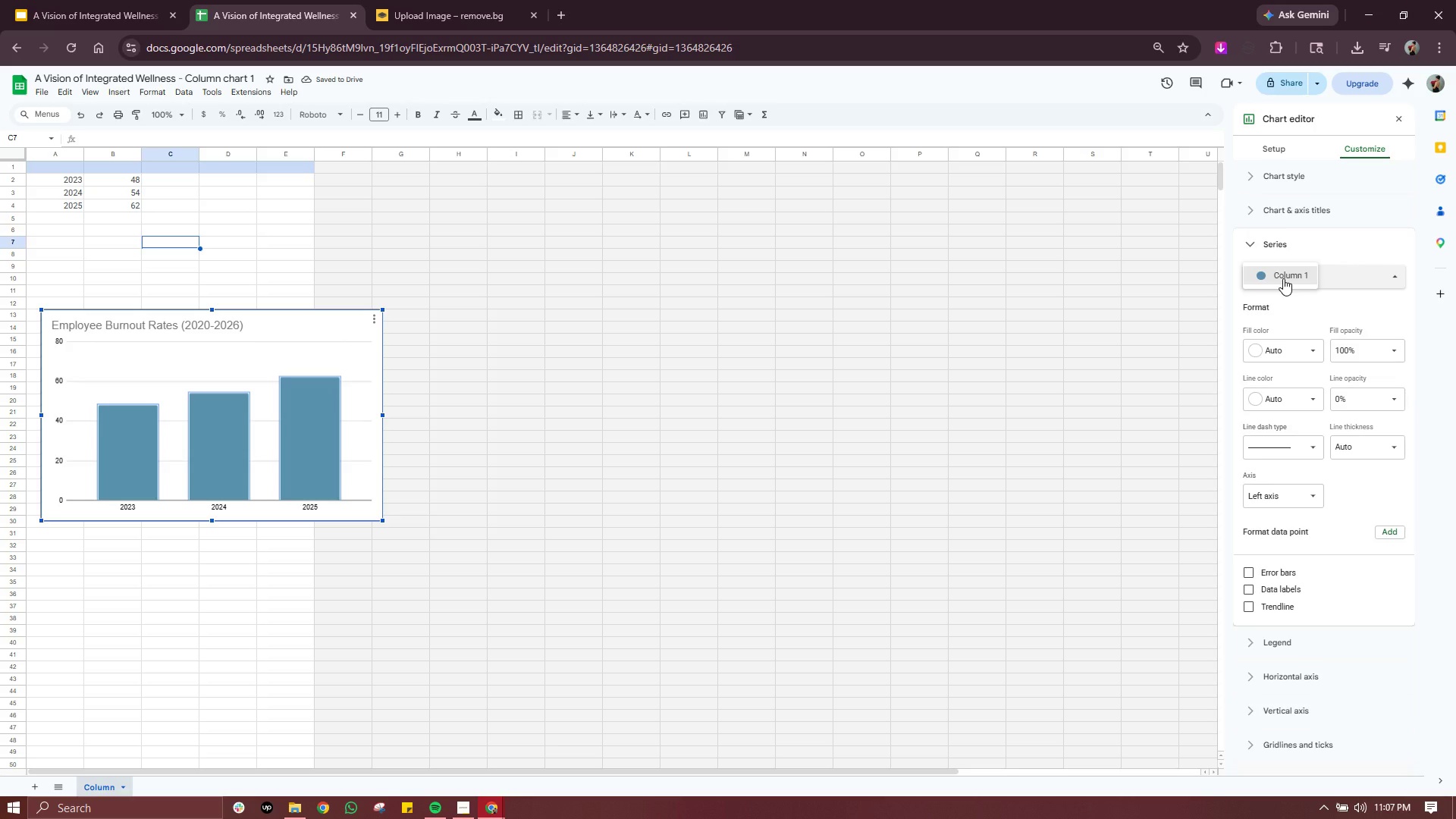 
left_click([1283, 278])
 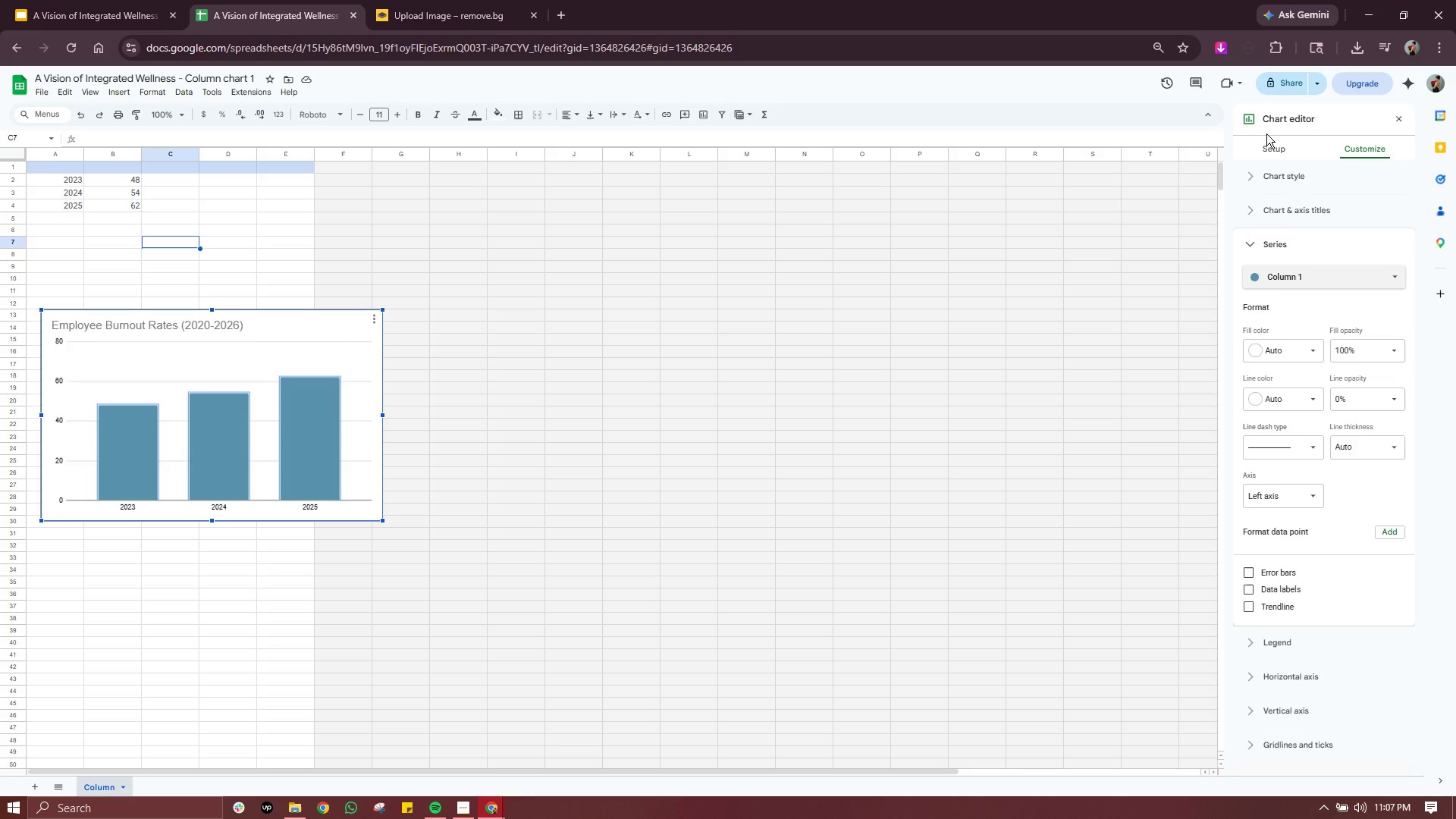 
left_click([1276, 149])
 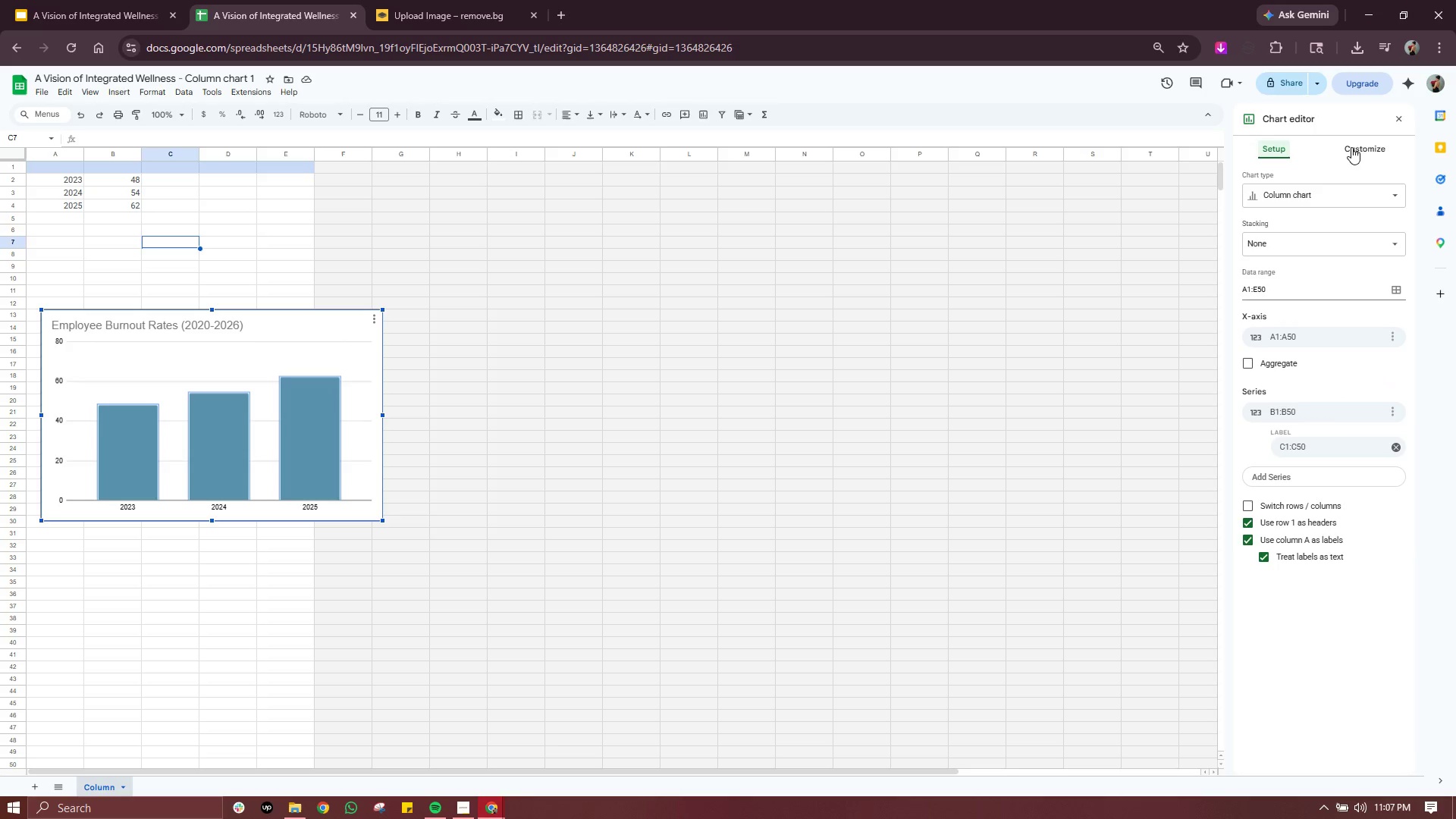 
left_click([1357, 146])
 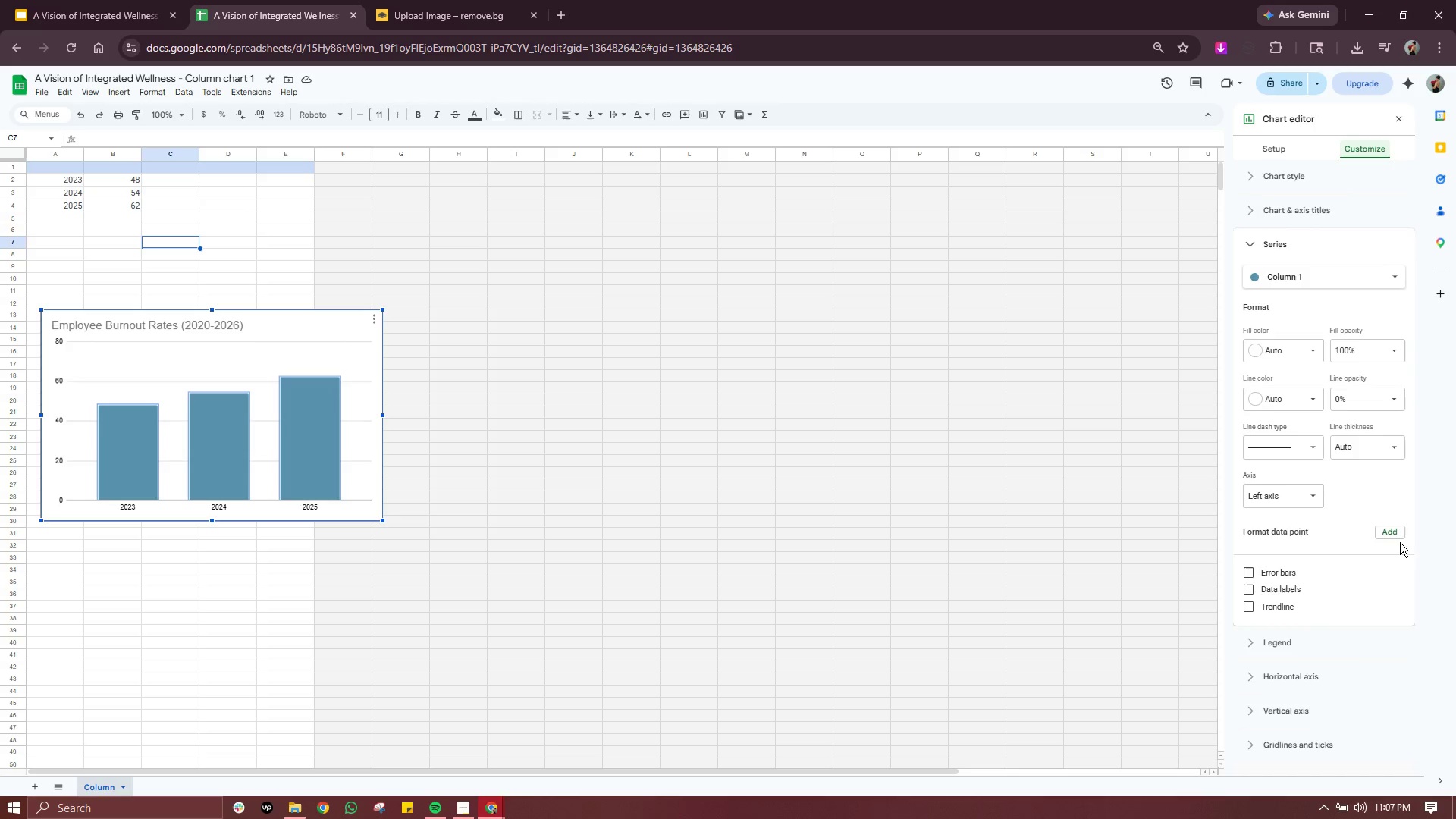 
left_click([1400, 535])
 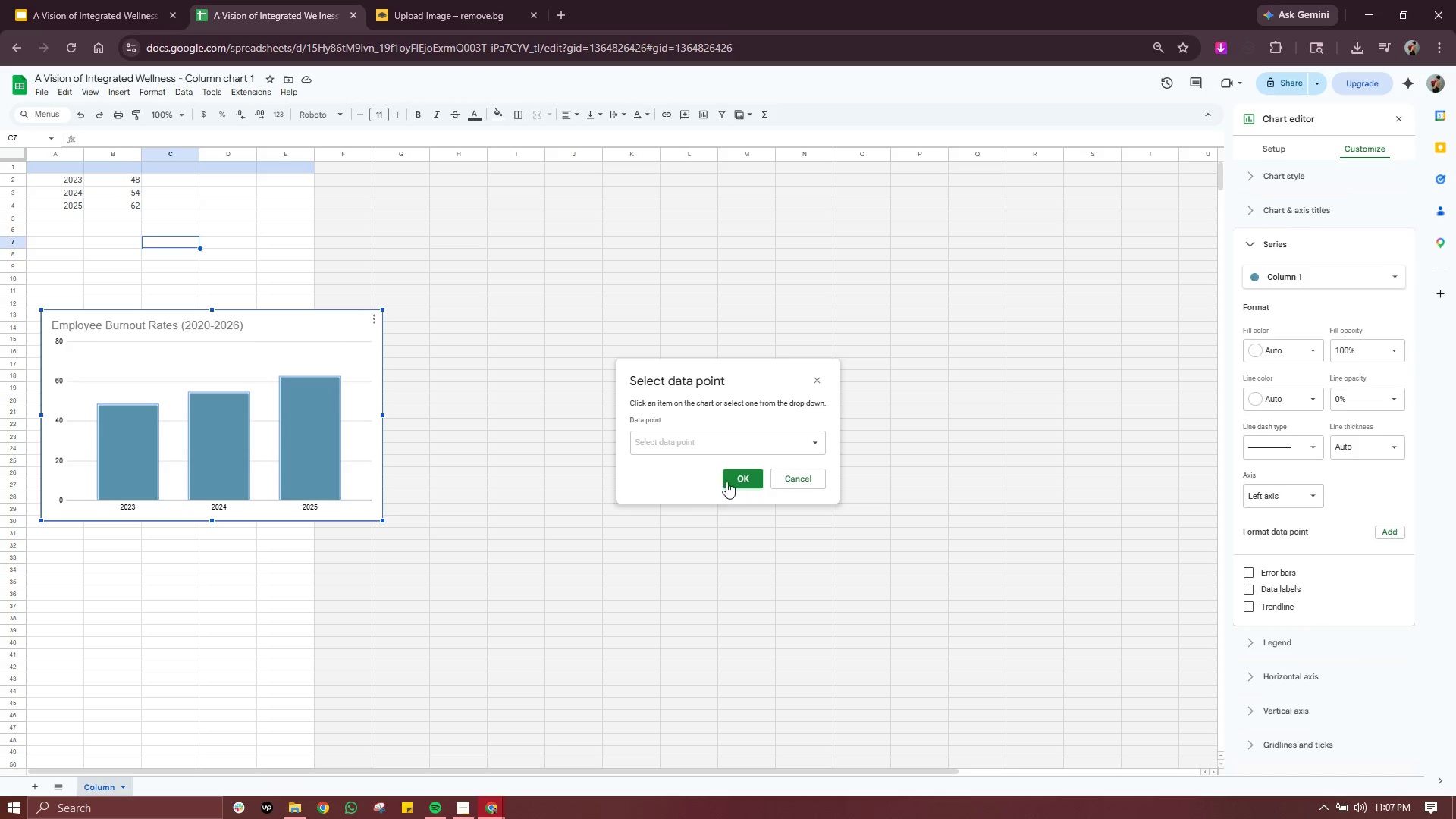 
left_click([757, 438])
 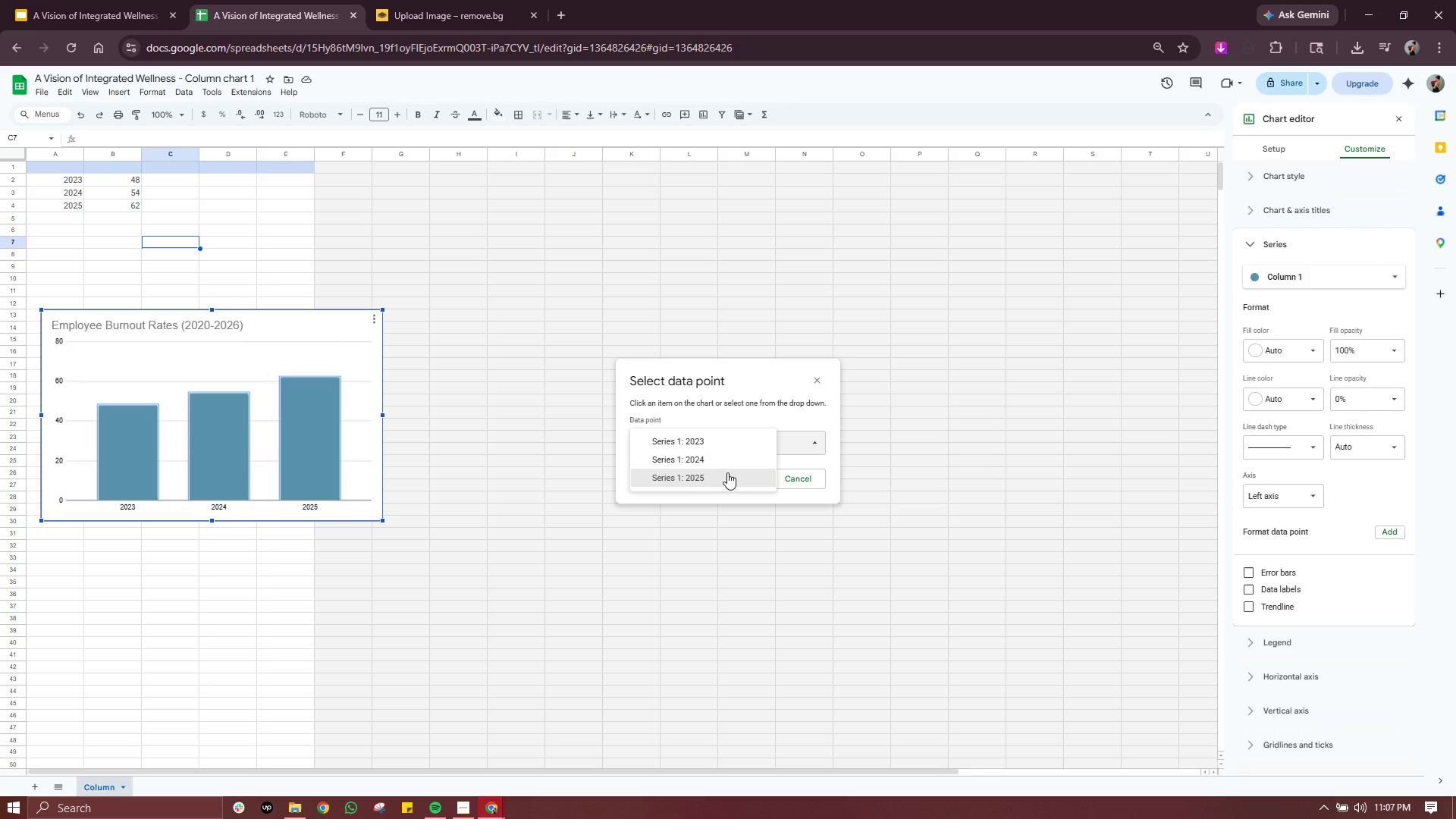 
left_click([724, 479])
 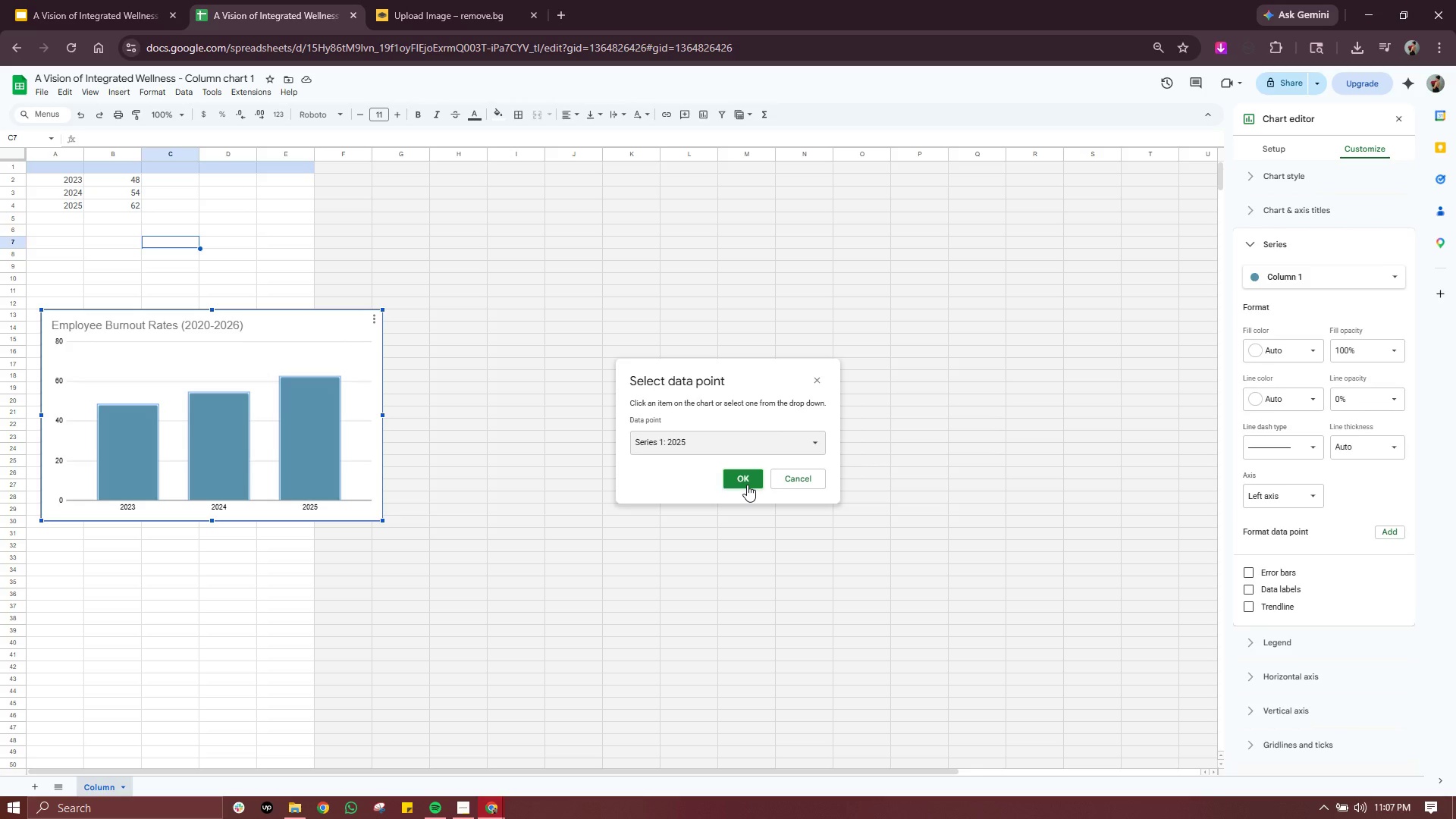 
left_click([747, 485])
 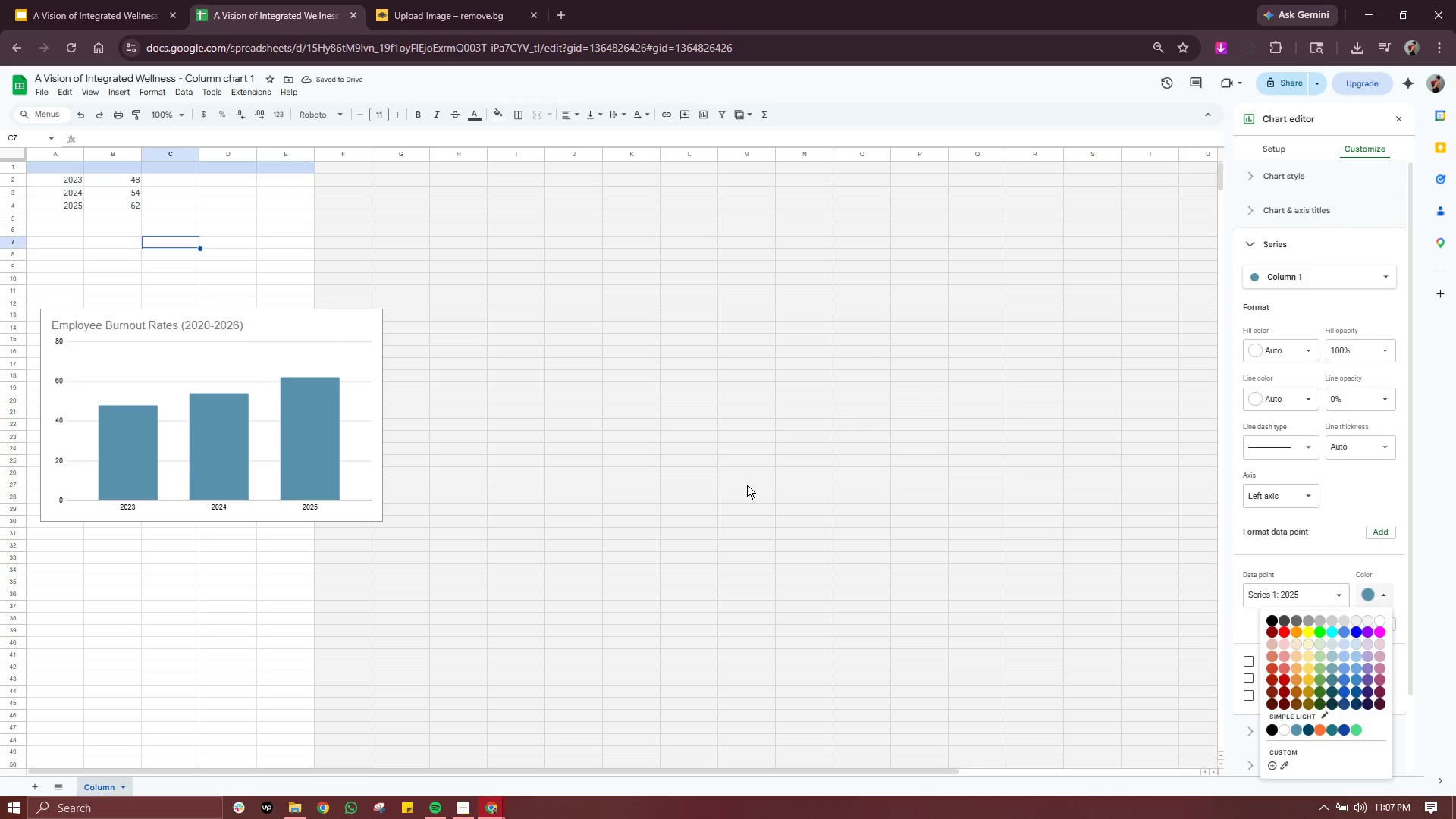 
mouse_move([1275, 352])
 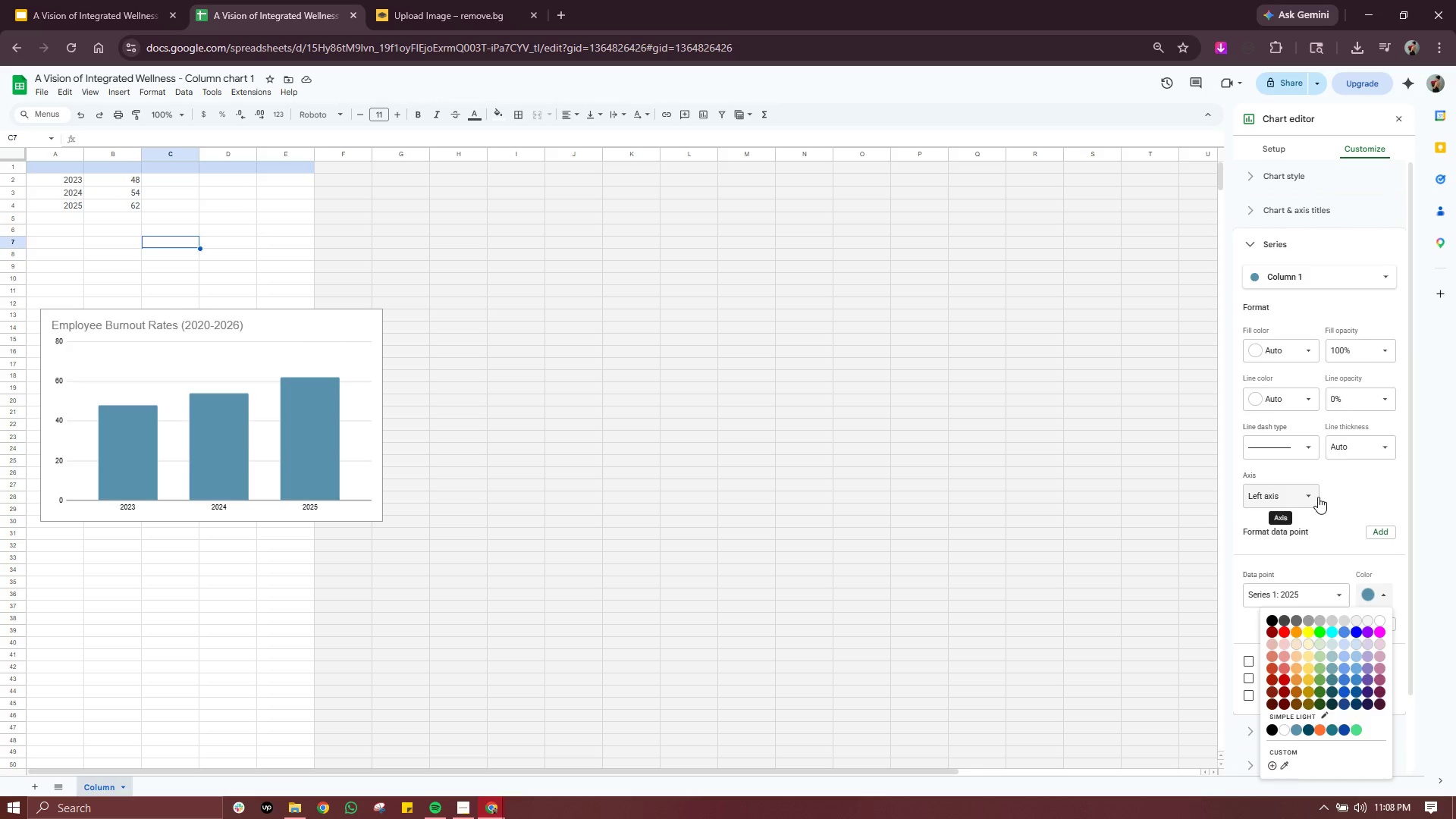 
scroll: coordinate [1328, 497], scroll_direction: down, amount: 1.0
 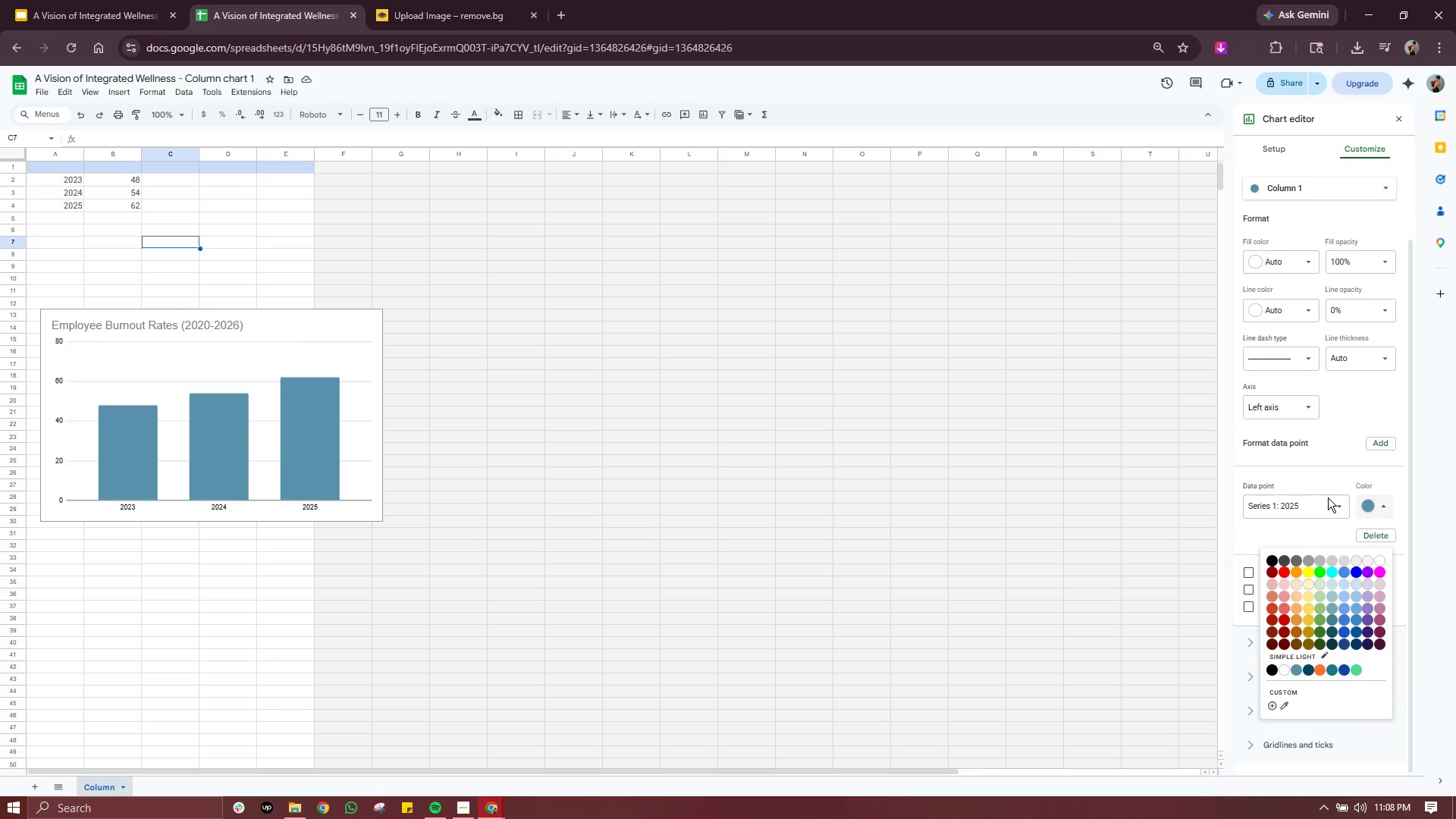 
scroll: coordinate [1328, 497], scroll_direction: up, amount: 1.0
 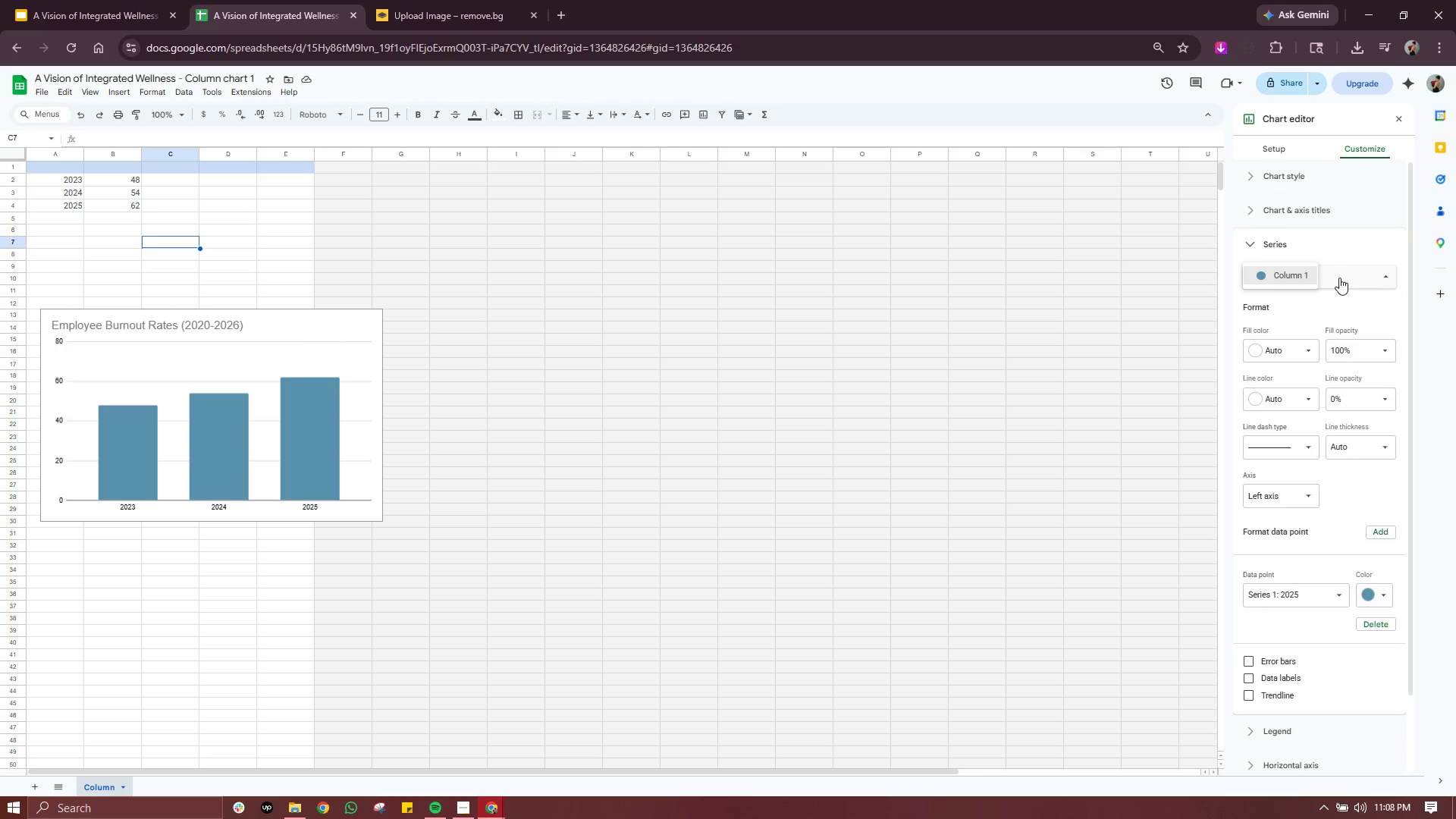 
left_click([1333, 283])
 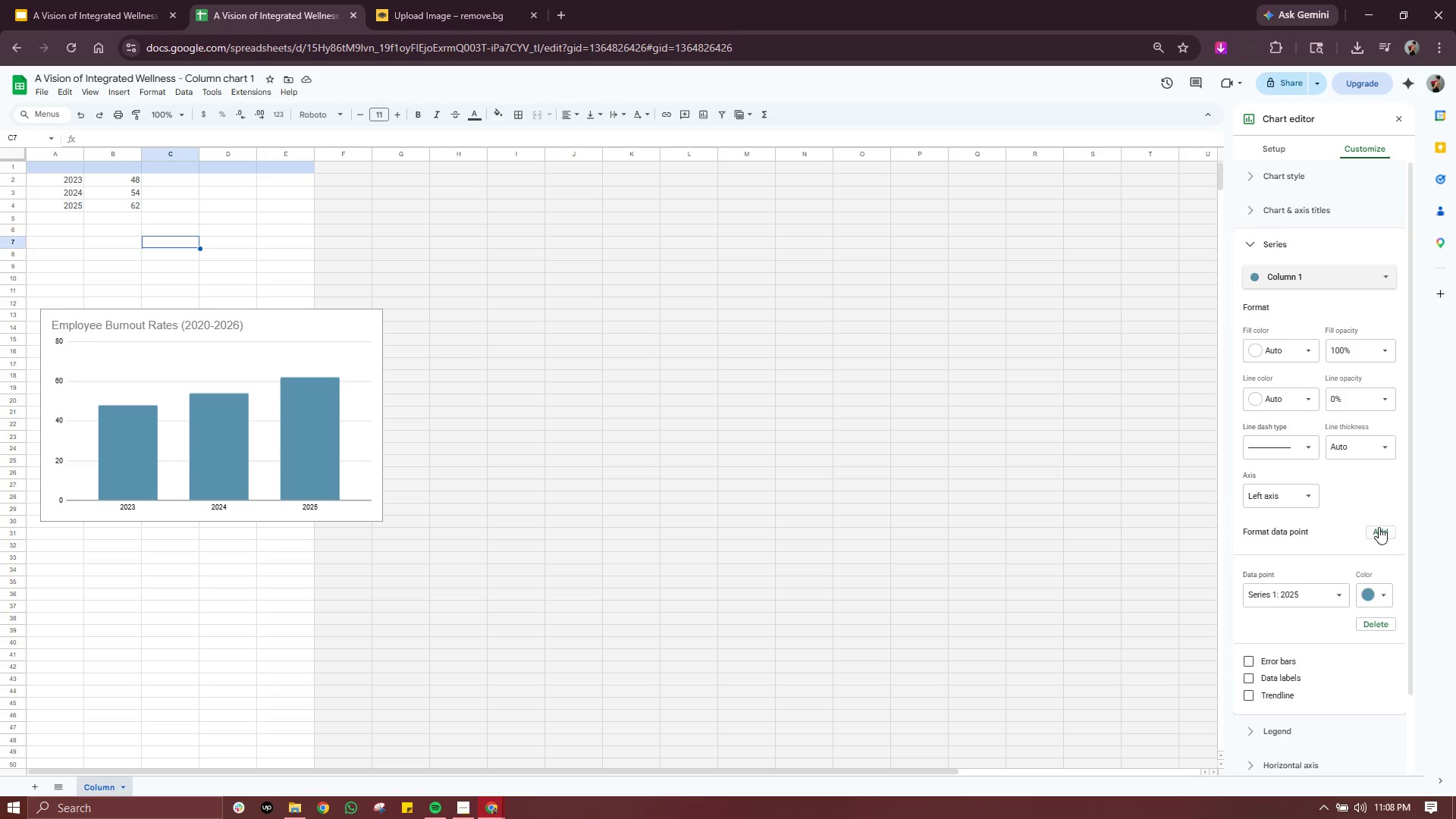 
left_click([1379, 532])
 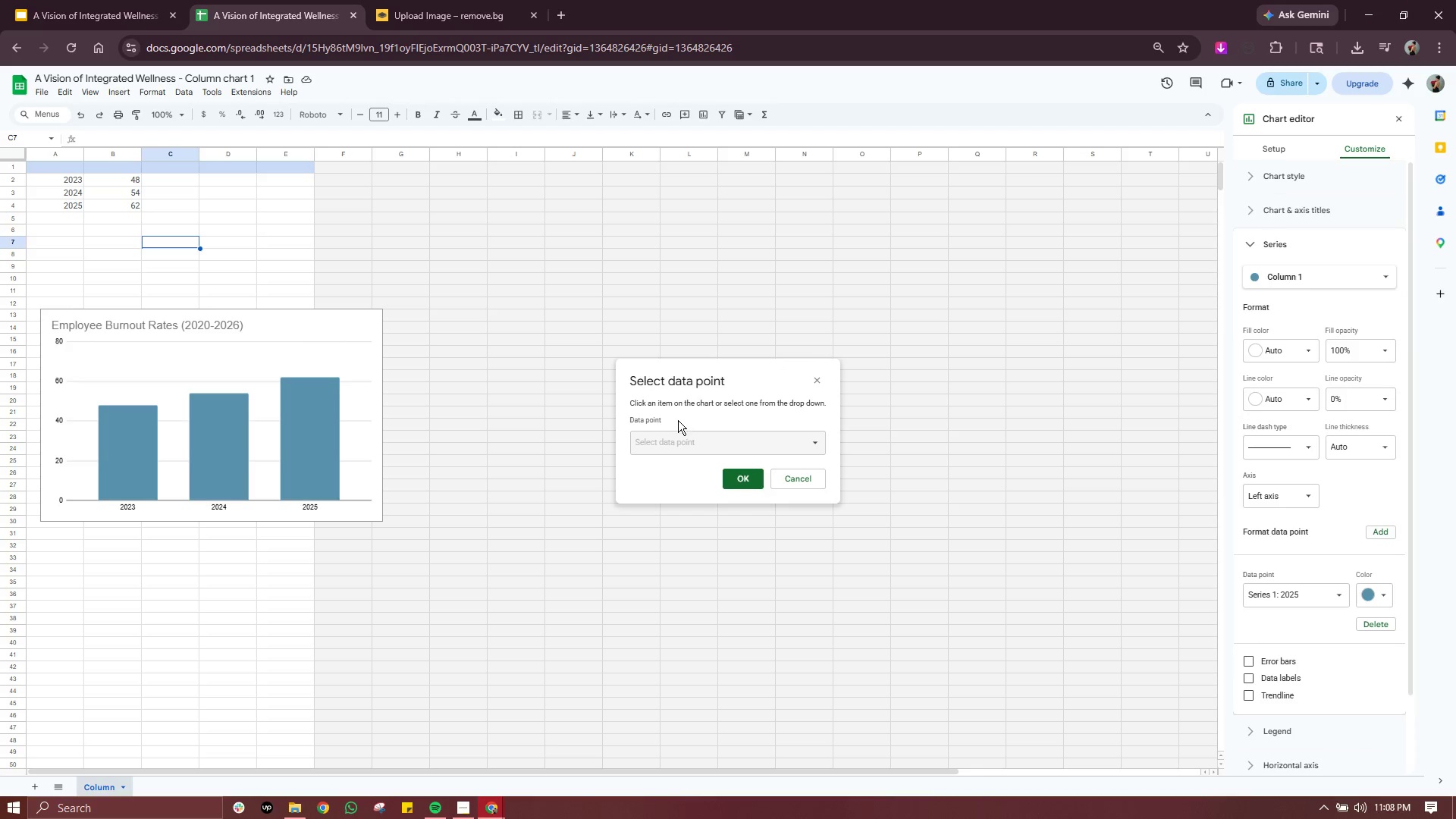 
left_click([700, 441])
 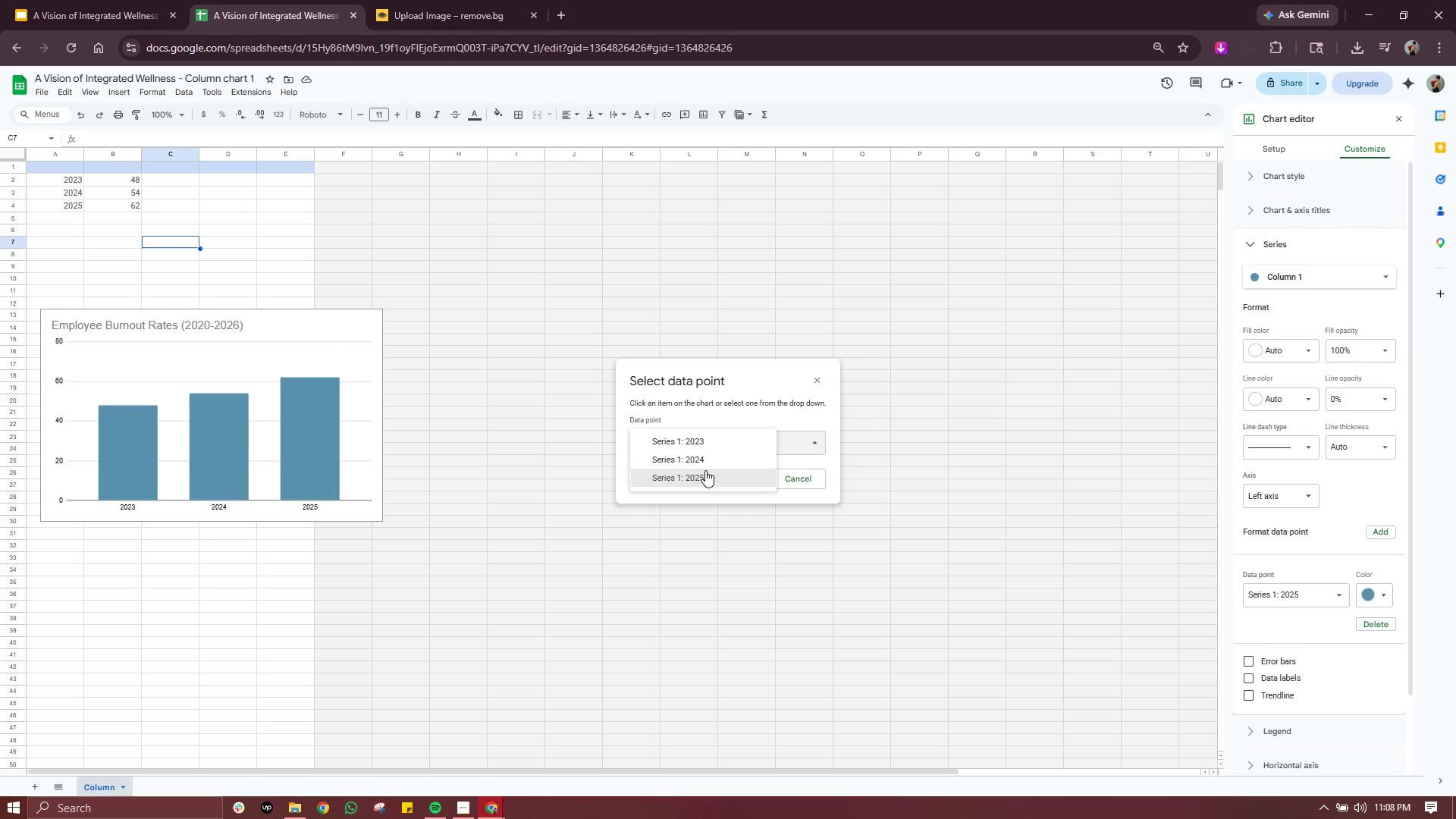 
left_click([705, 472])
 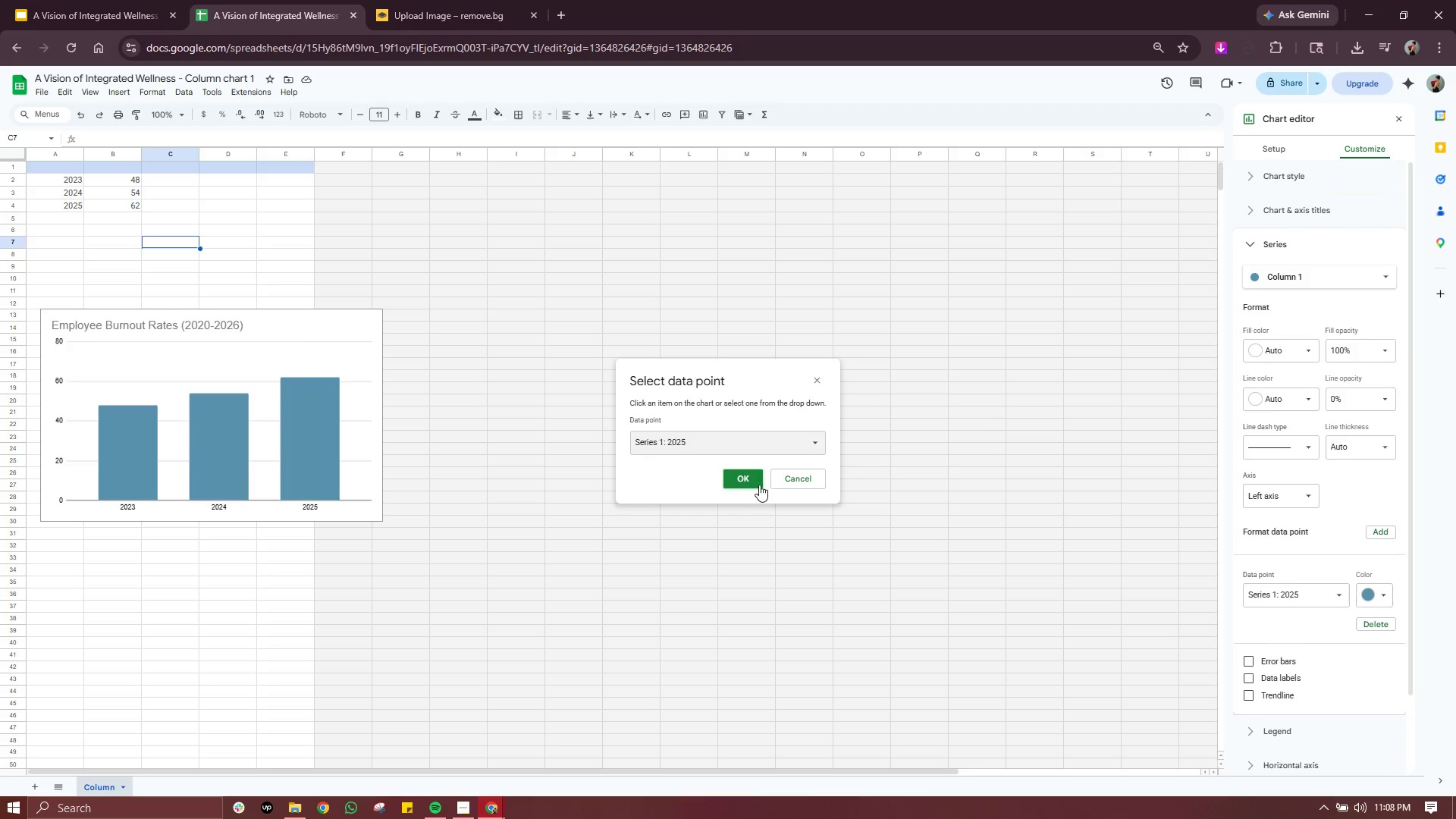 
left_click([754, 485])
 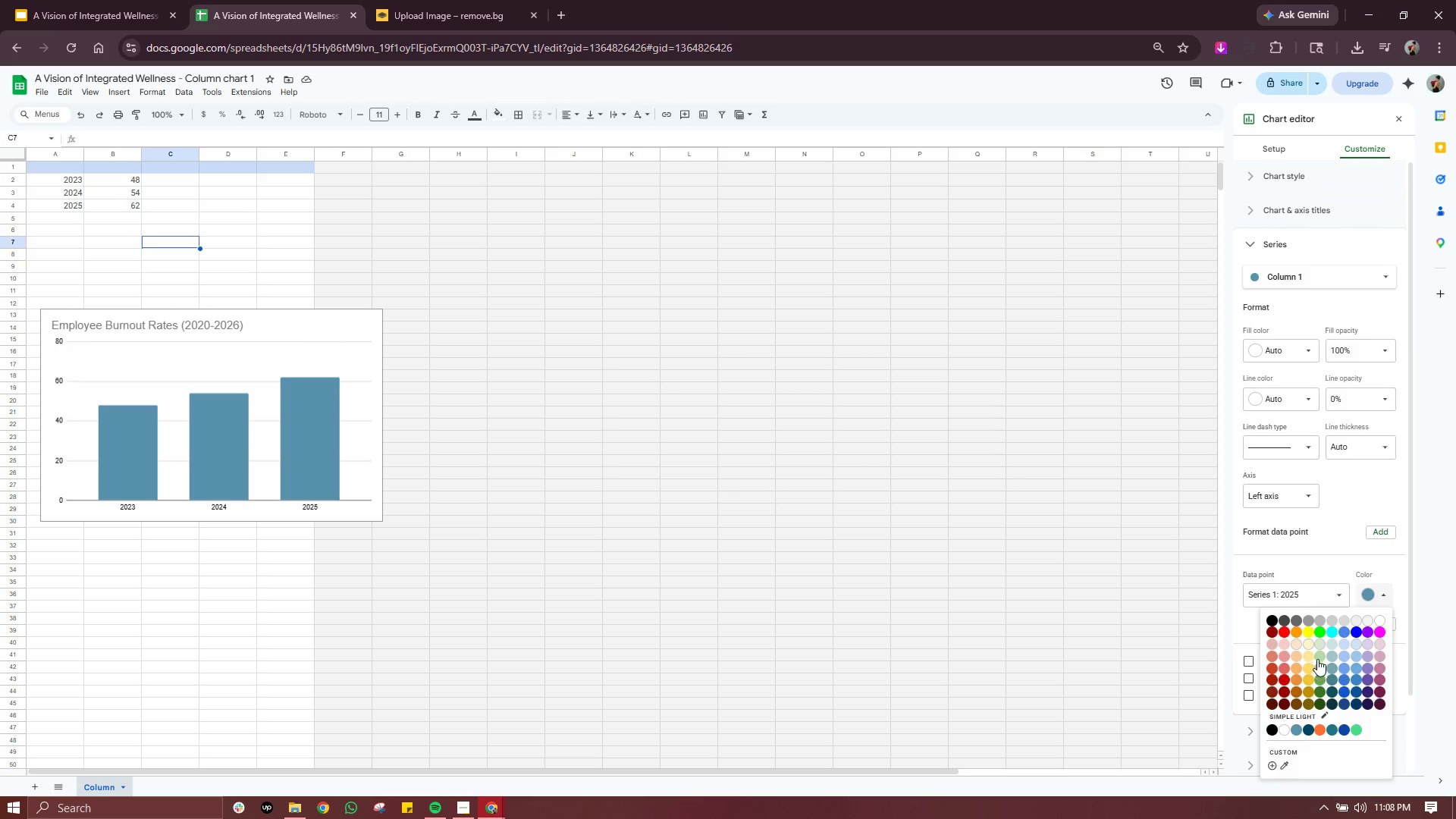 
scroll: coordinate [1374, 540], scroll_direction: down, amount: 1.0
 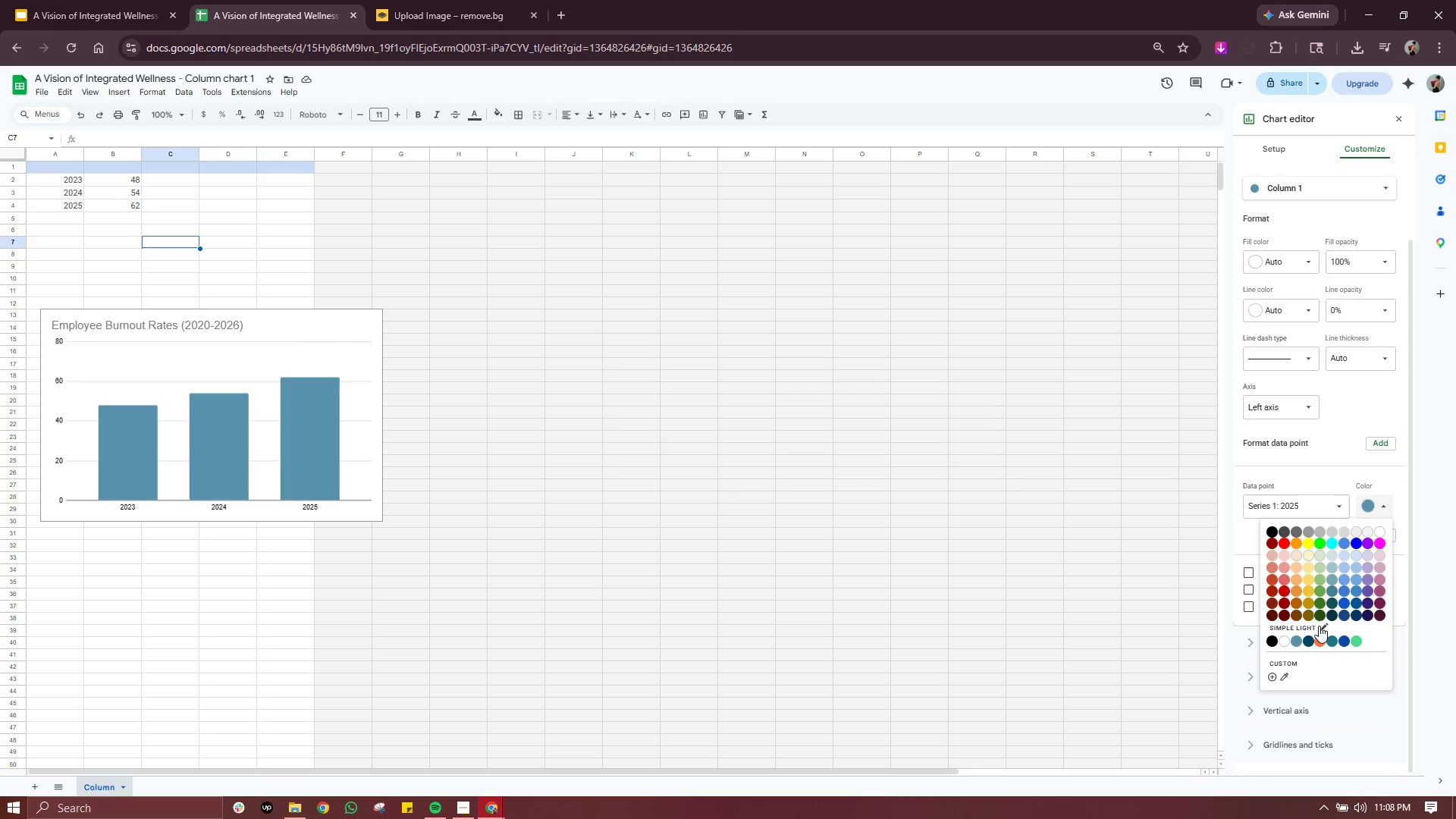 
wait(5.18)
 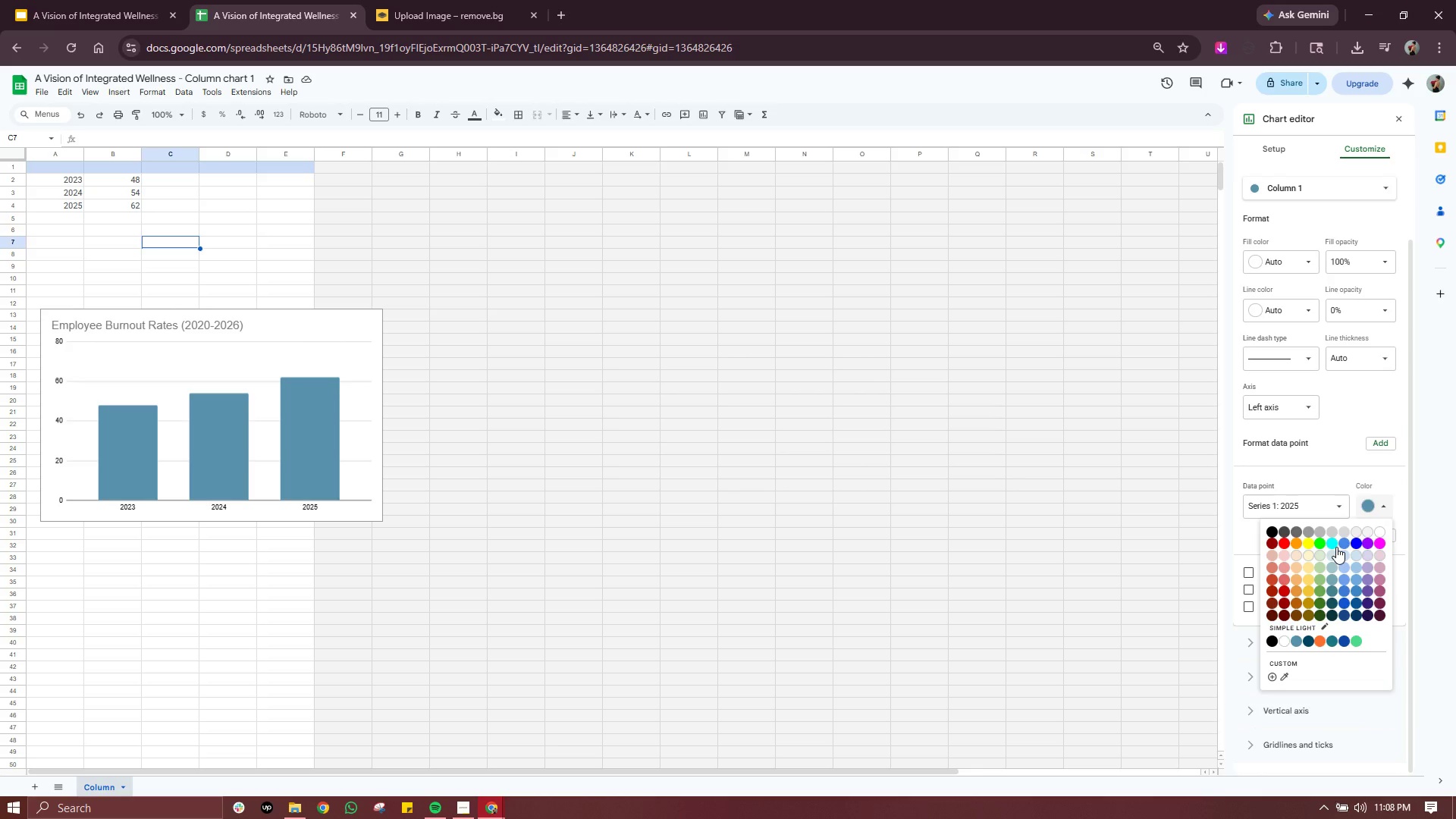 
left_click([1276, 679])
 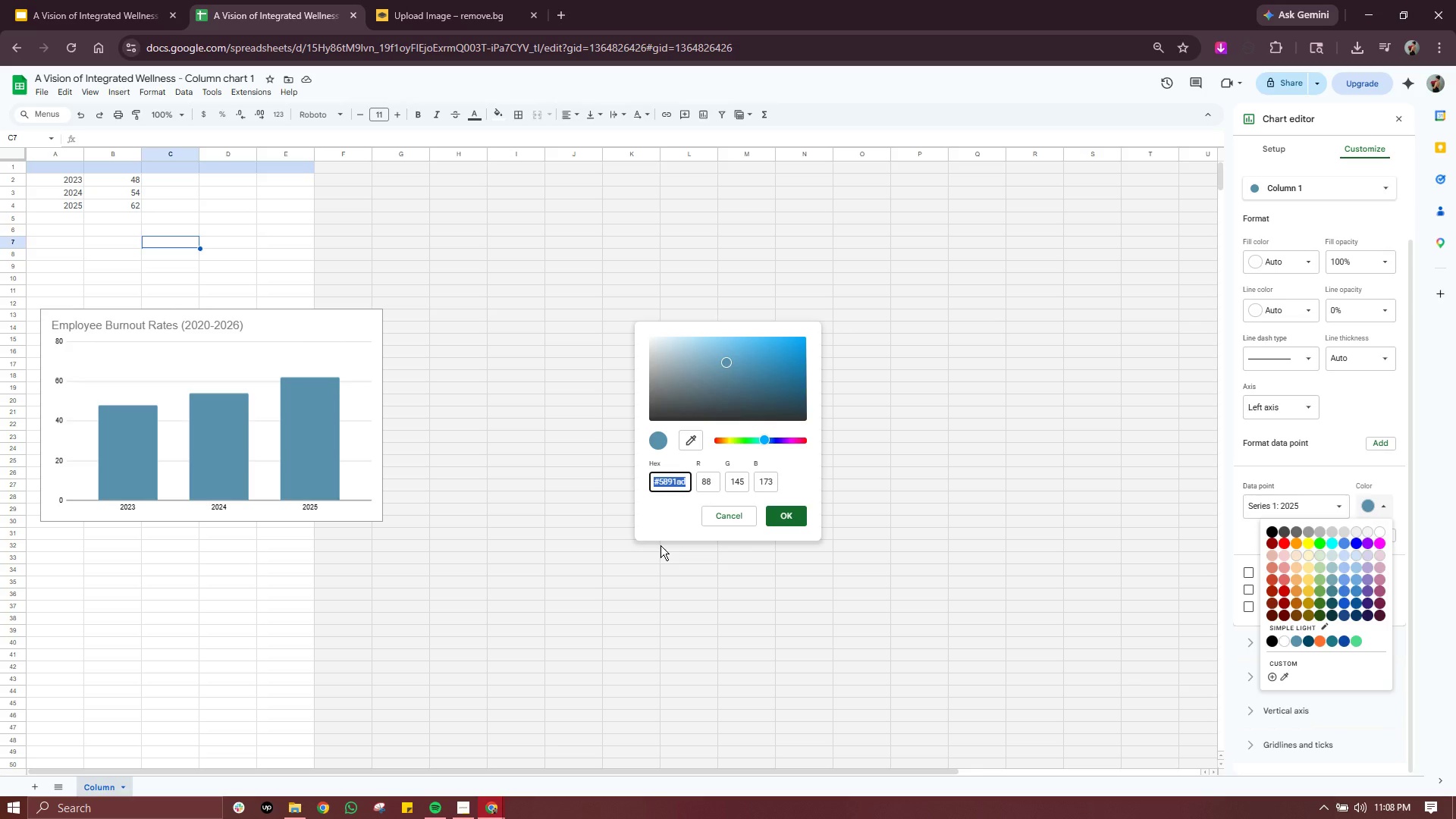 
type(2DDA)
key(Backspace)
type(4BF)
 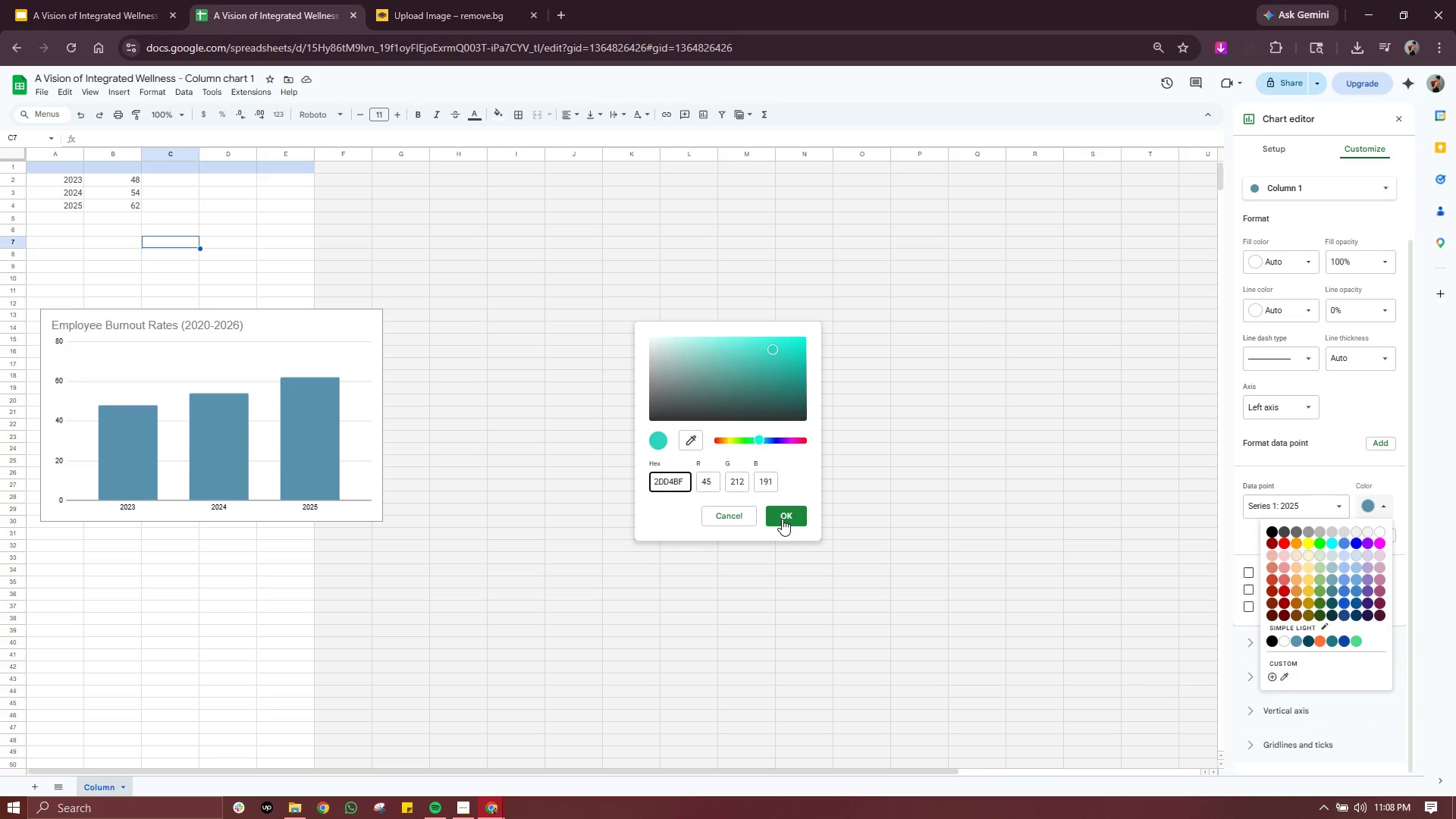 
left_click([782, 519])
 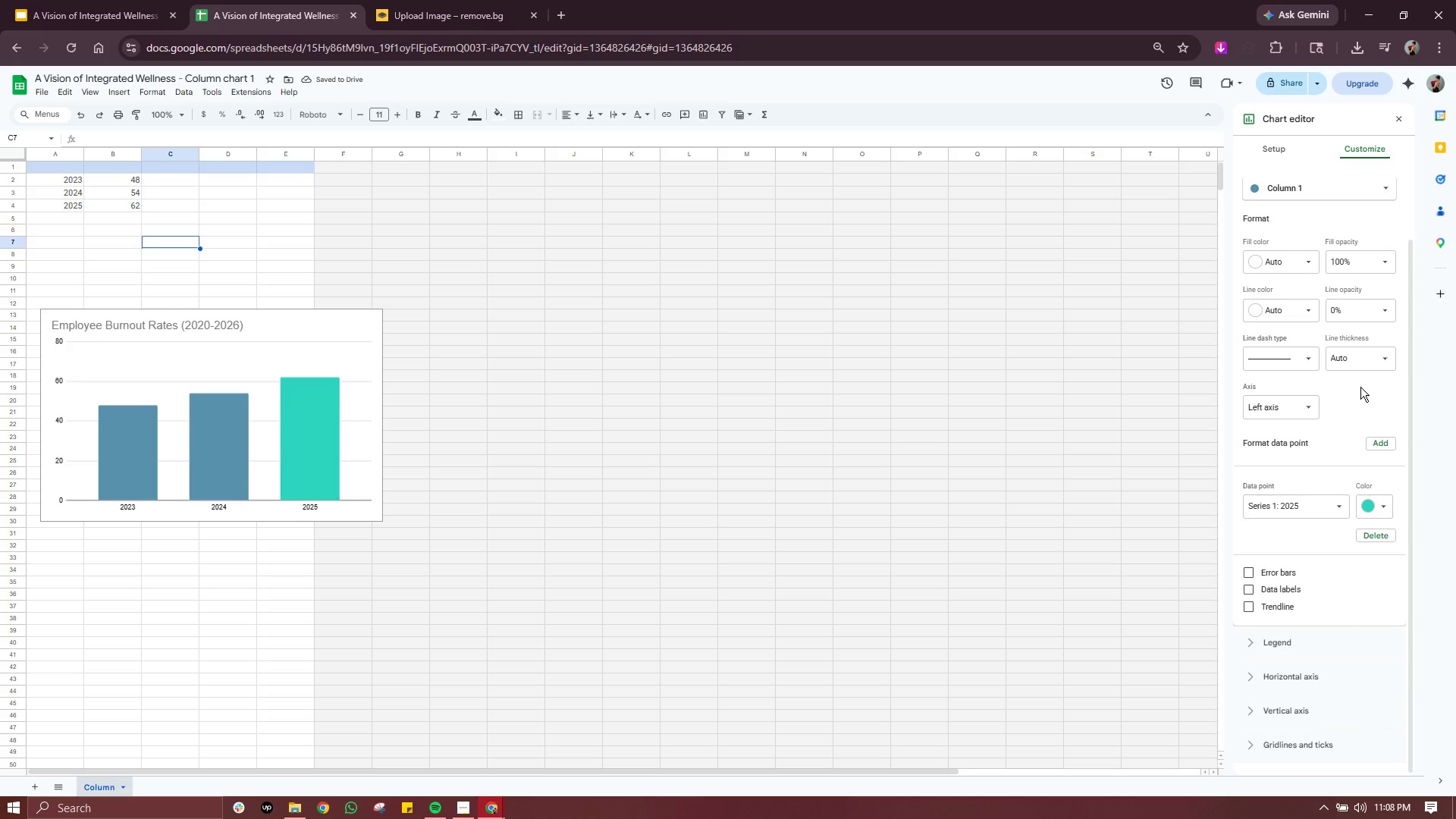 
wait(8.53)
 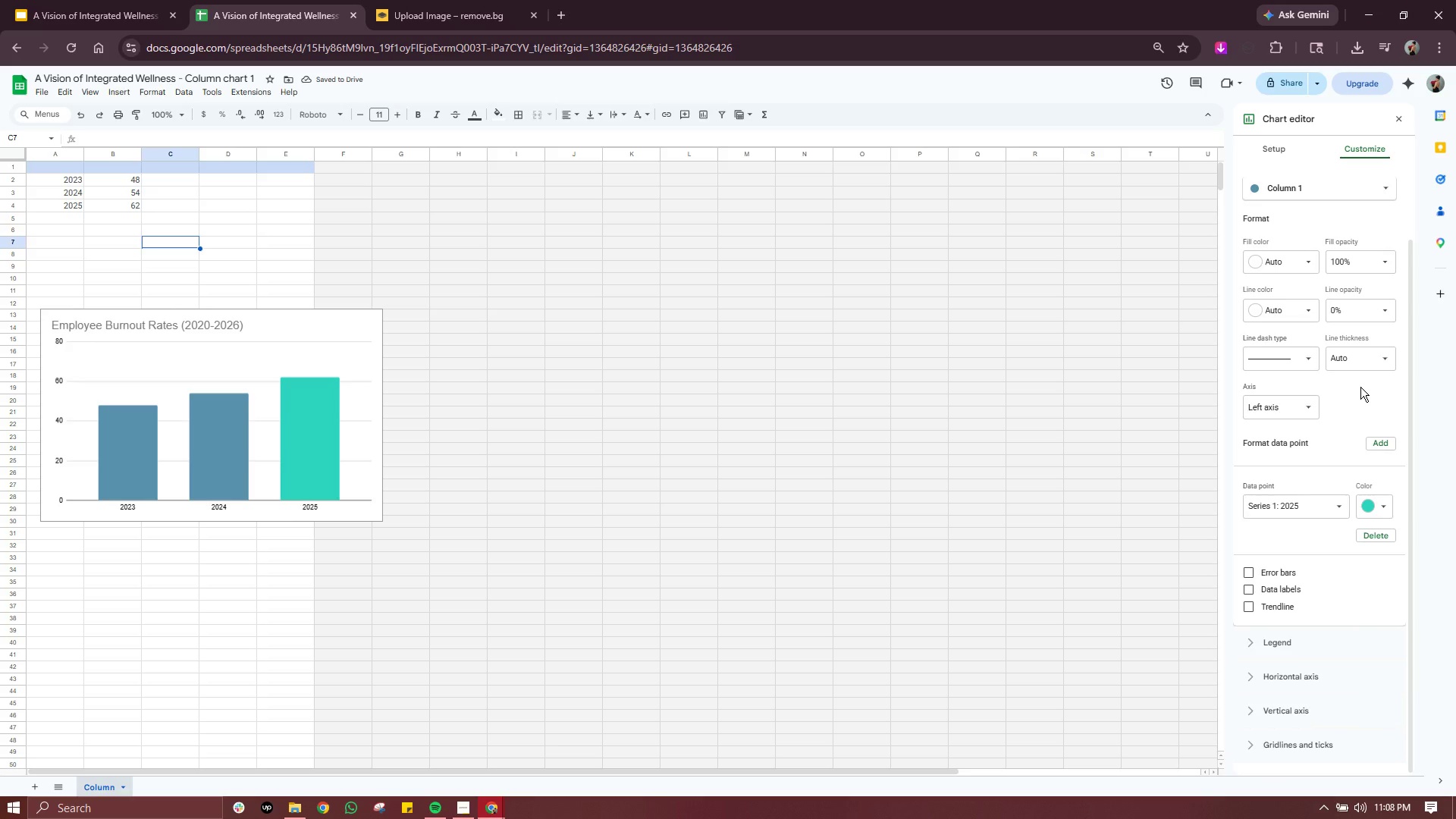 
left_click([1296, 507])
 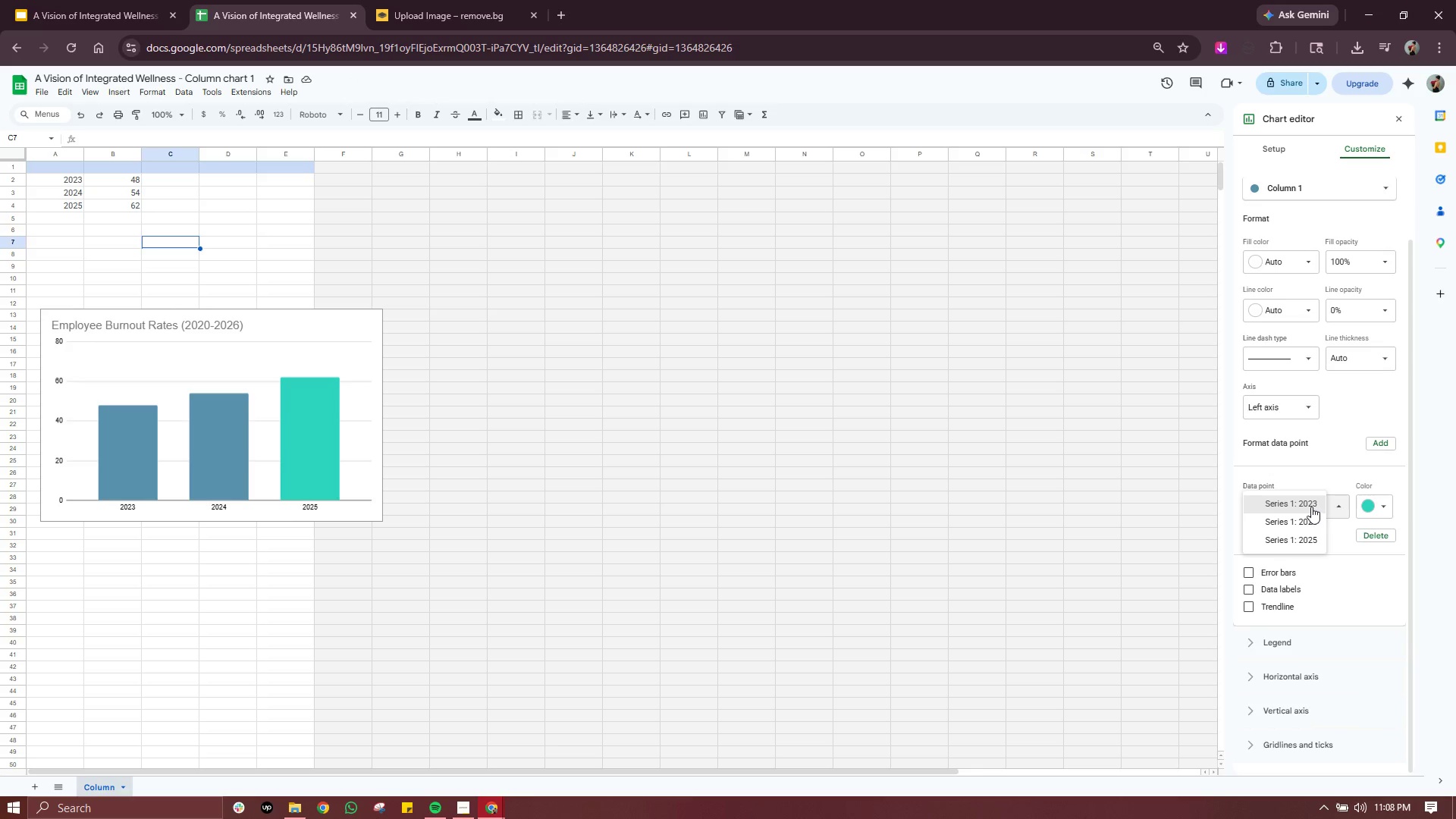 
left_click([1310, 505])
 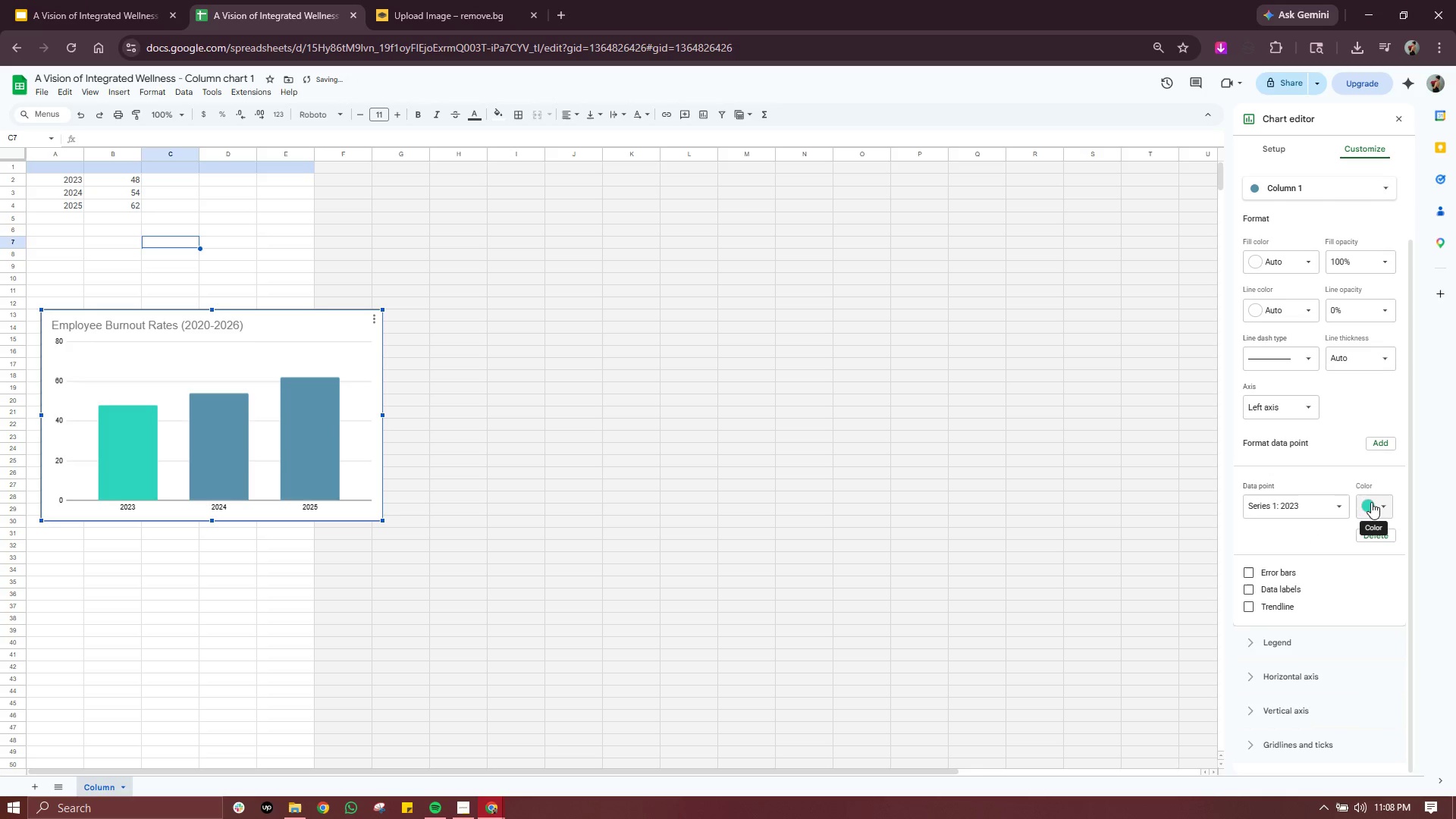 
left_click([1330, 510])
 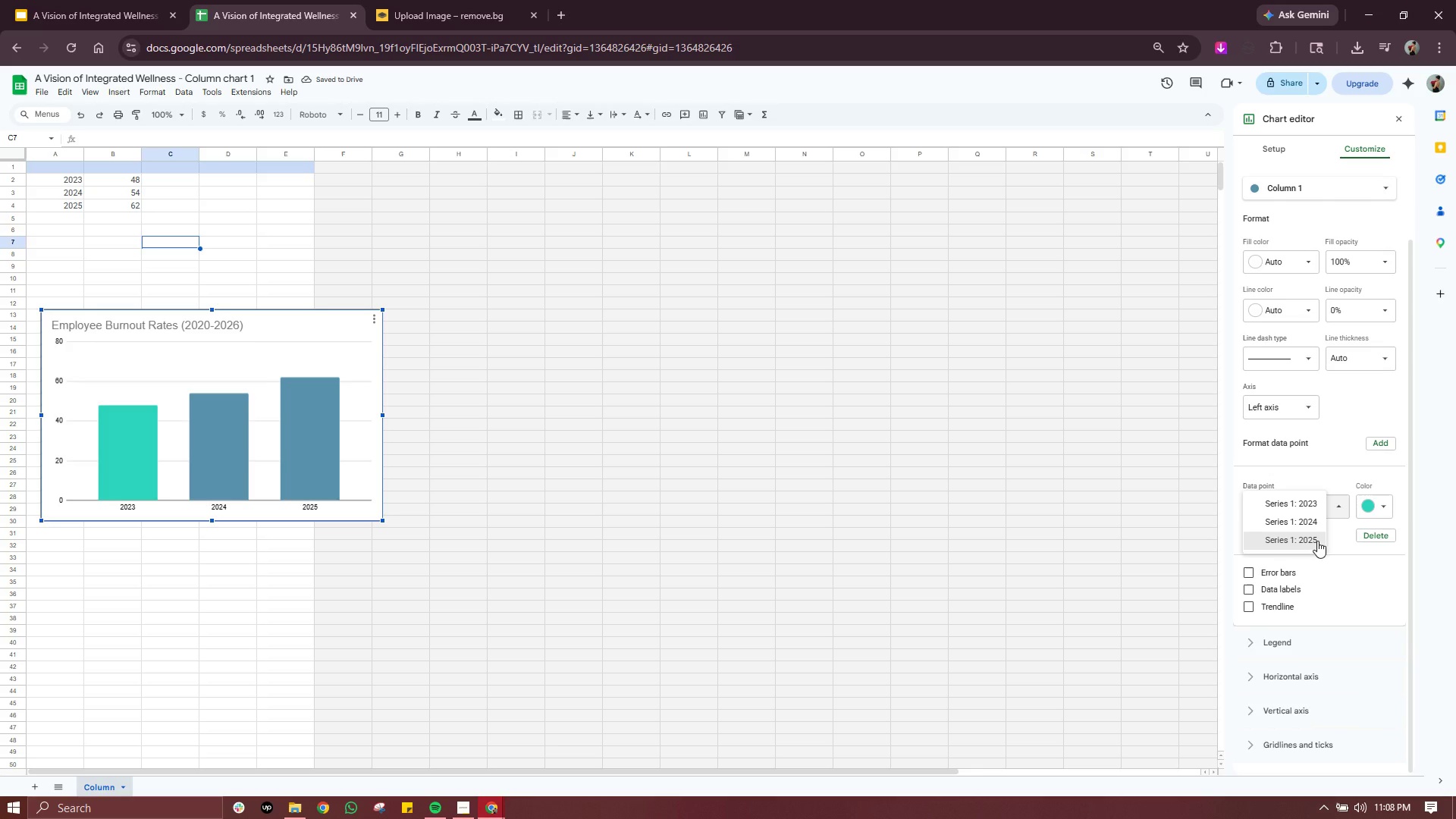 
left_click([1317, 541])
 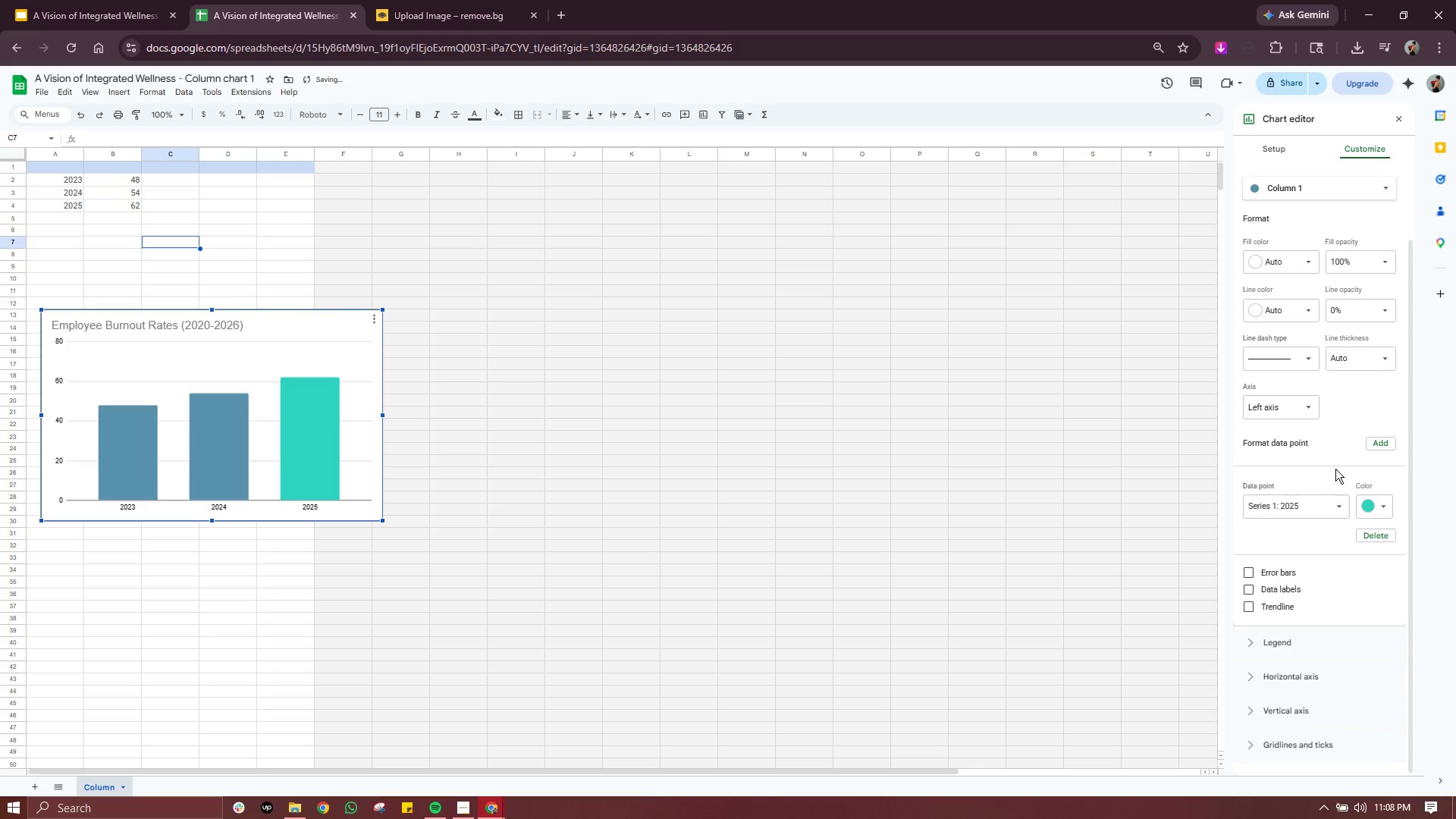 
left_click([1333, 463])
 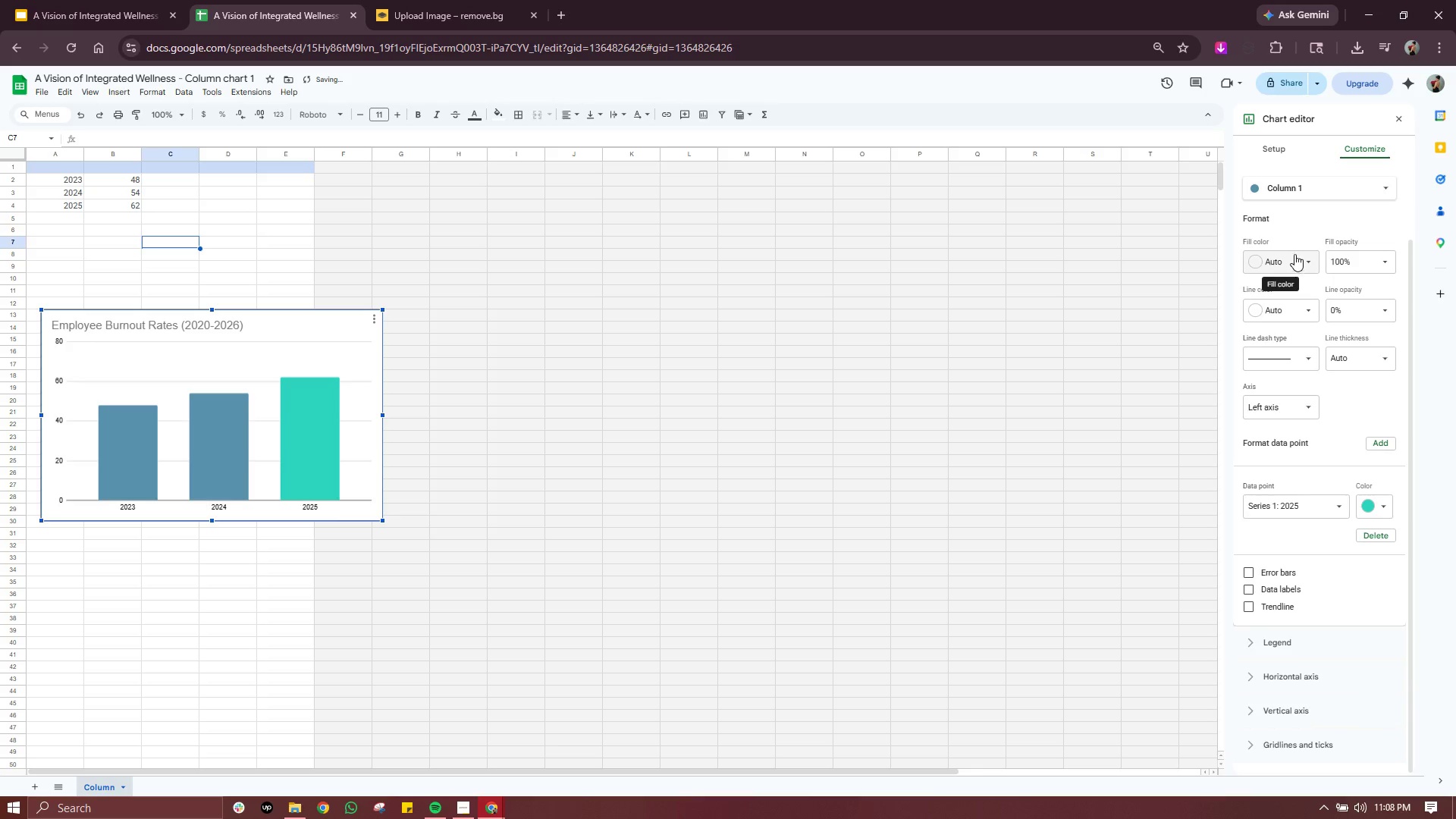 
left_click([1306, 187])
 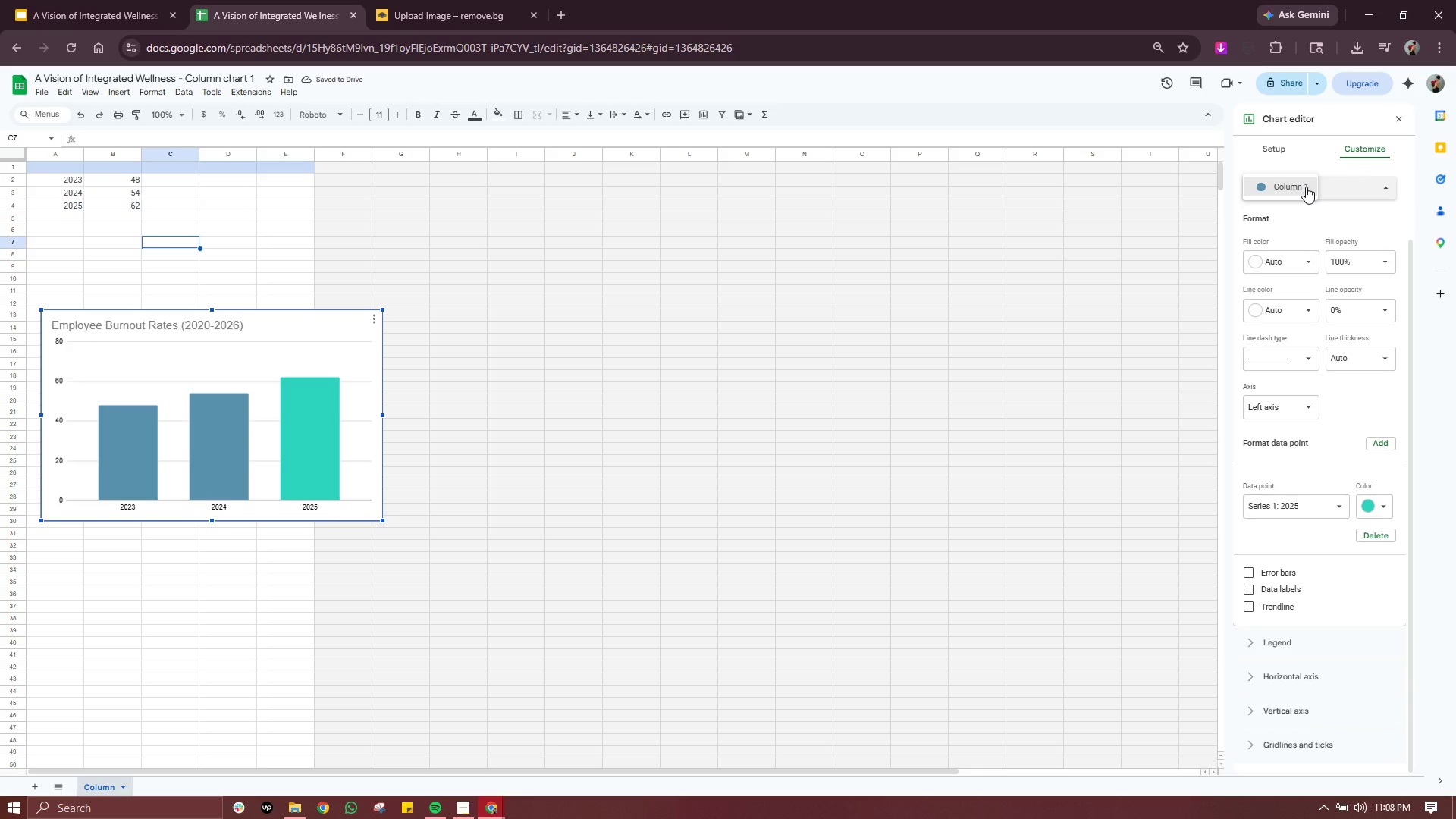 
left_click([1306, 187])
 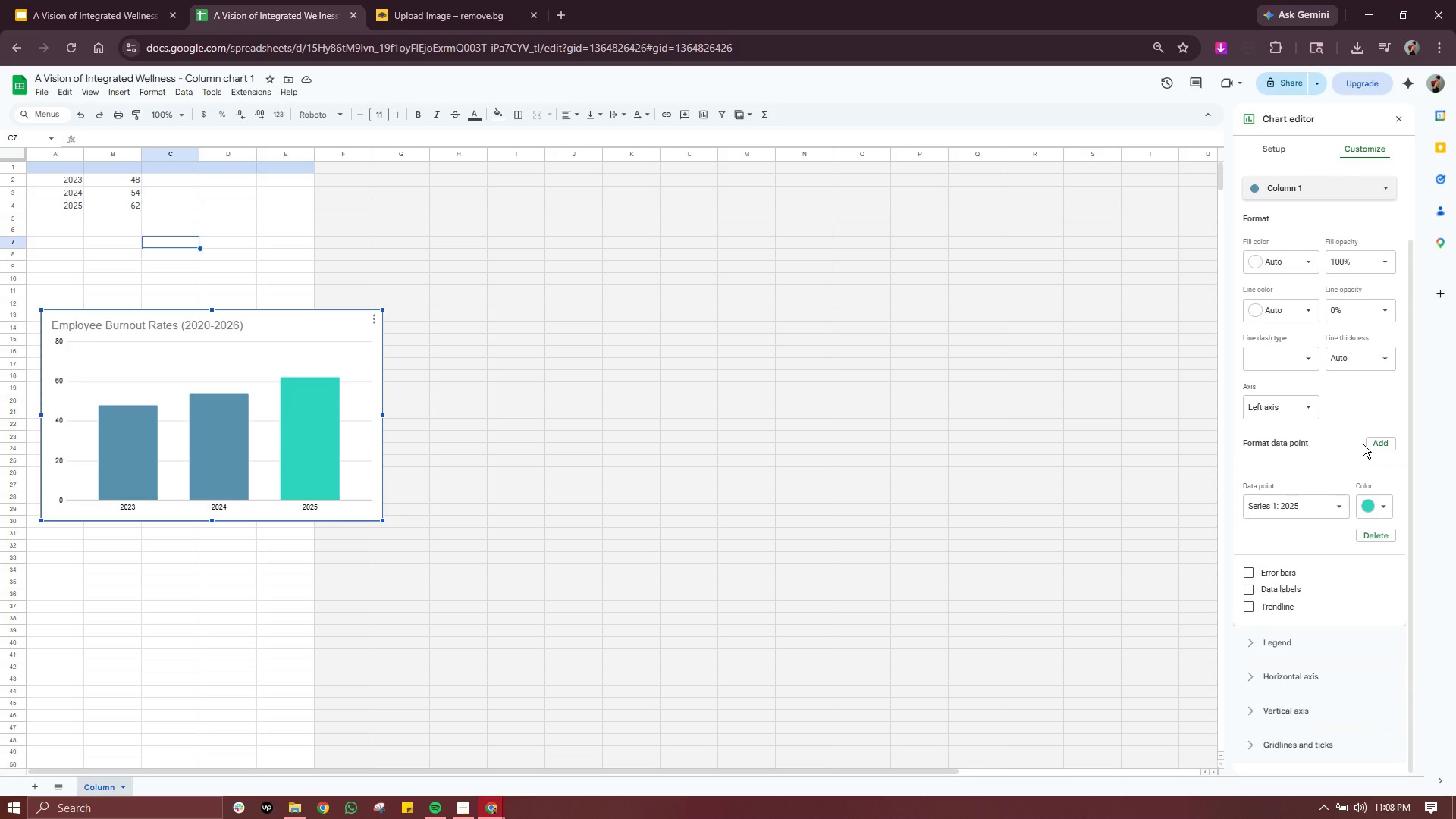 
left_click([1384, 442])
 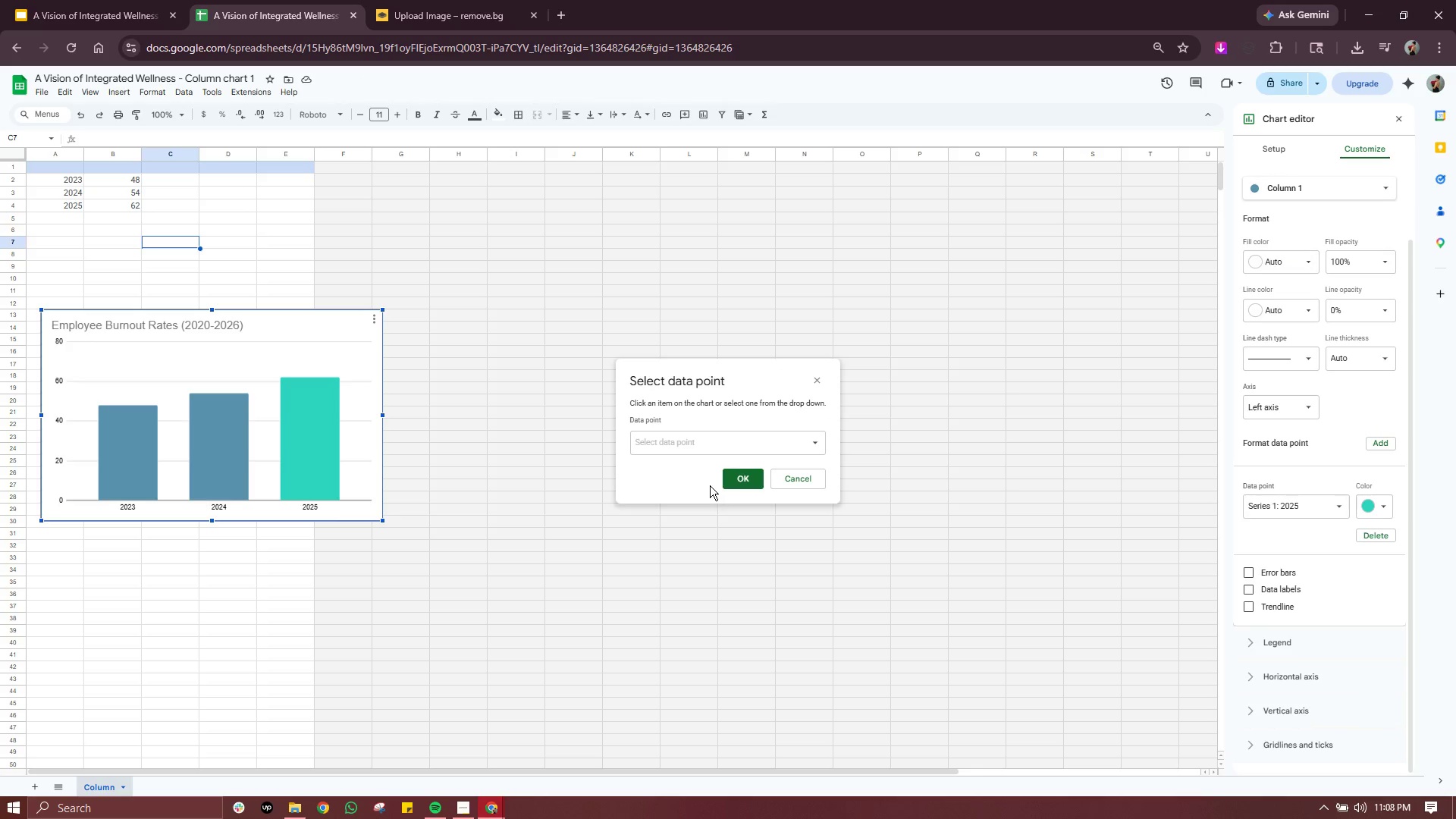 
left_click([733, 455])
 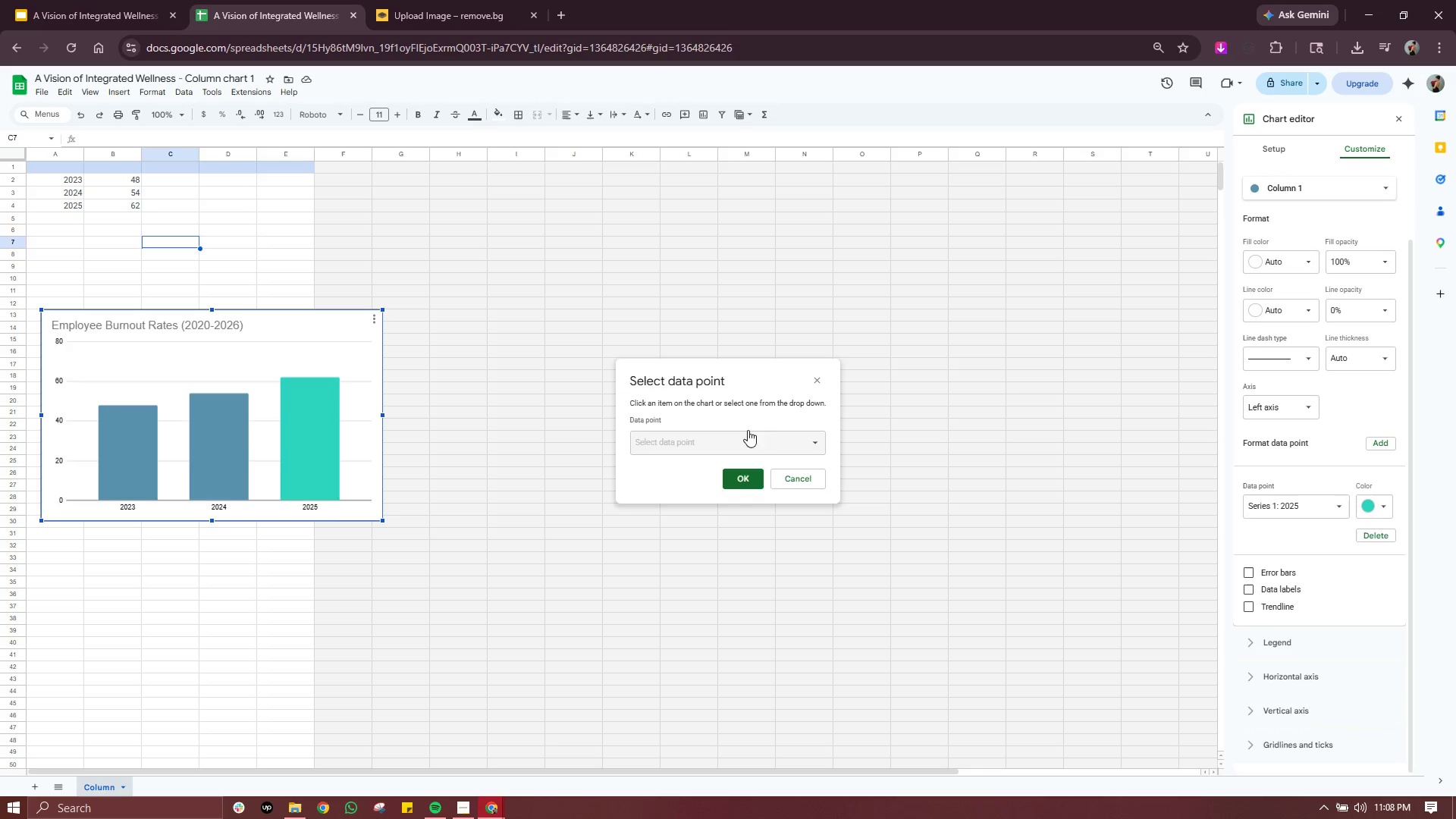 
left_click([748, 430])
 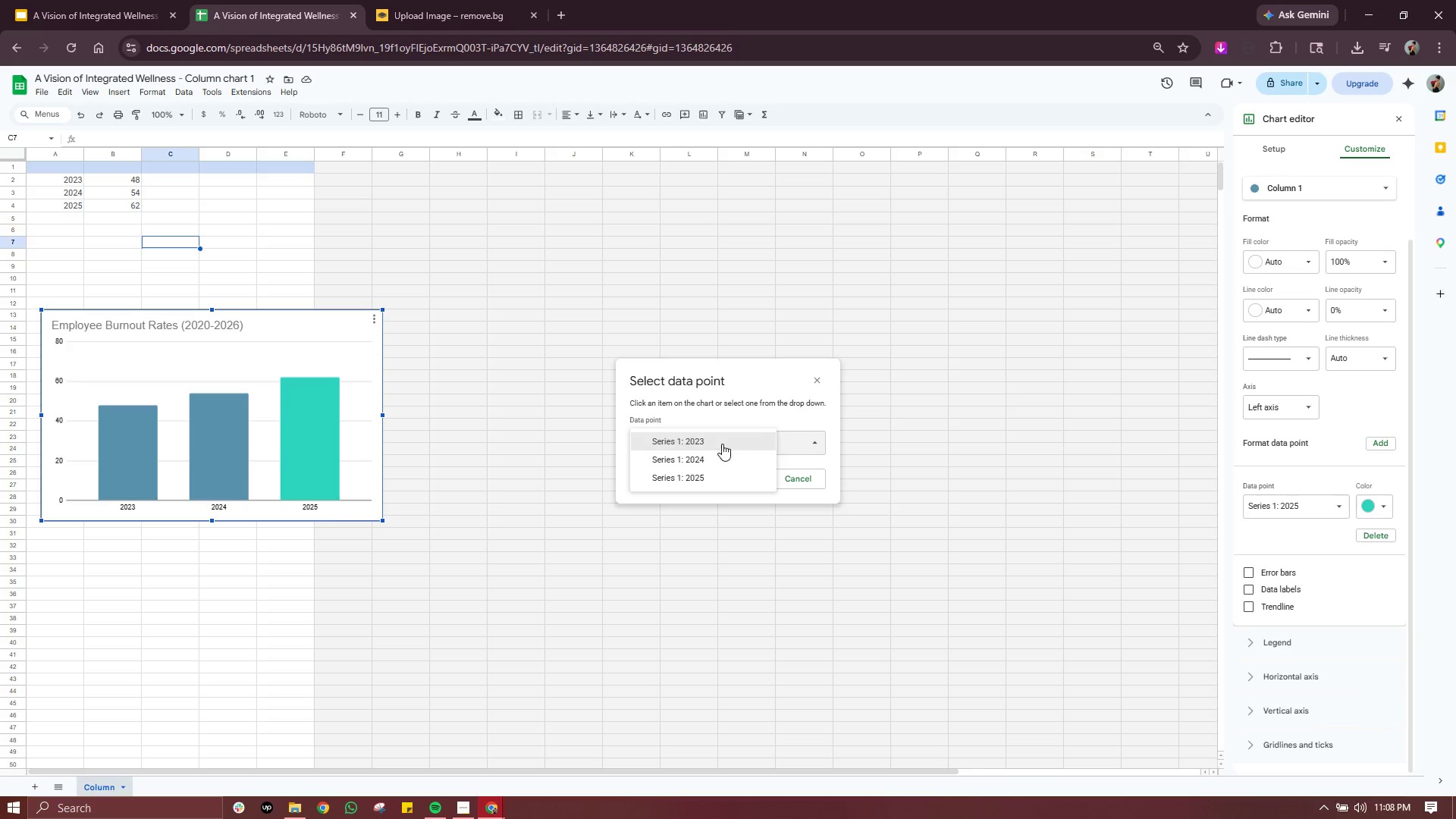 
left_click([722, 443])
 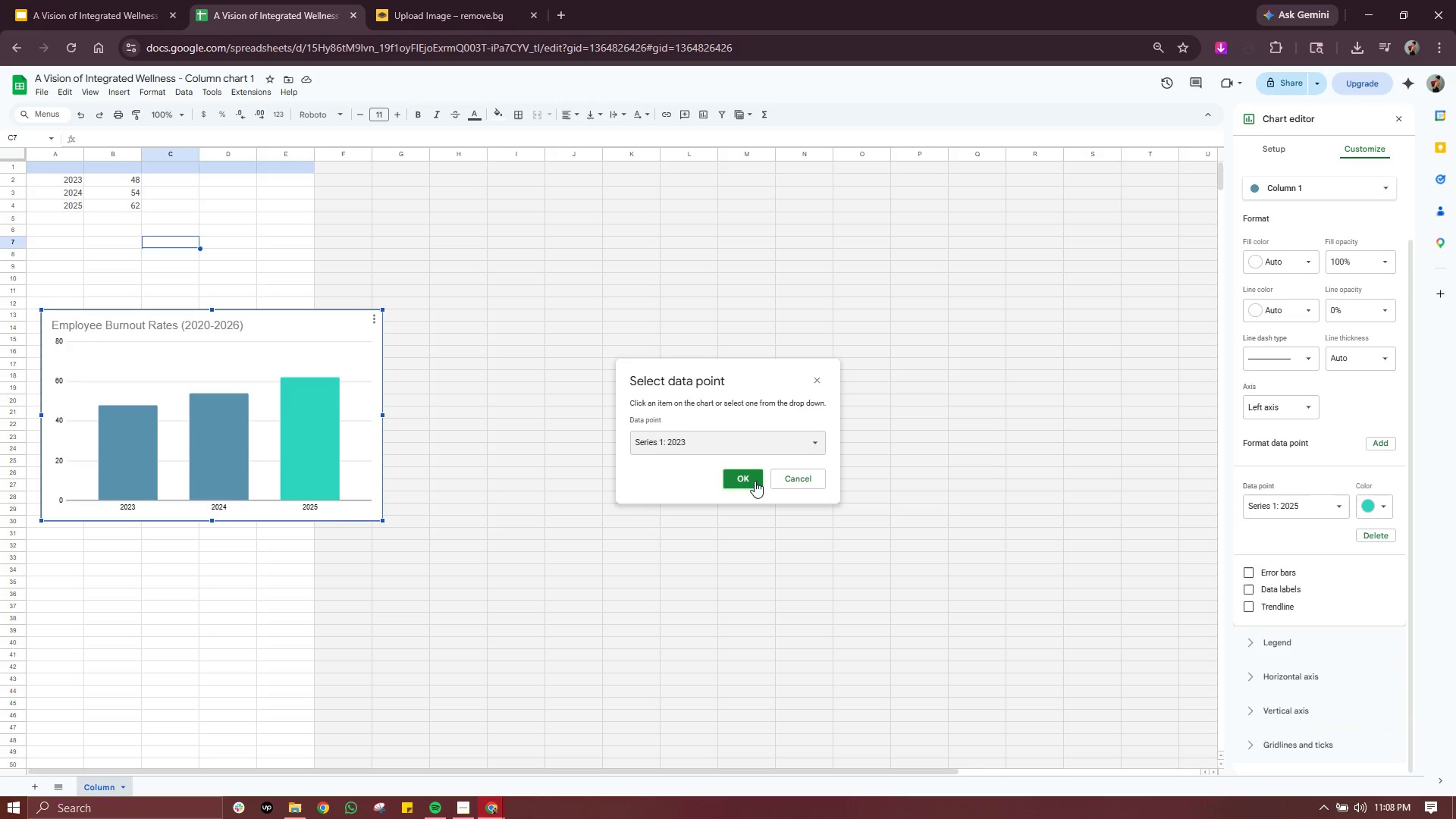 
left_click([740, 479])
 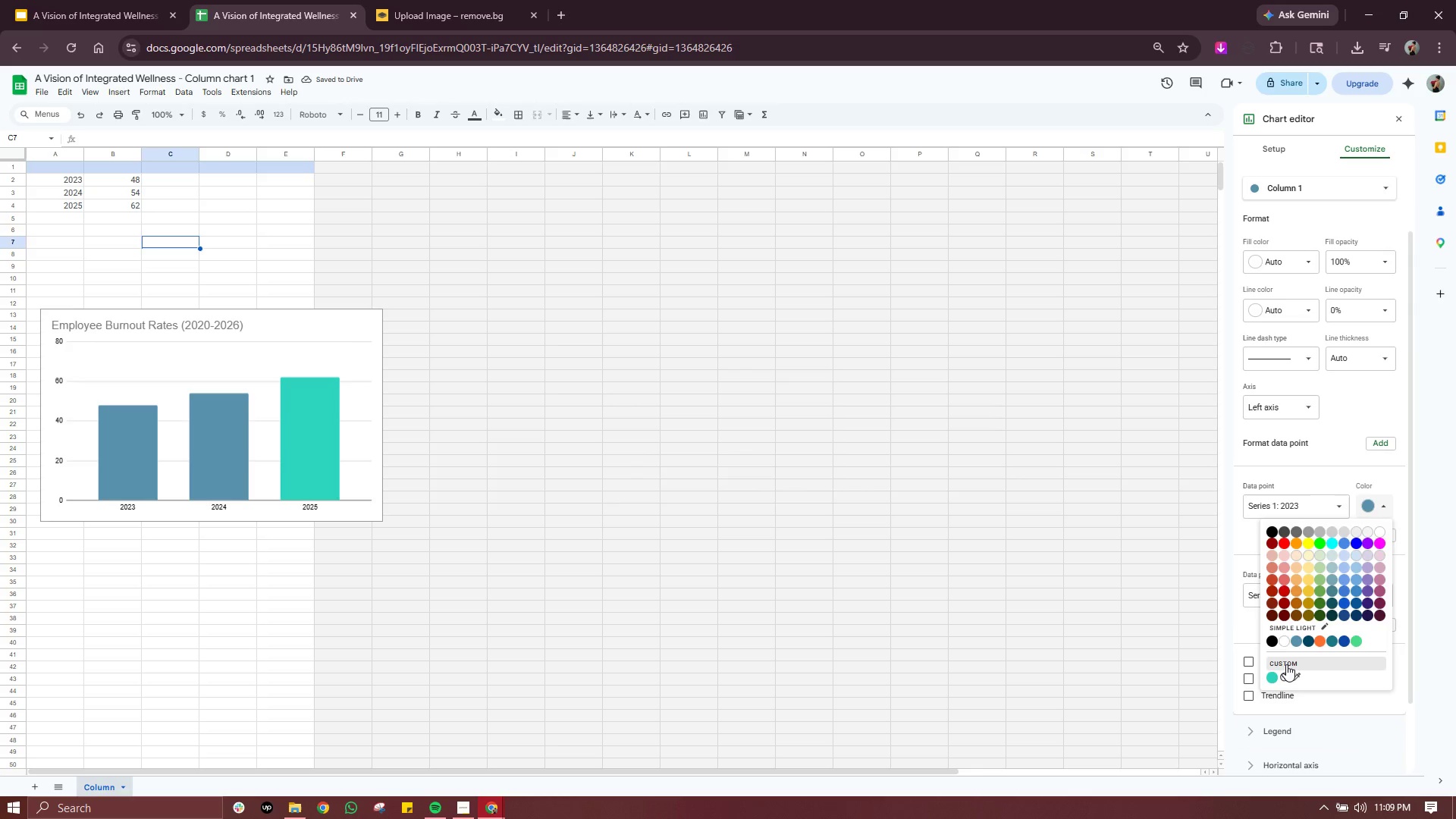 
wait(6.08)
 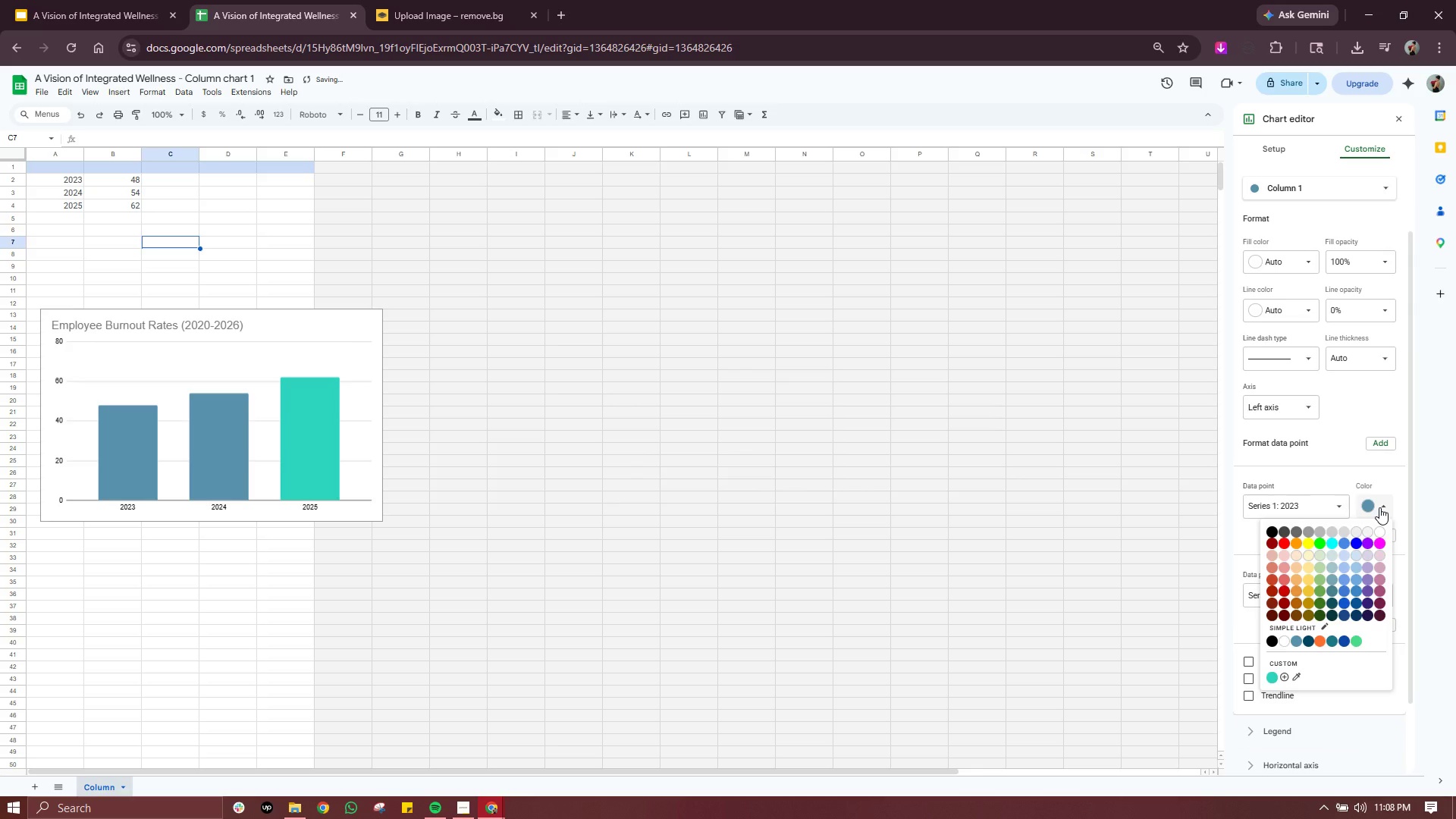 
left_click([1284, 679])
 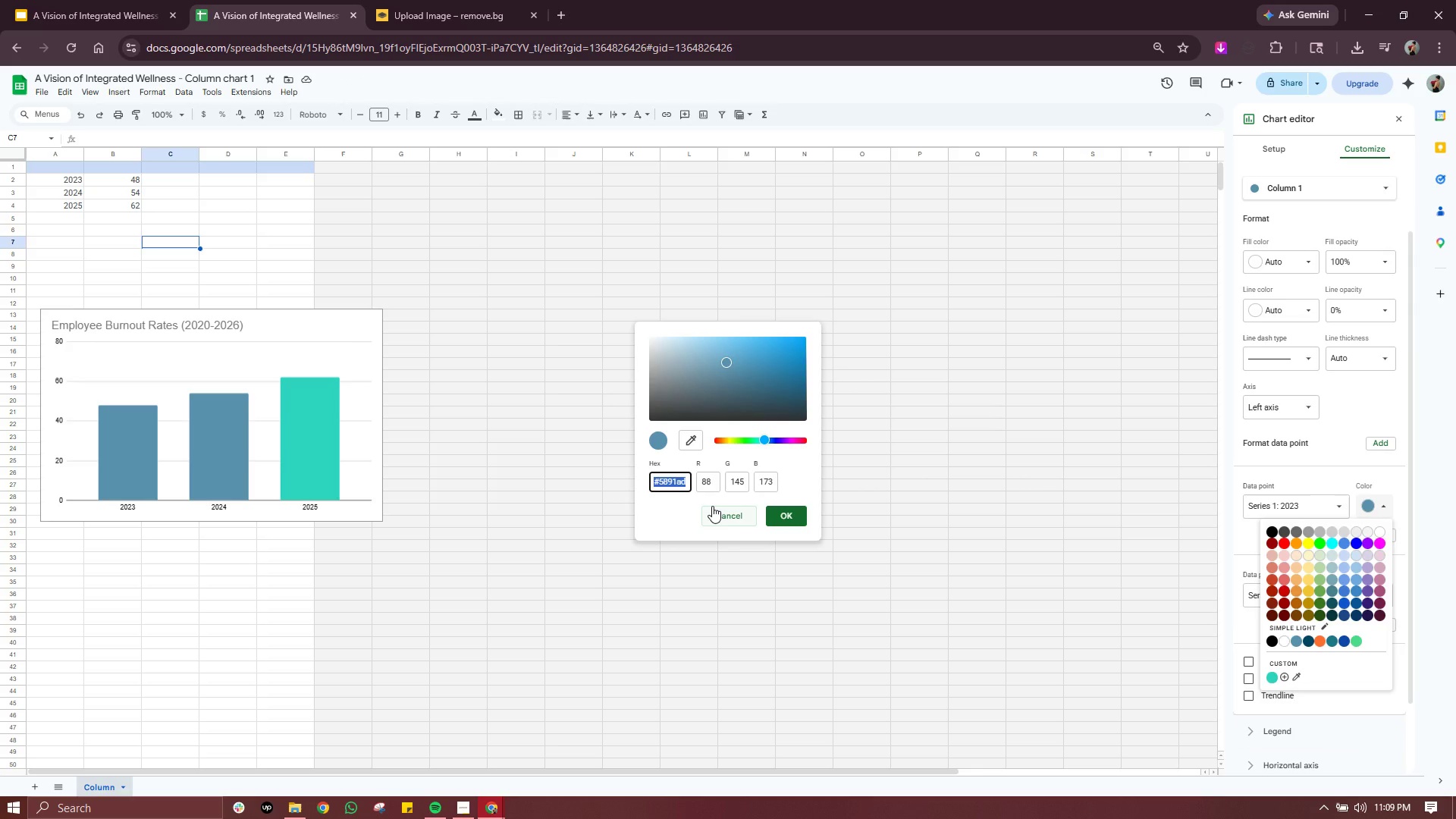 
type(CD)
 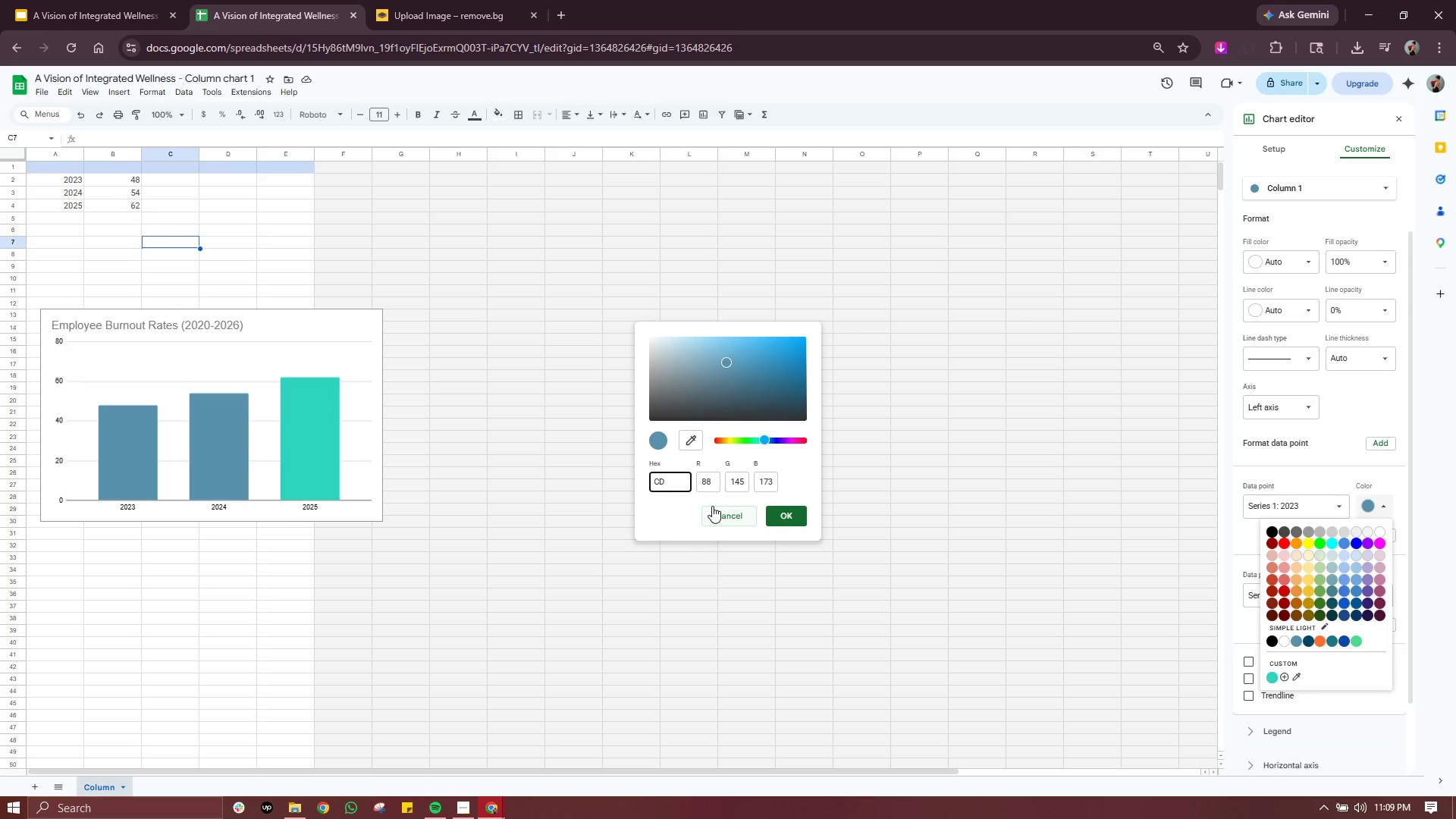 
key(Backspace)
type(BD)
 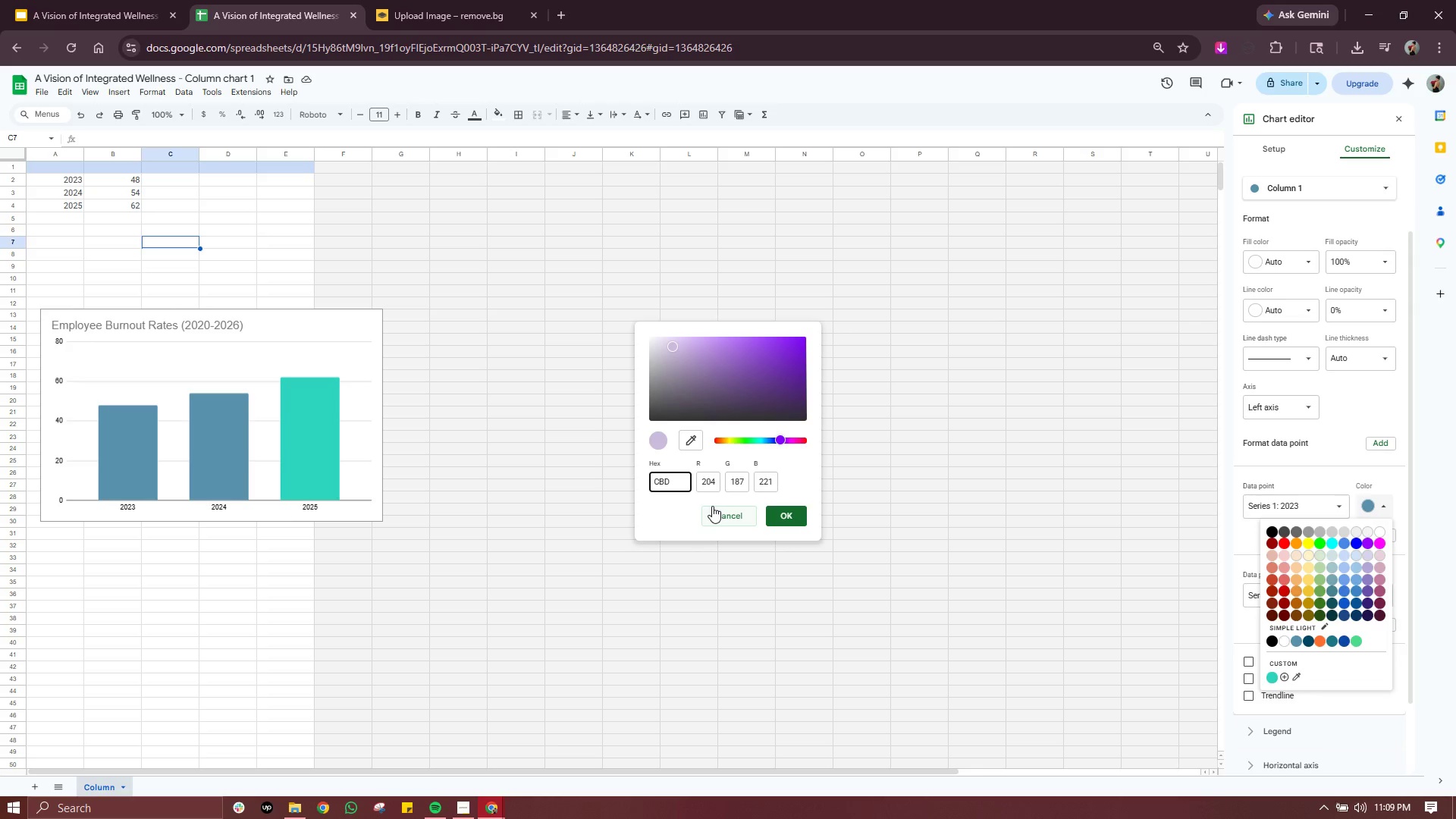 
type(5E1)
 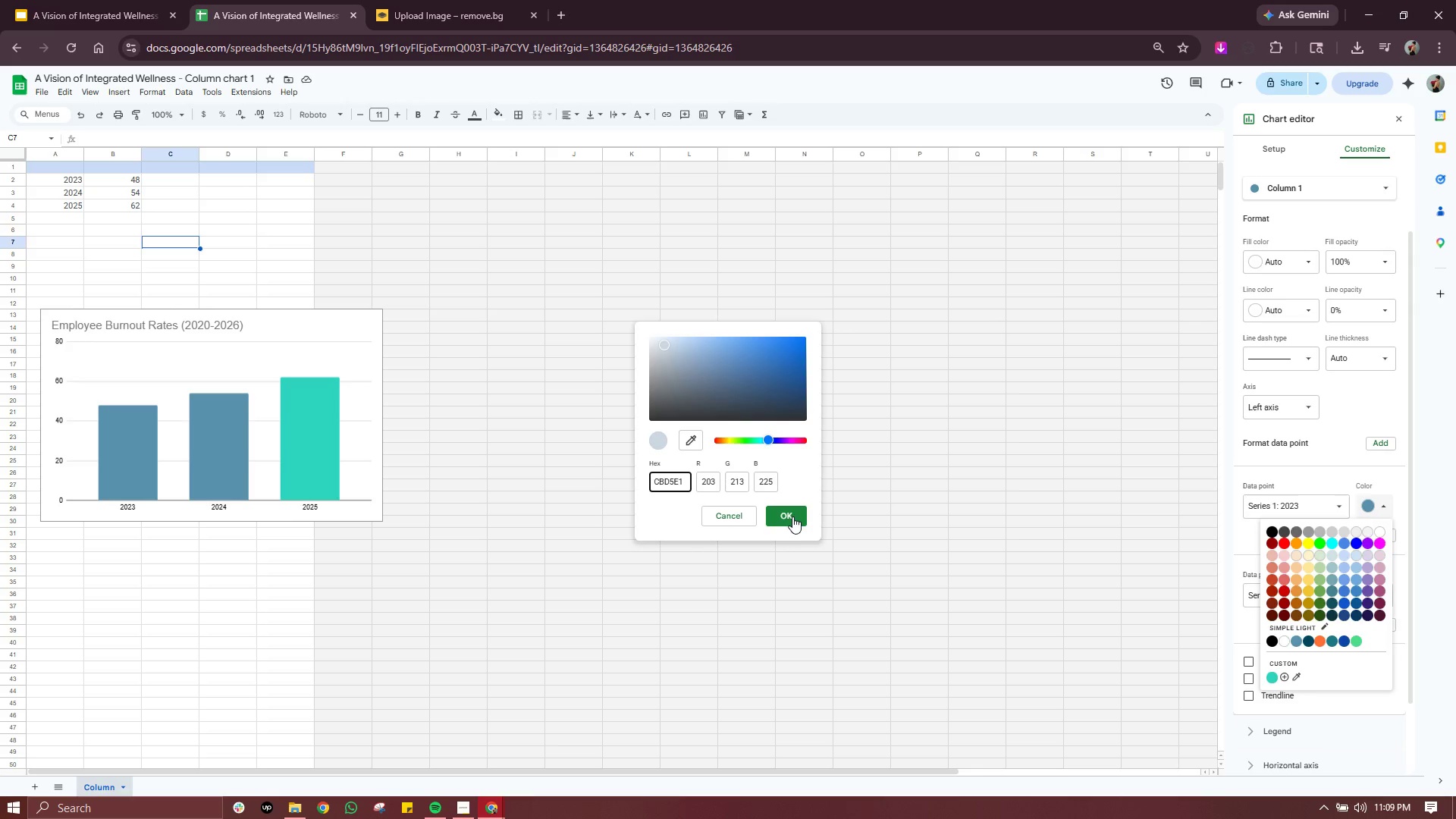 
left_click([792, 516])
 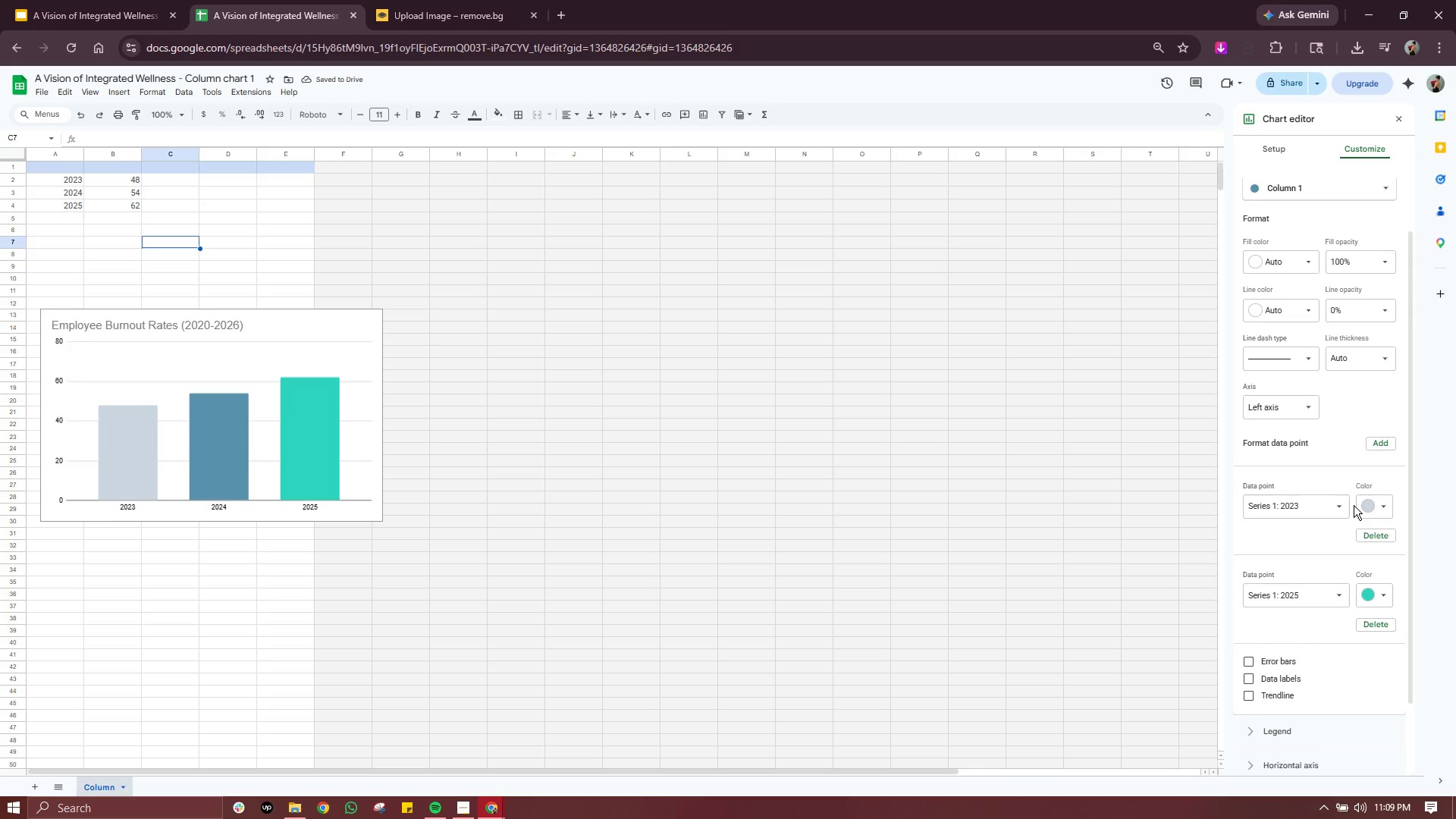 
wait(6.42)
 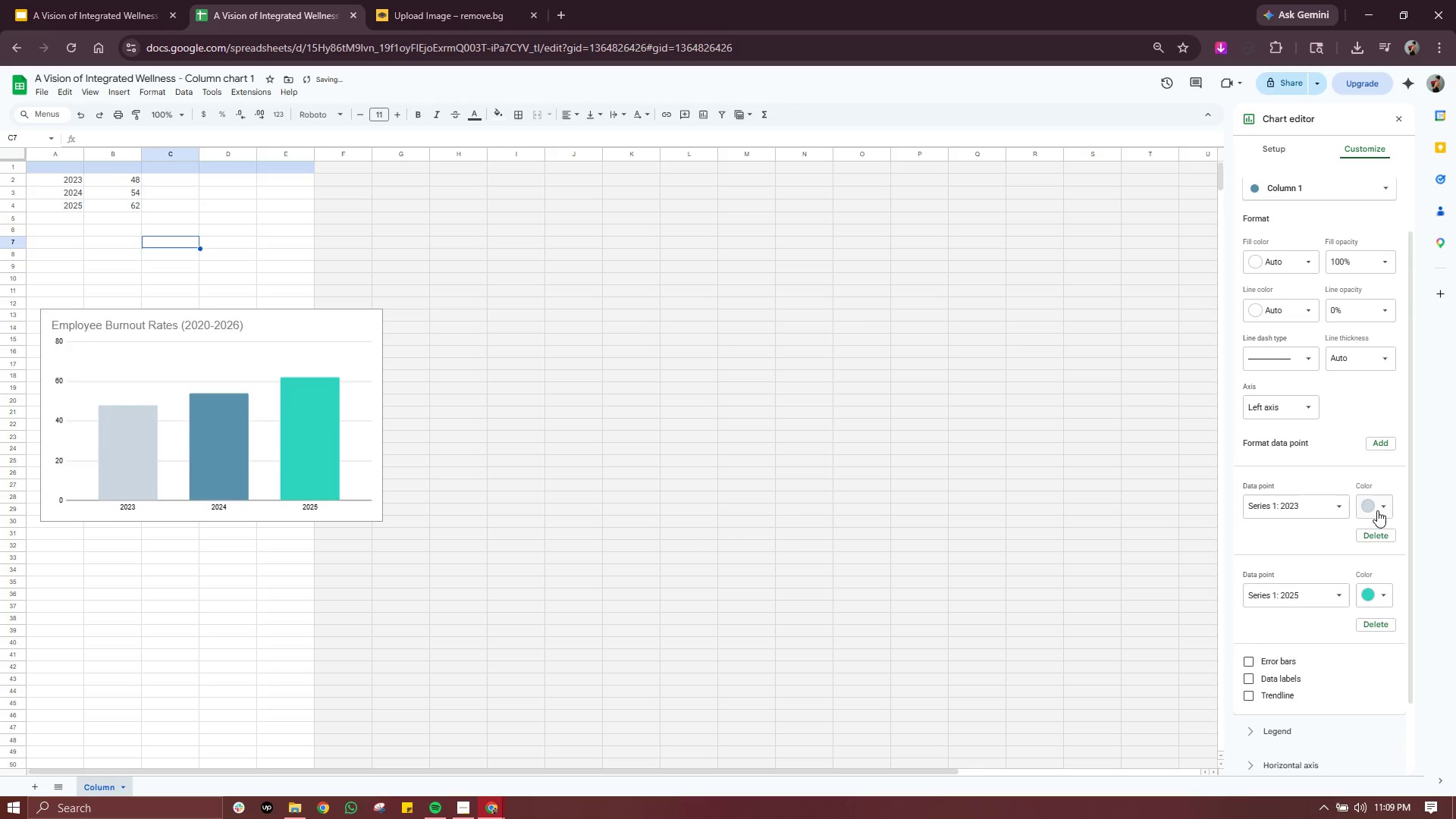 
left_click([1316, 529])
 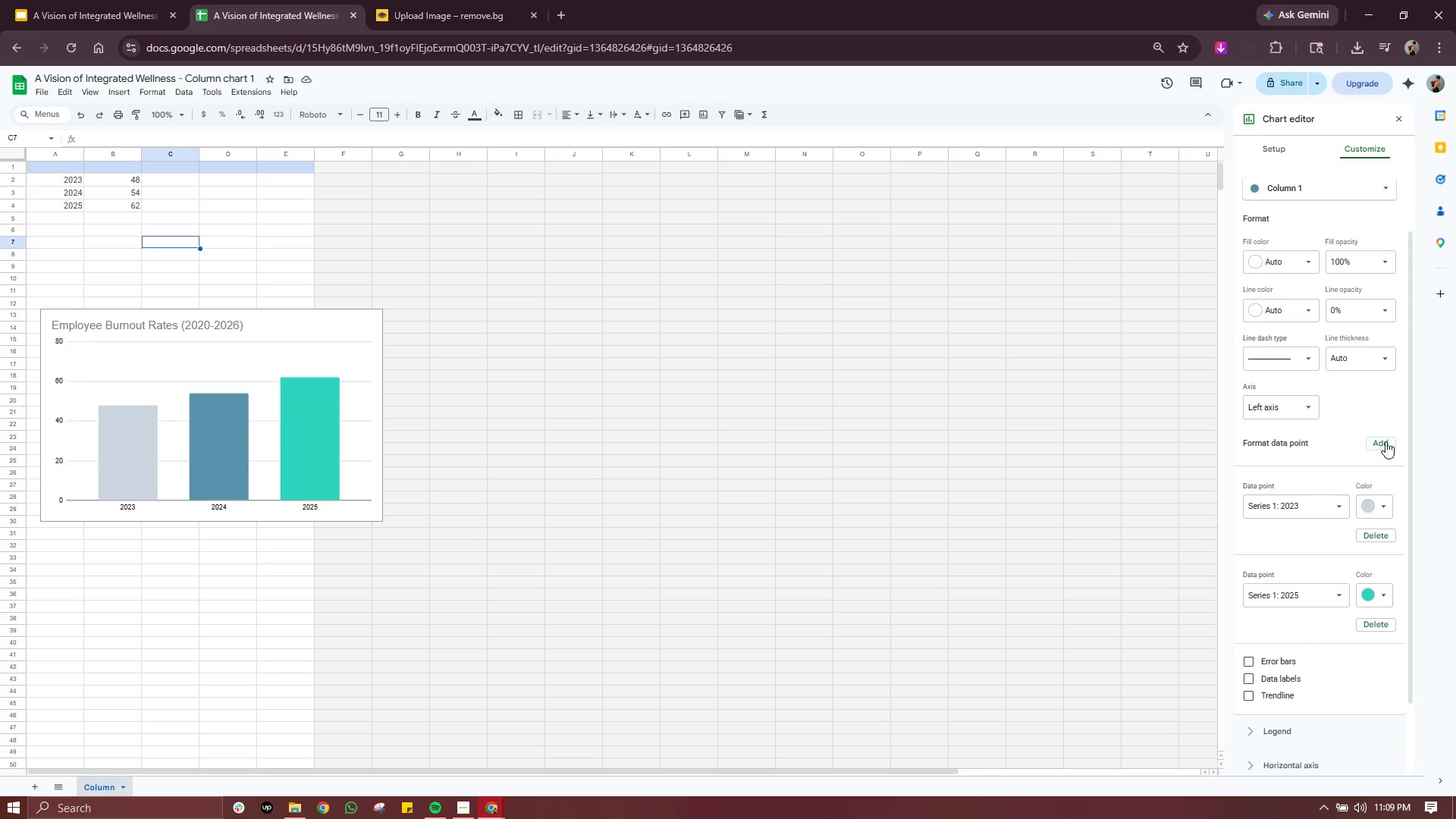 
left_click([1387, 438])
 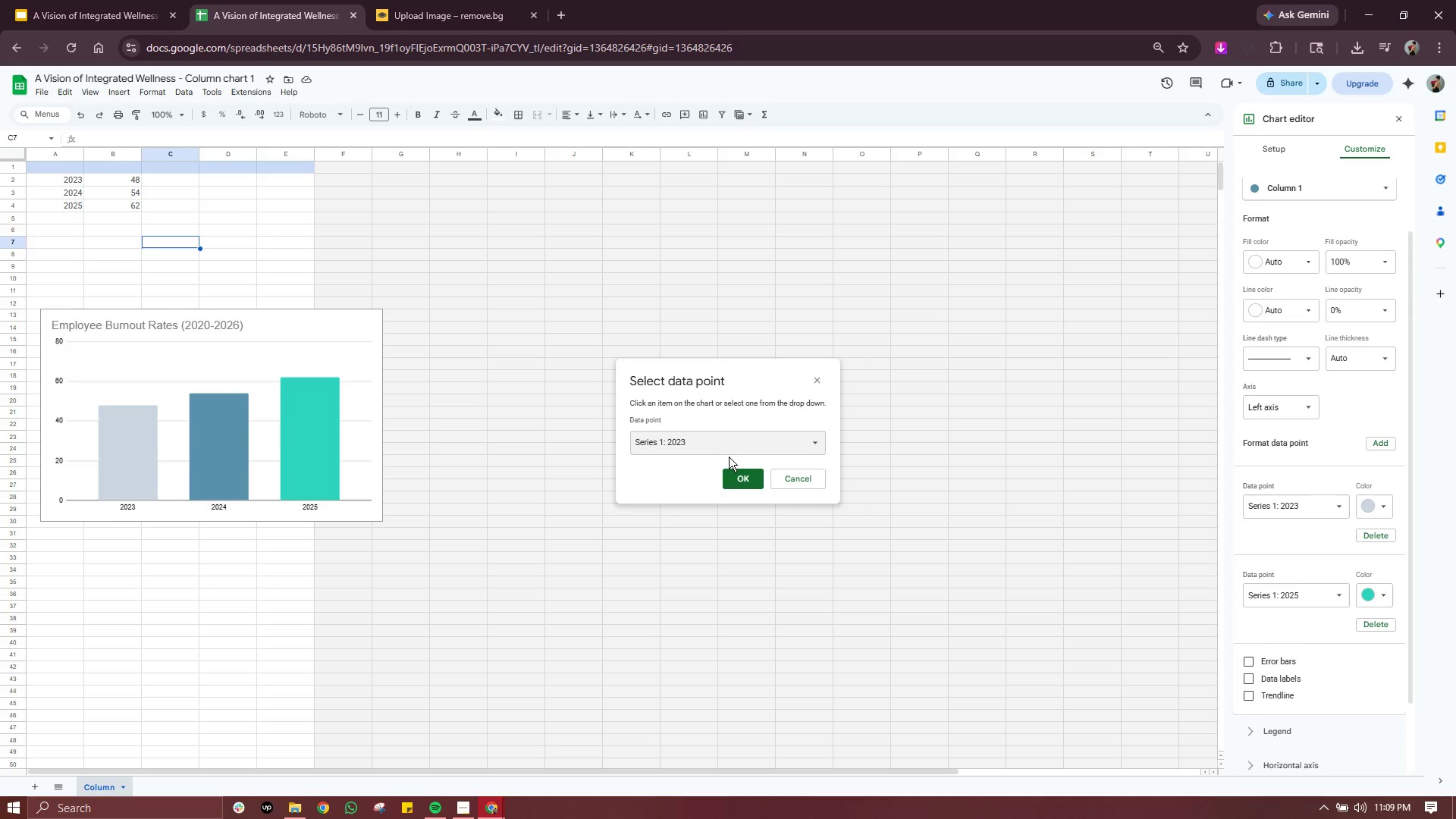 
left_click([730, 443])
 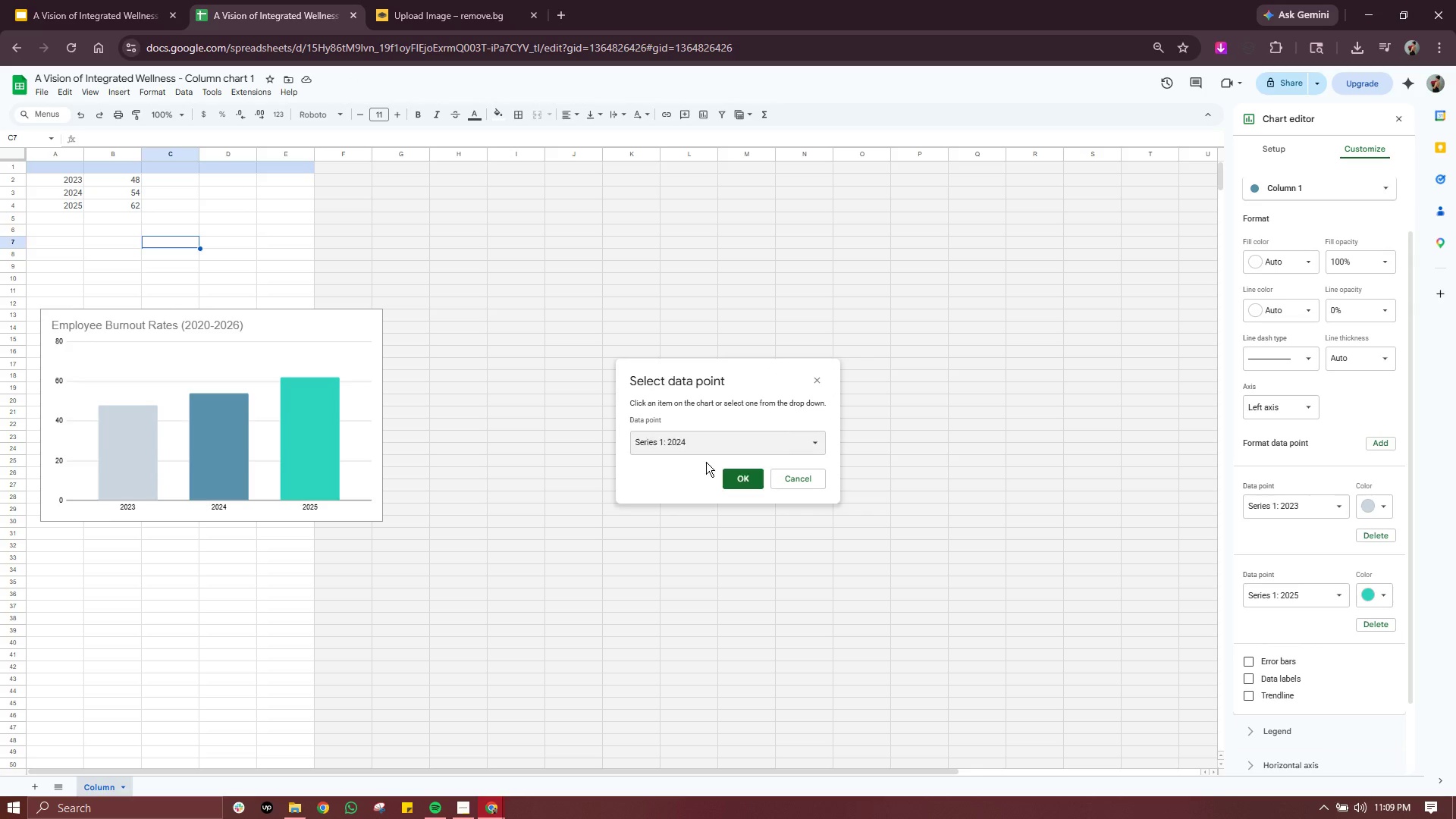 
left_click([706, 462])
 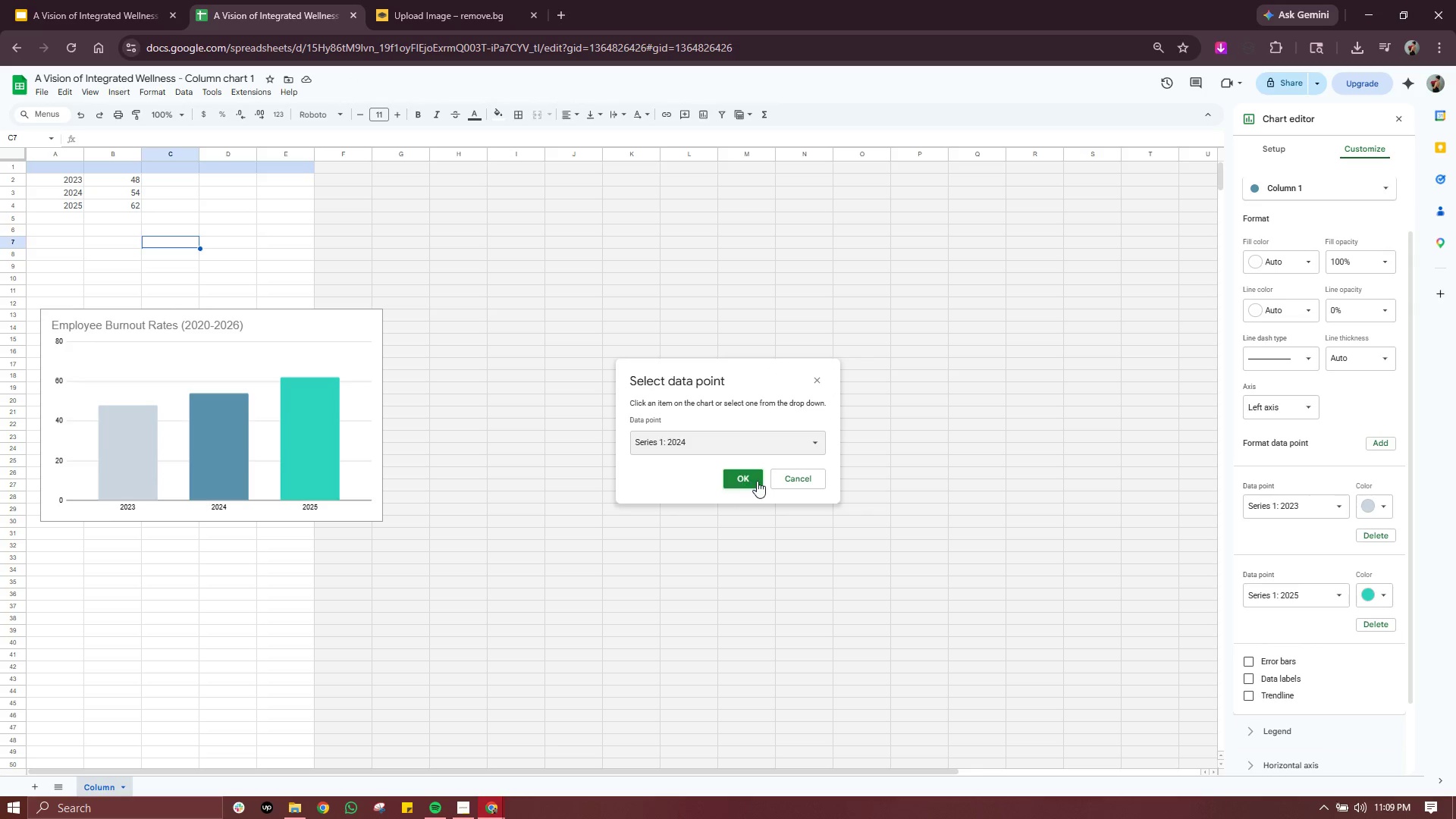 
left_click([758, 481])
 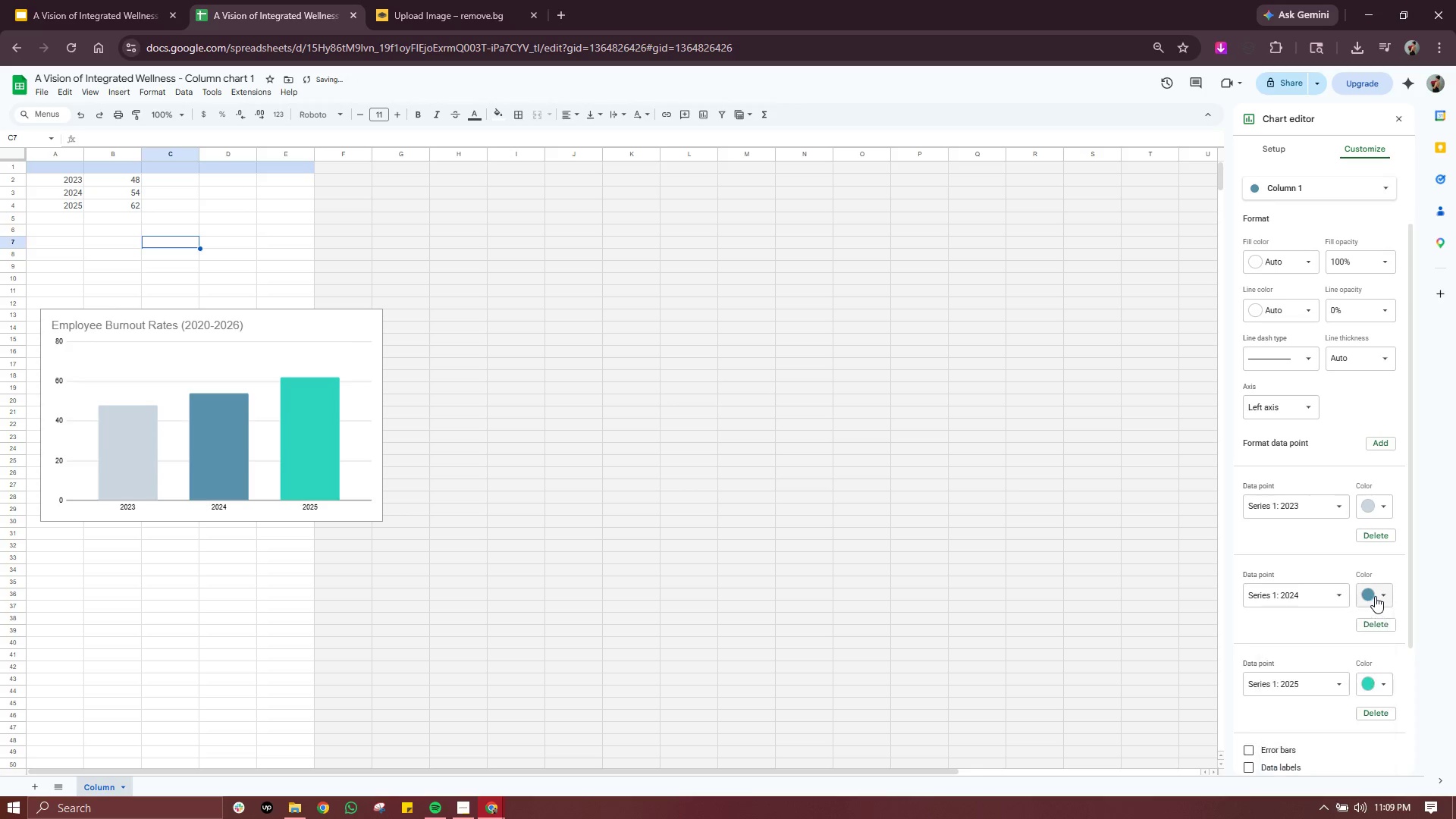 
double_click([1375, 596])
 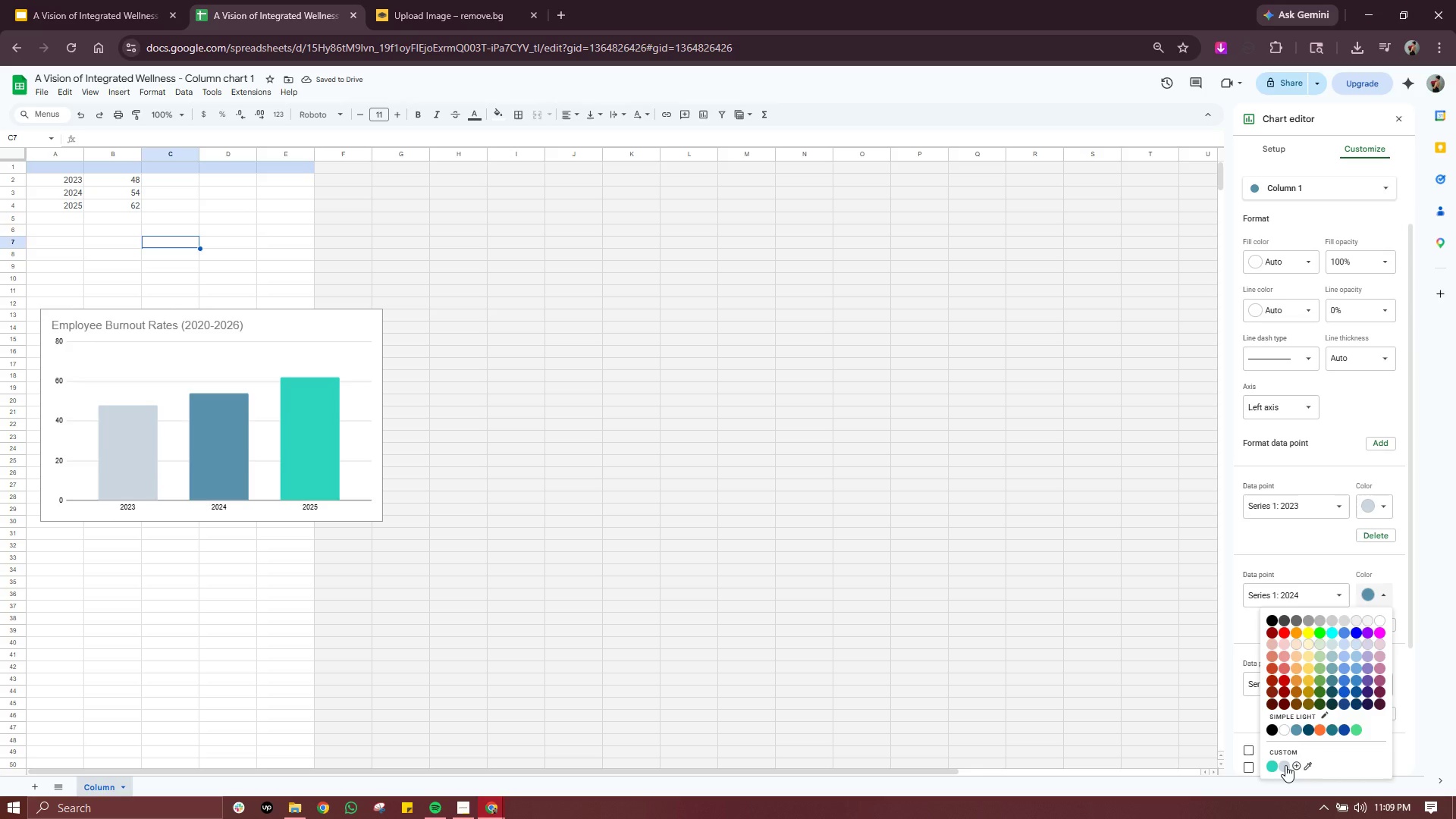 
left_click([1285, 765])
 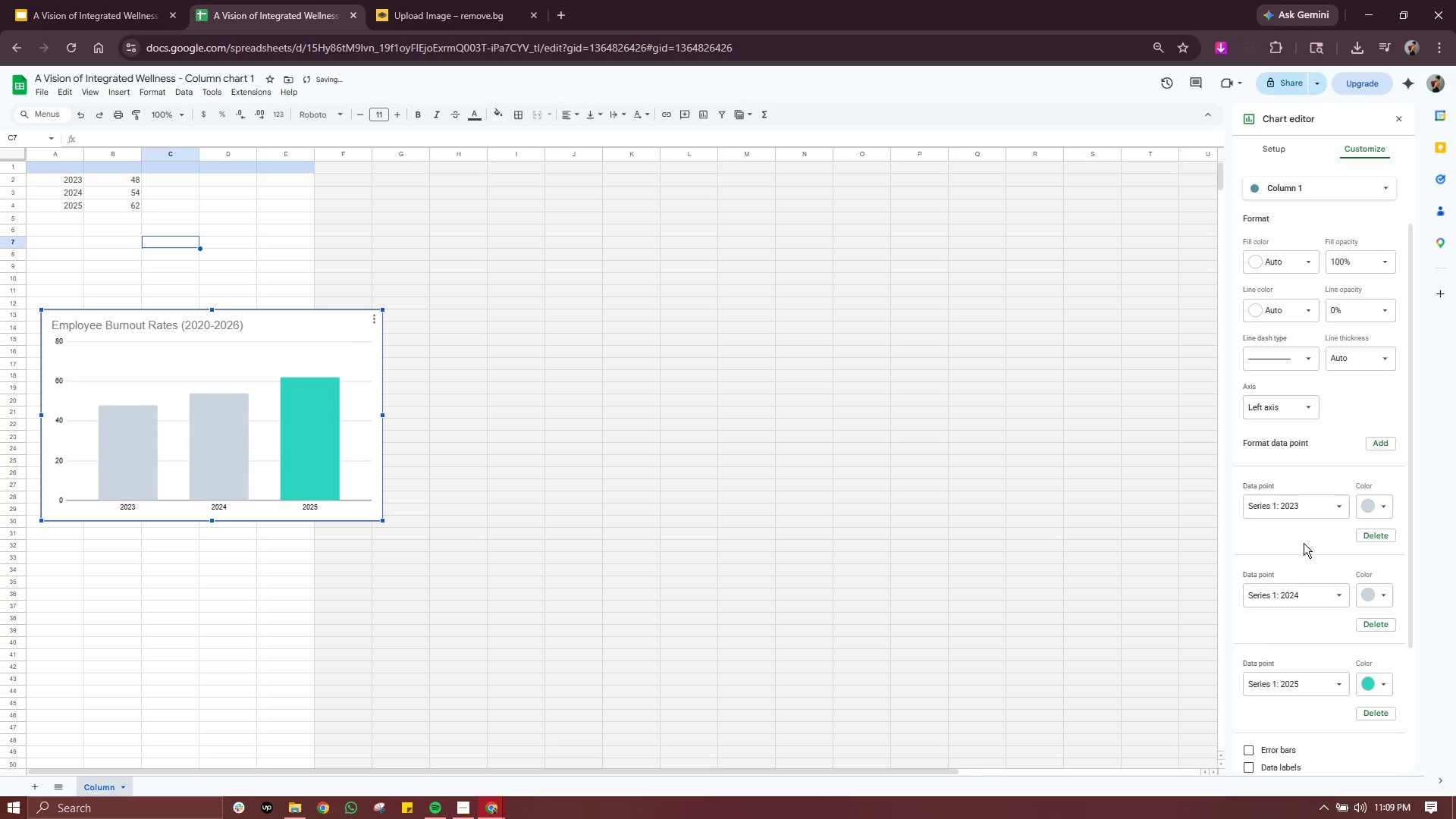 
left_click([1304, 543])
 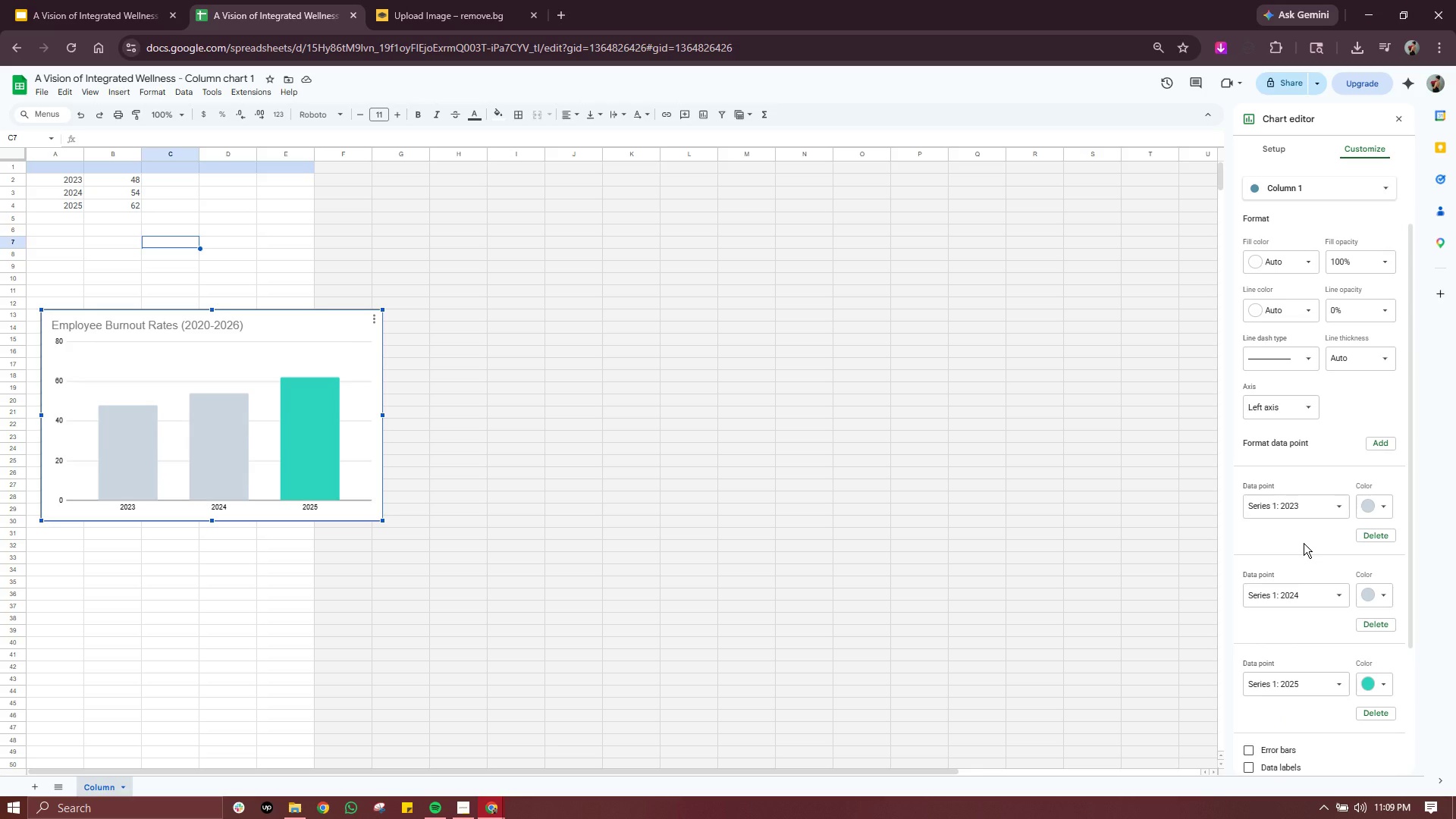 
wait(6.41)
 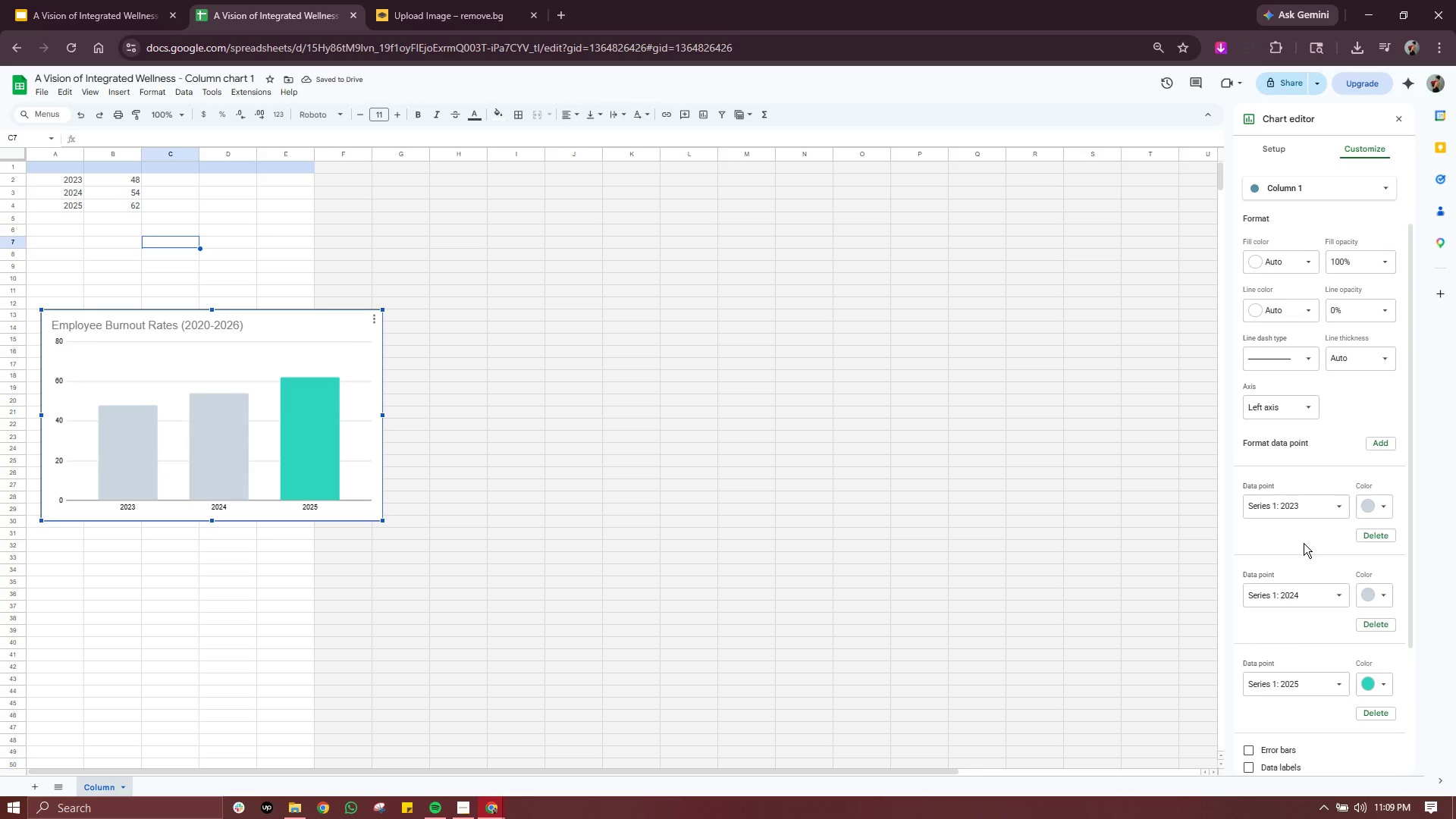 
left_click([69, 20])
 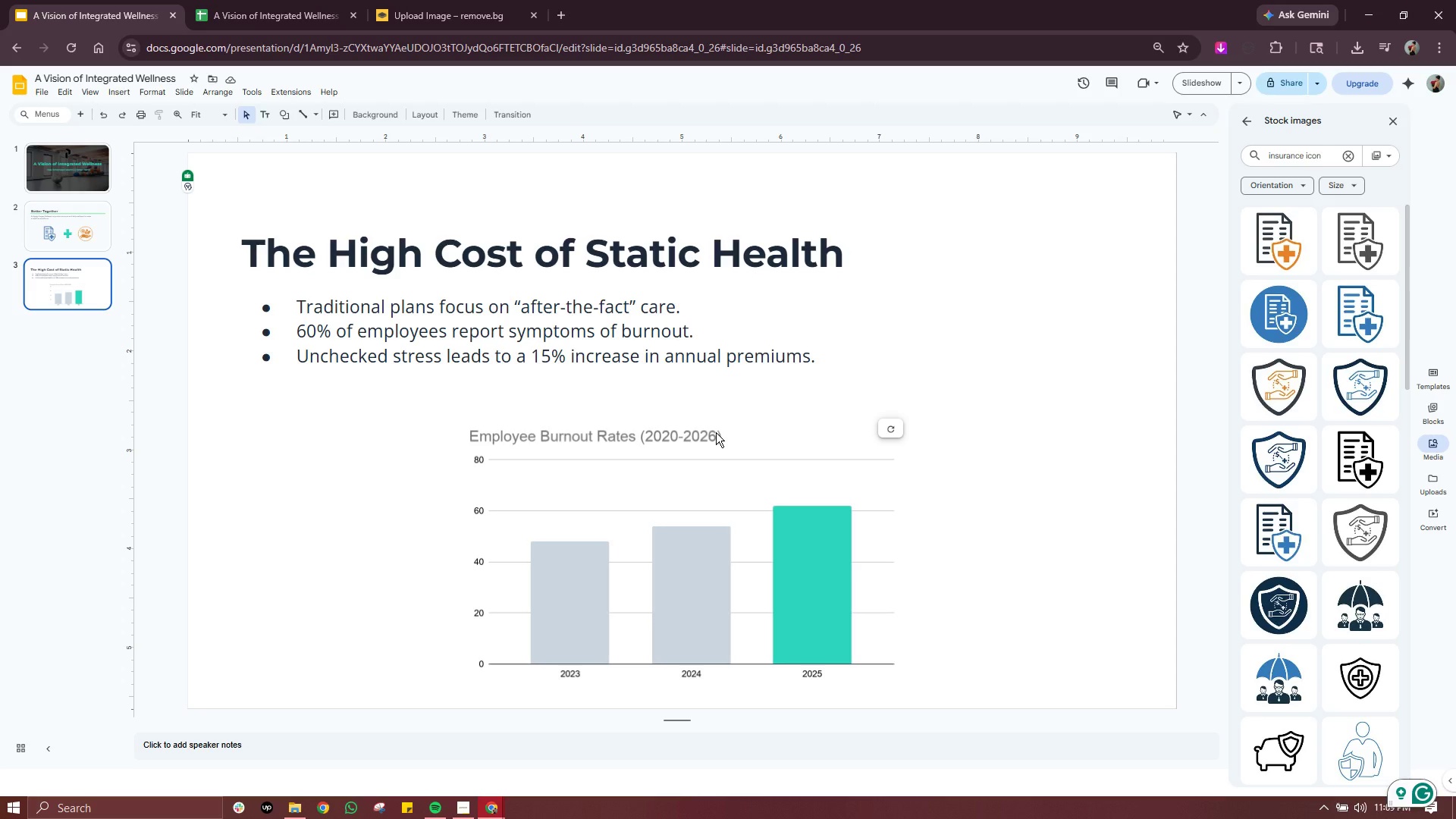 
wait(19.69)
 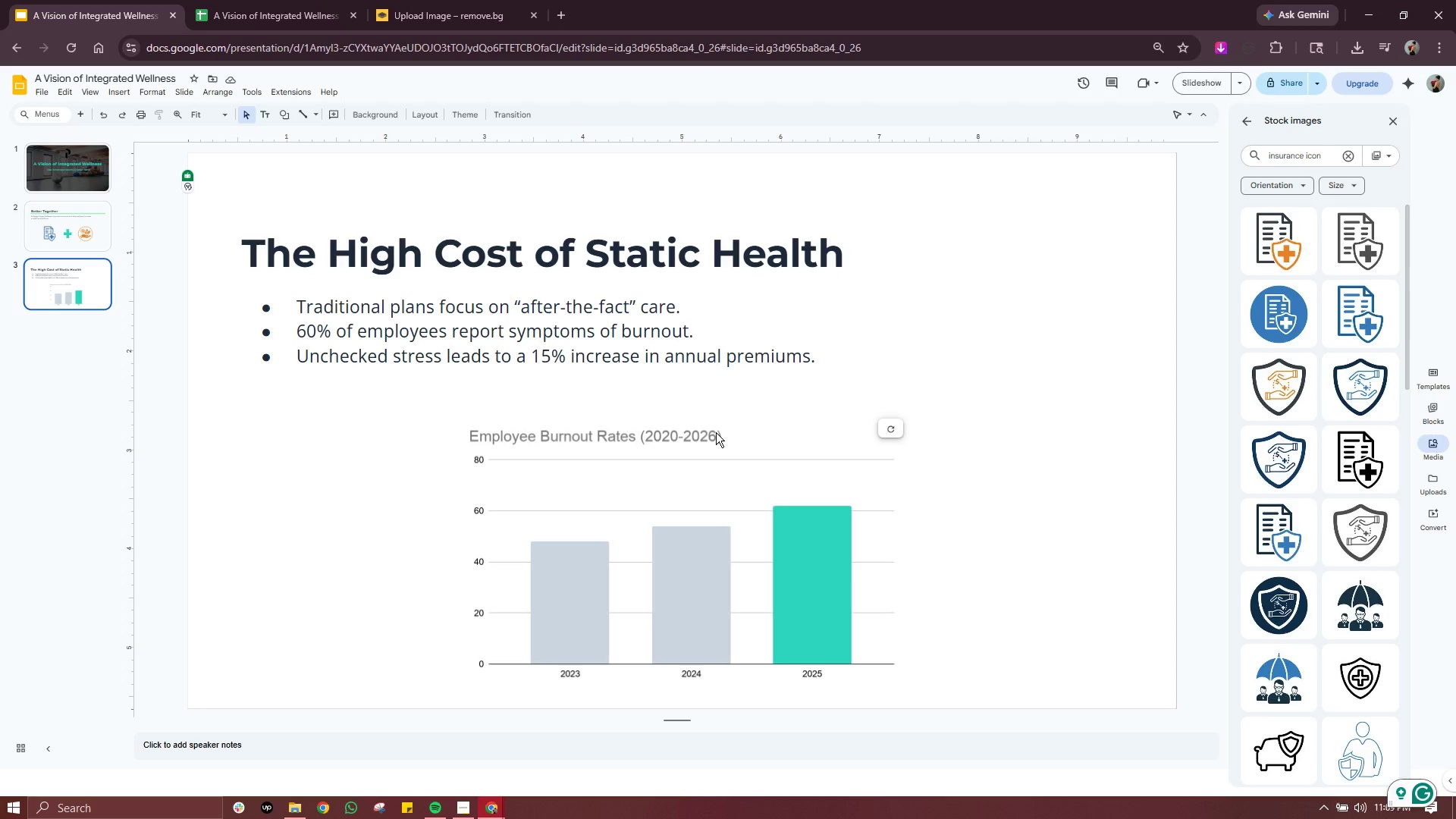 
left_click([799, 430])
 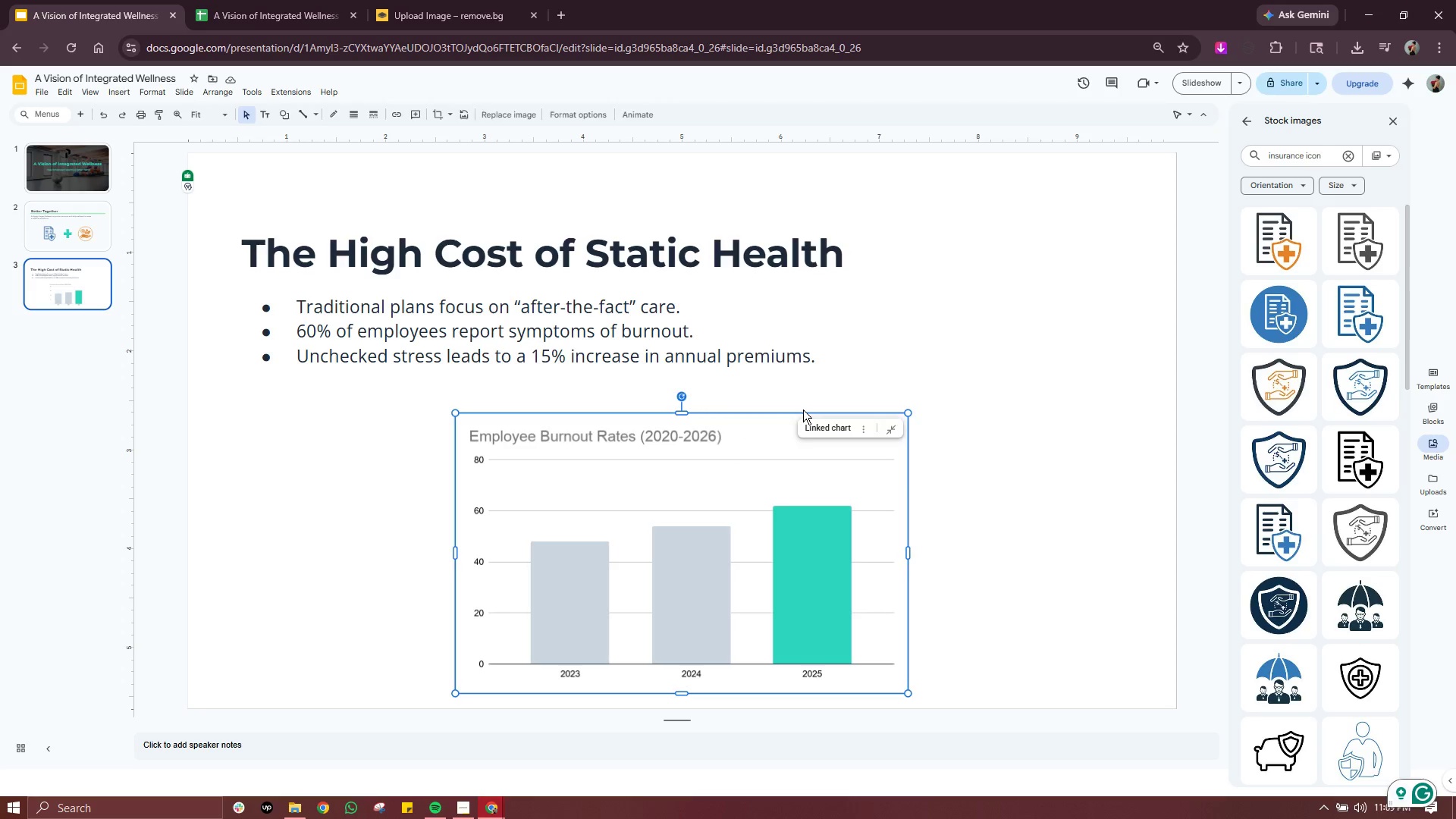 
left_click_drag(start_coordinate=[803, 410], to_coordinate=[803, 397])
 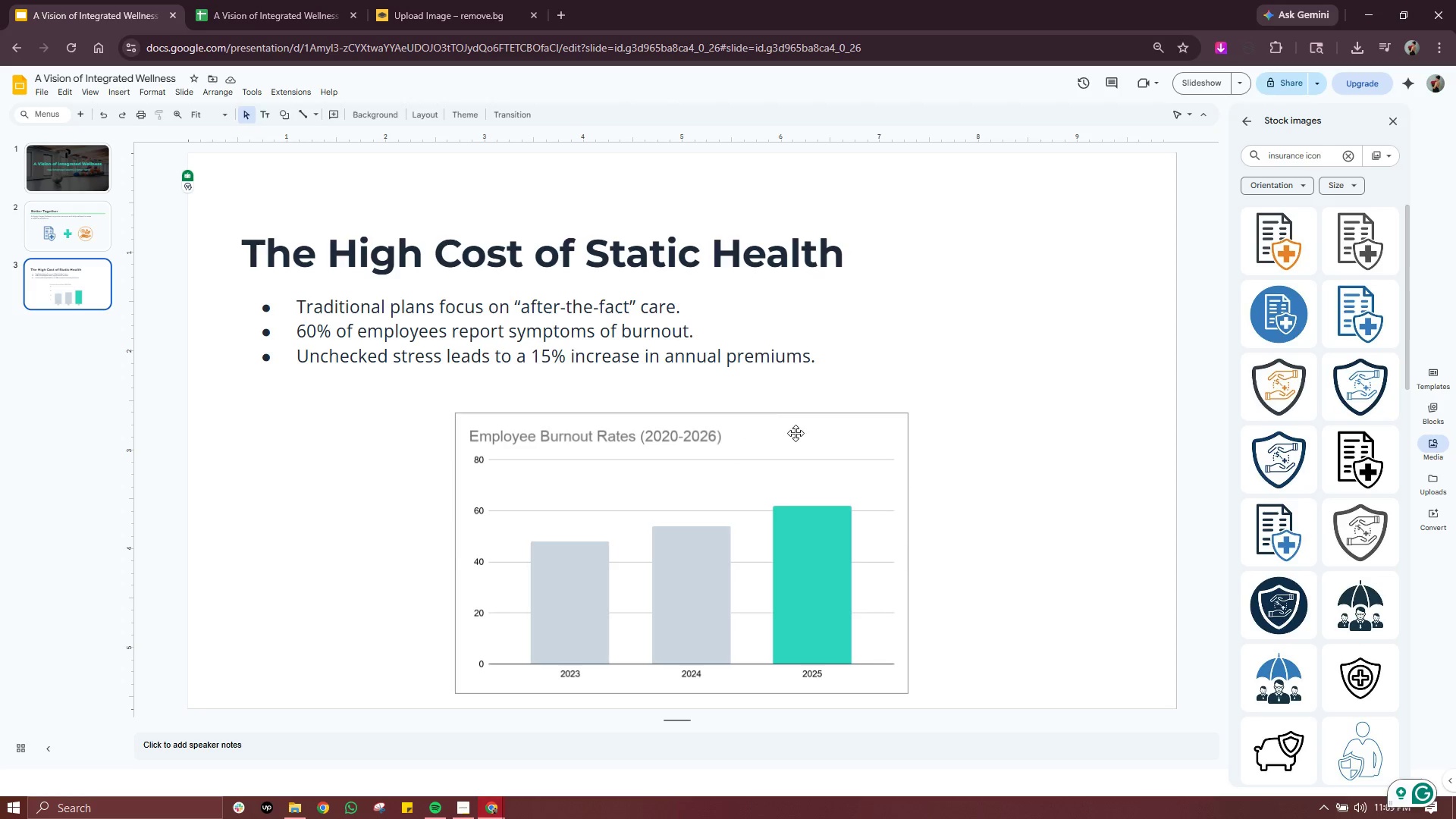 
left_click([795, 433])
 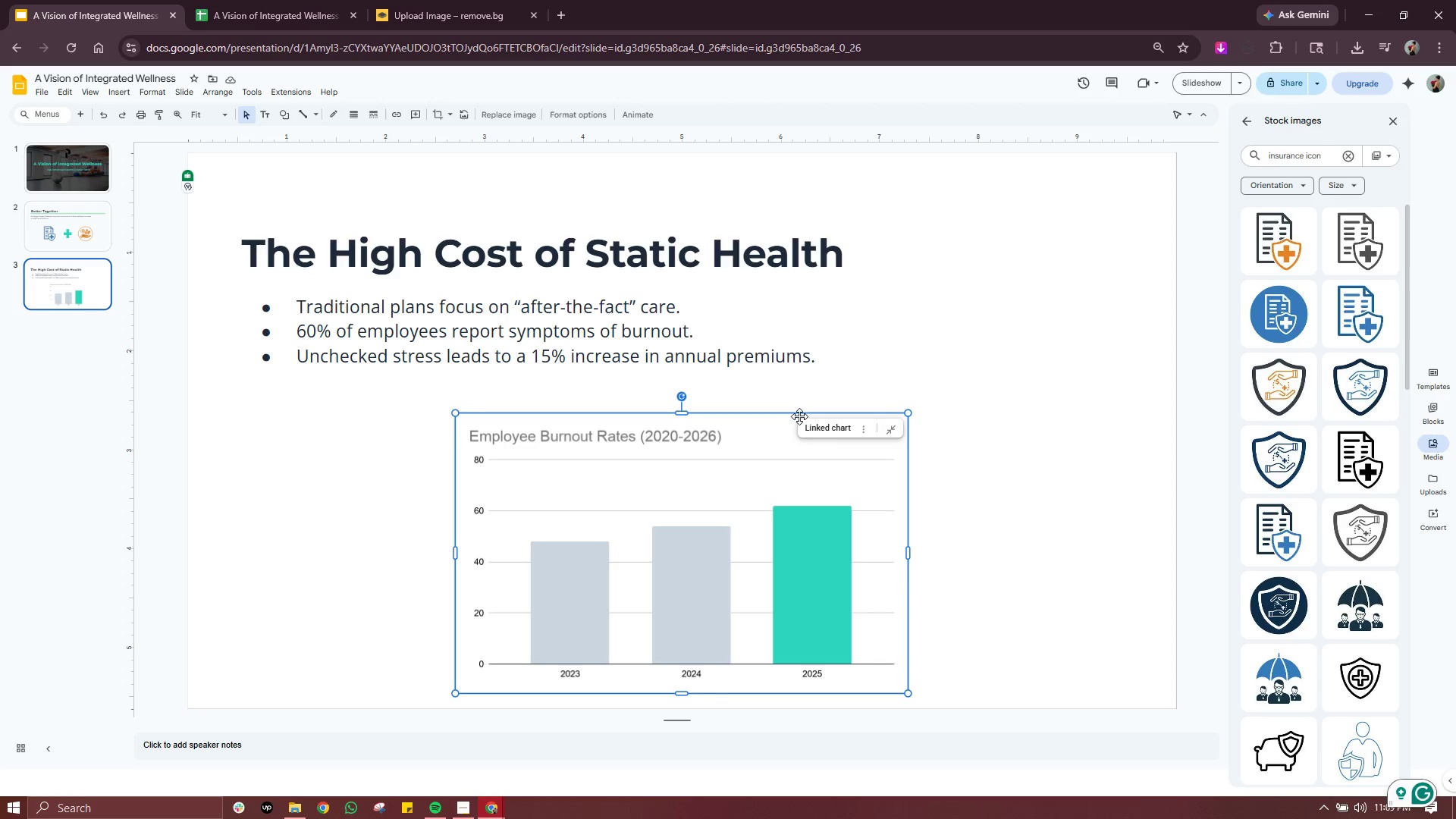 
left_click_drag(start_coordinate=[799, 416], to_coordinate=[799, 401])
 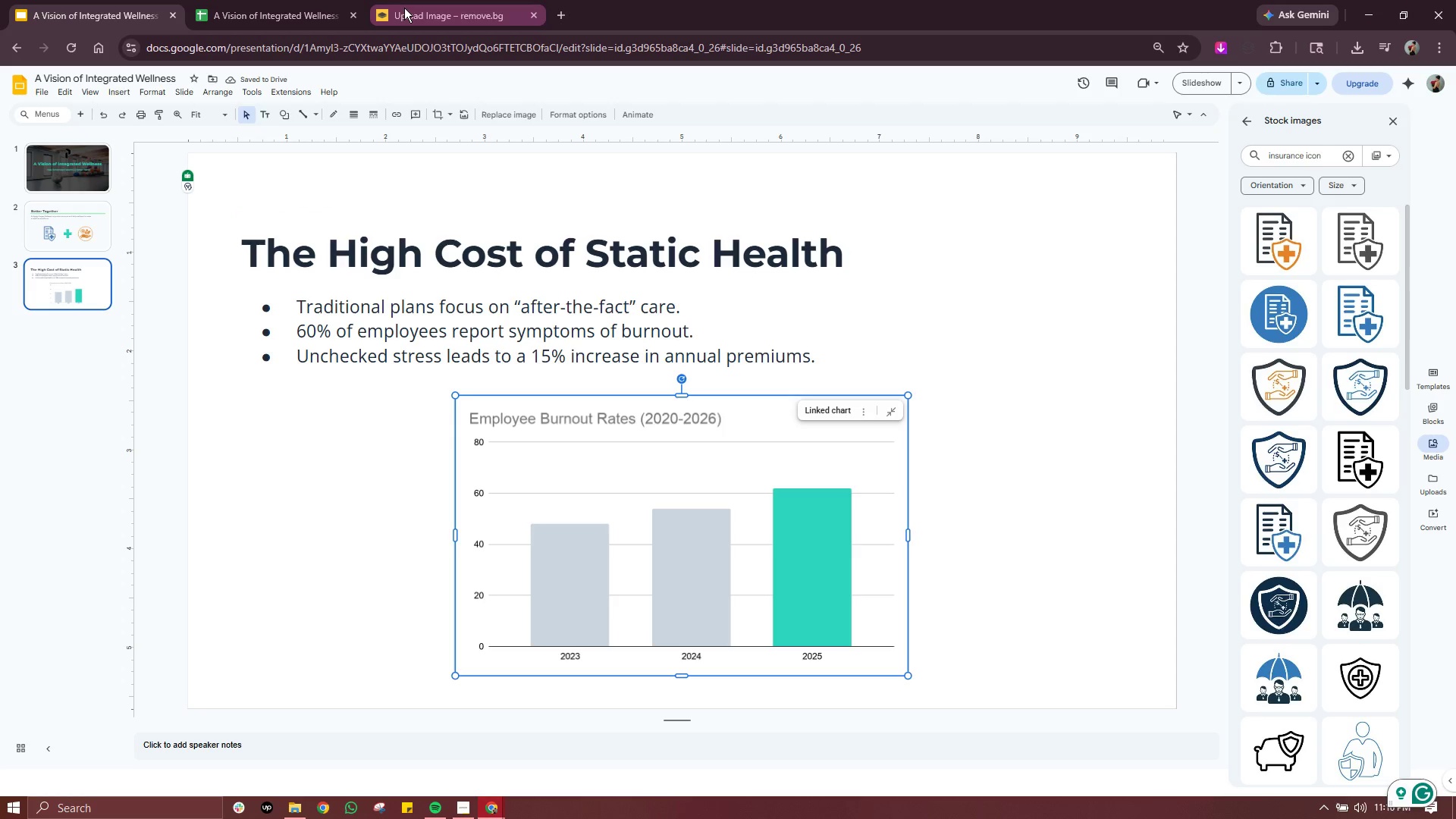 
left_click([298, 20])
 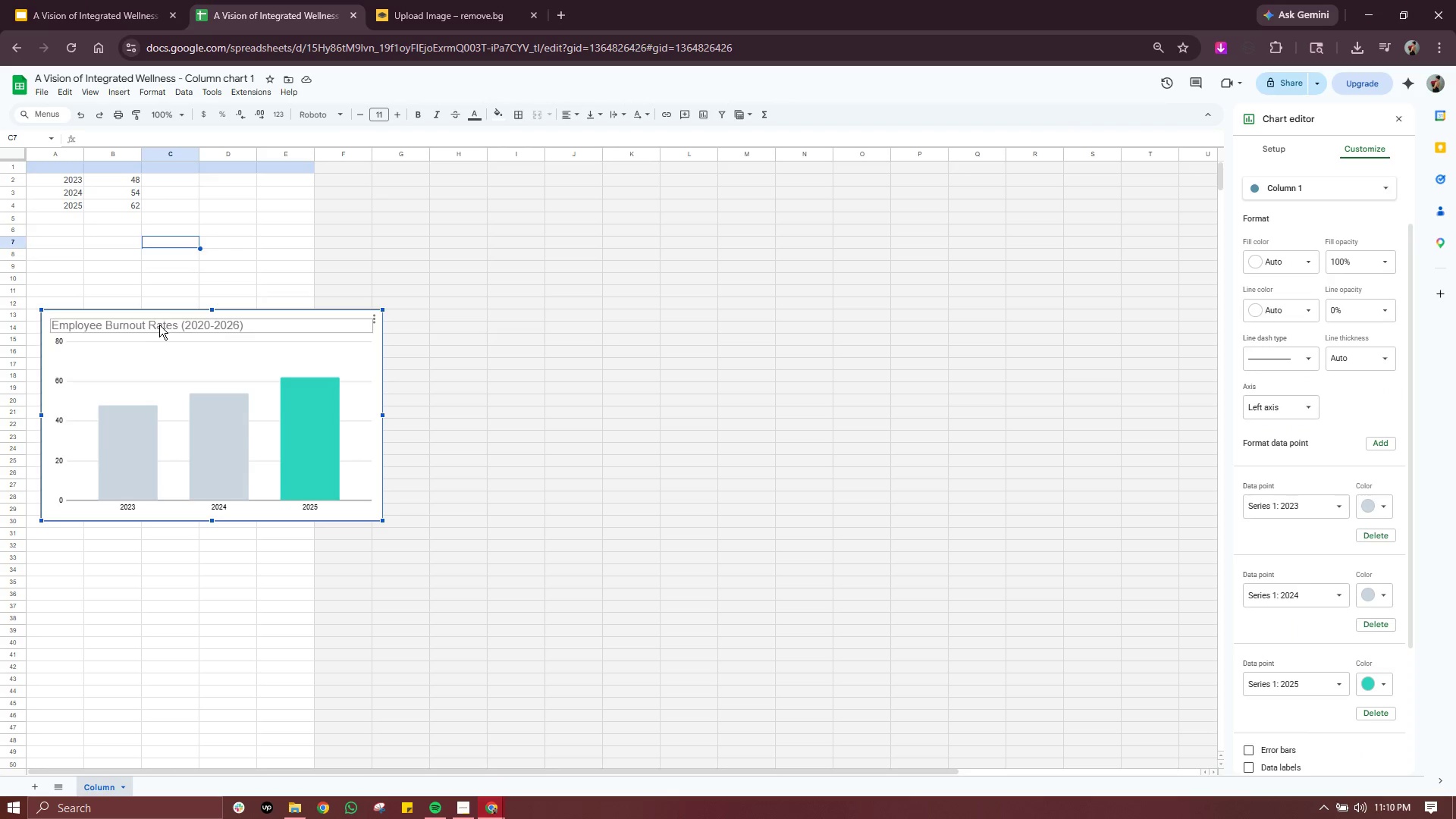 
double_click([159, 325])
 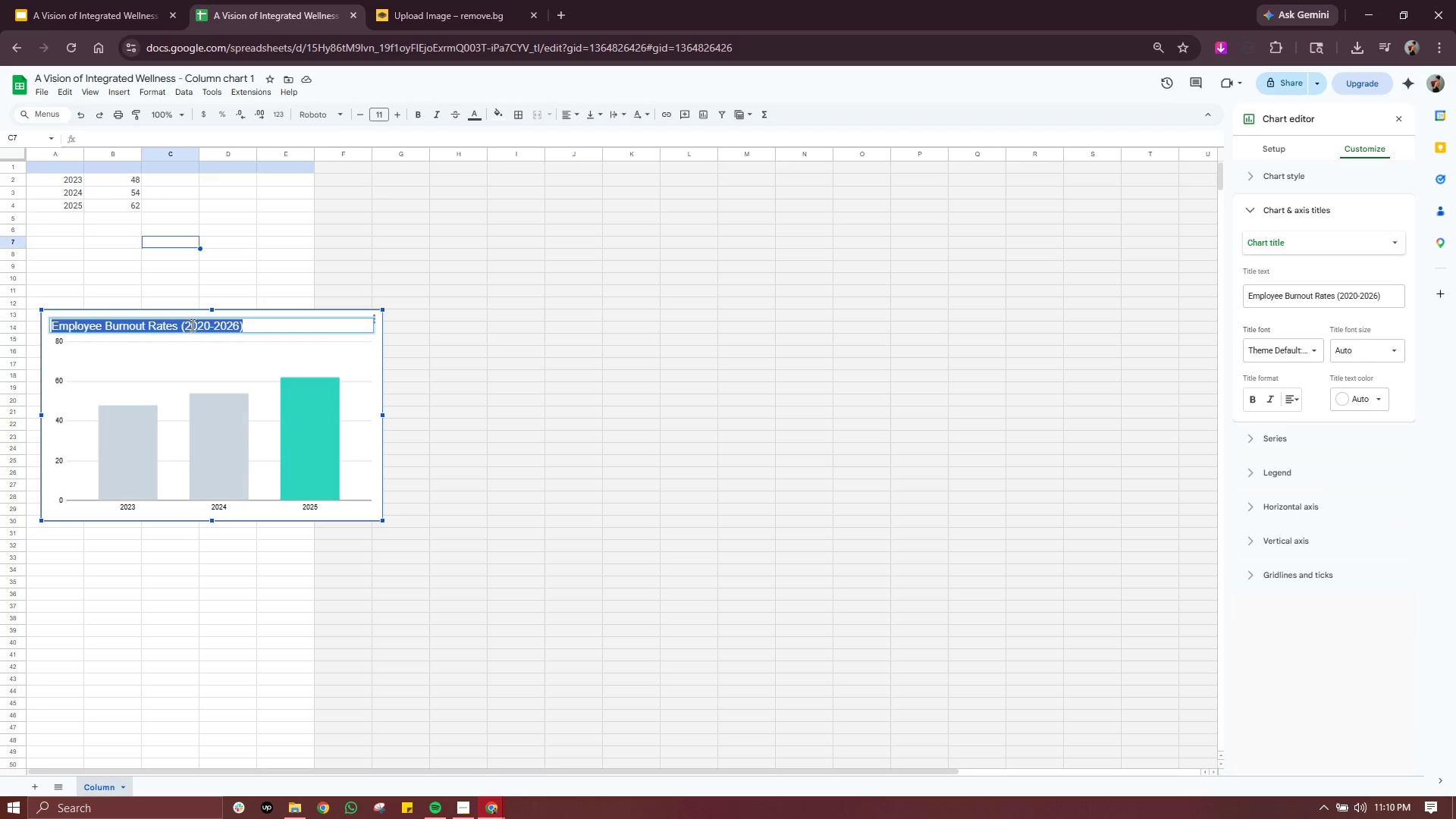 
left_click([193, 325])
 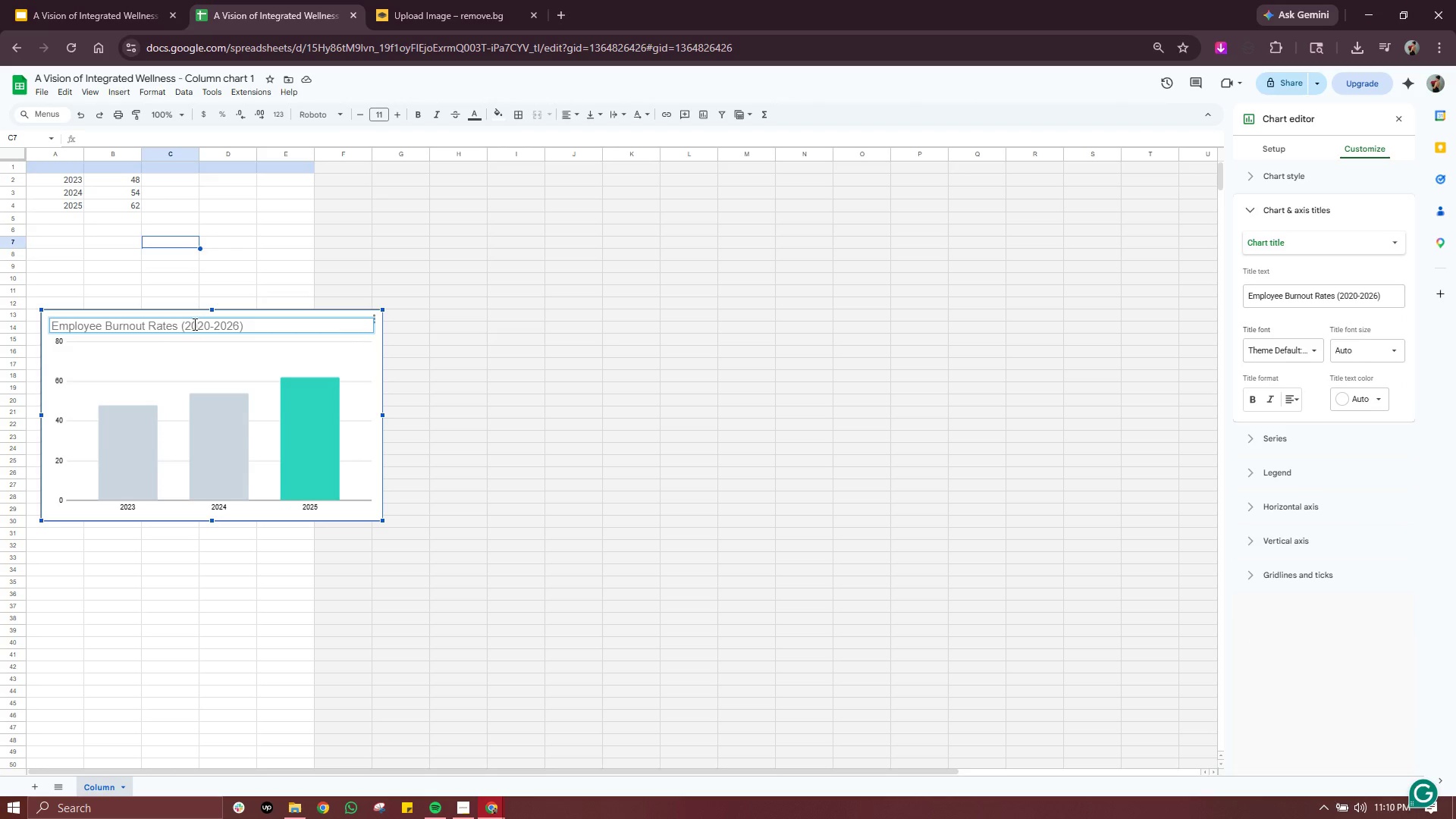 
left_click_drag(start_coordinate=[180, 325], to_coordinate=[330, 349])
 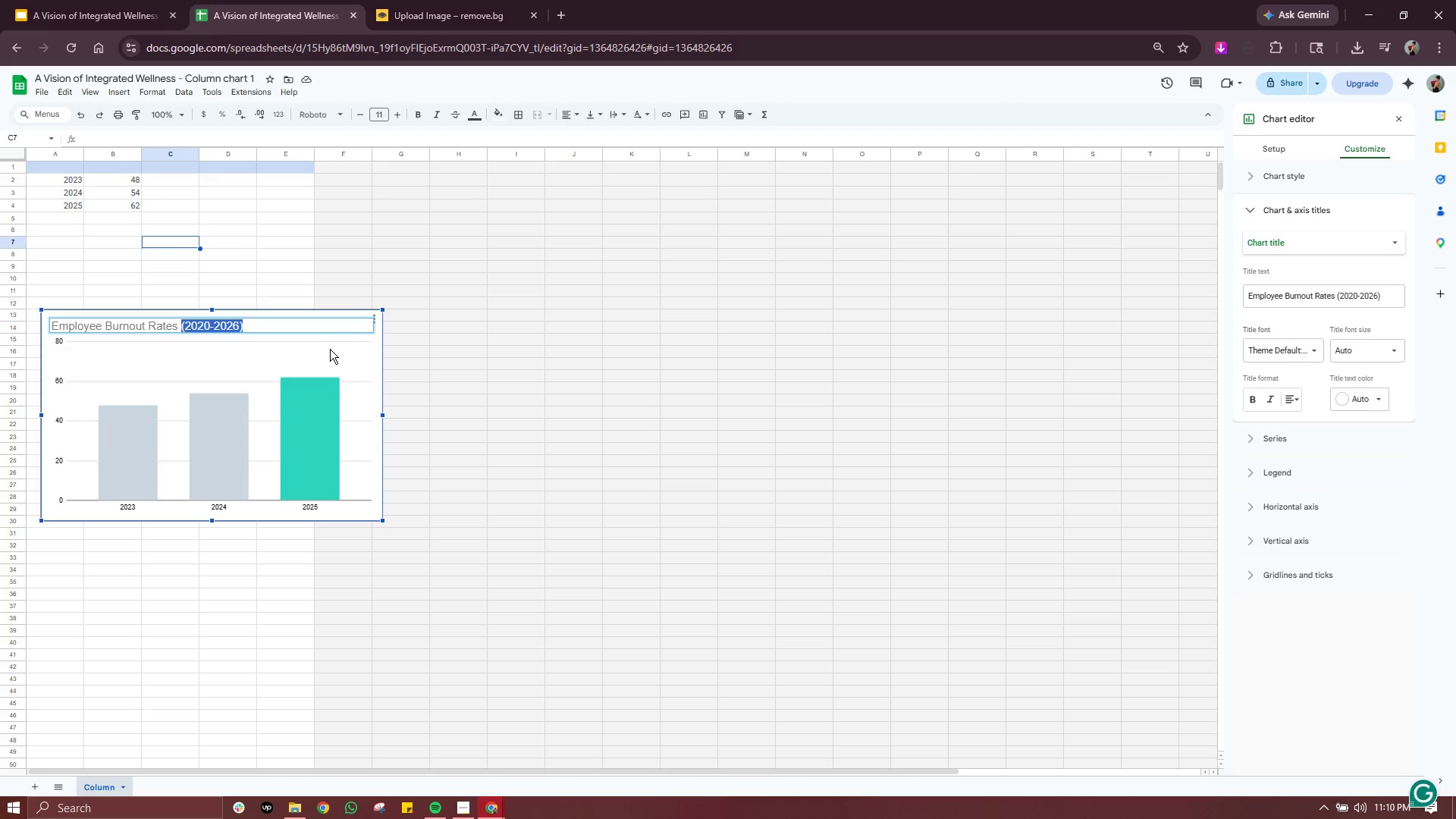 
key(Backspace)
 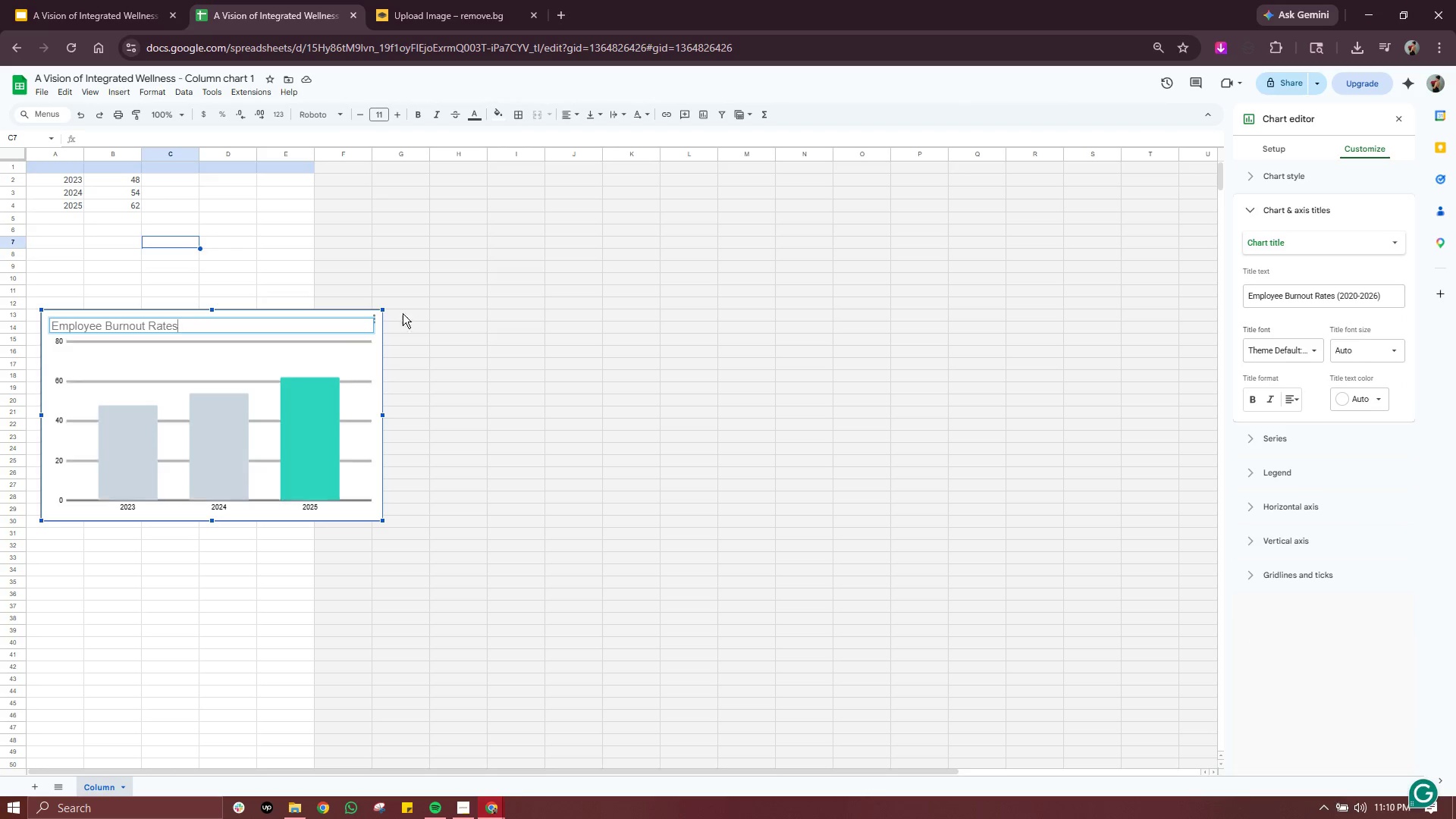 
key(Backspace)
 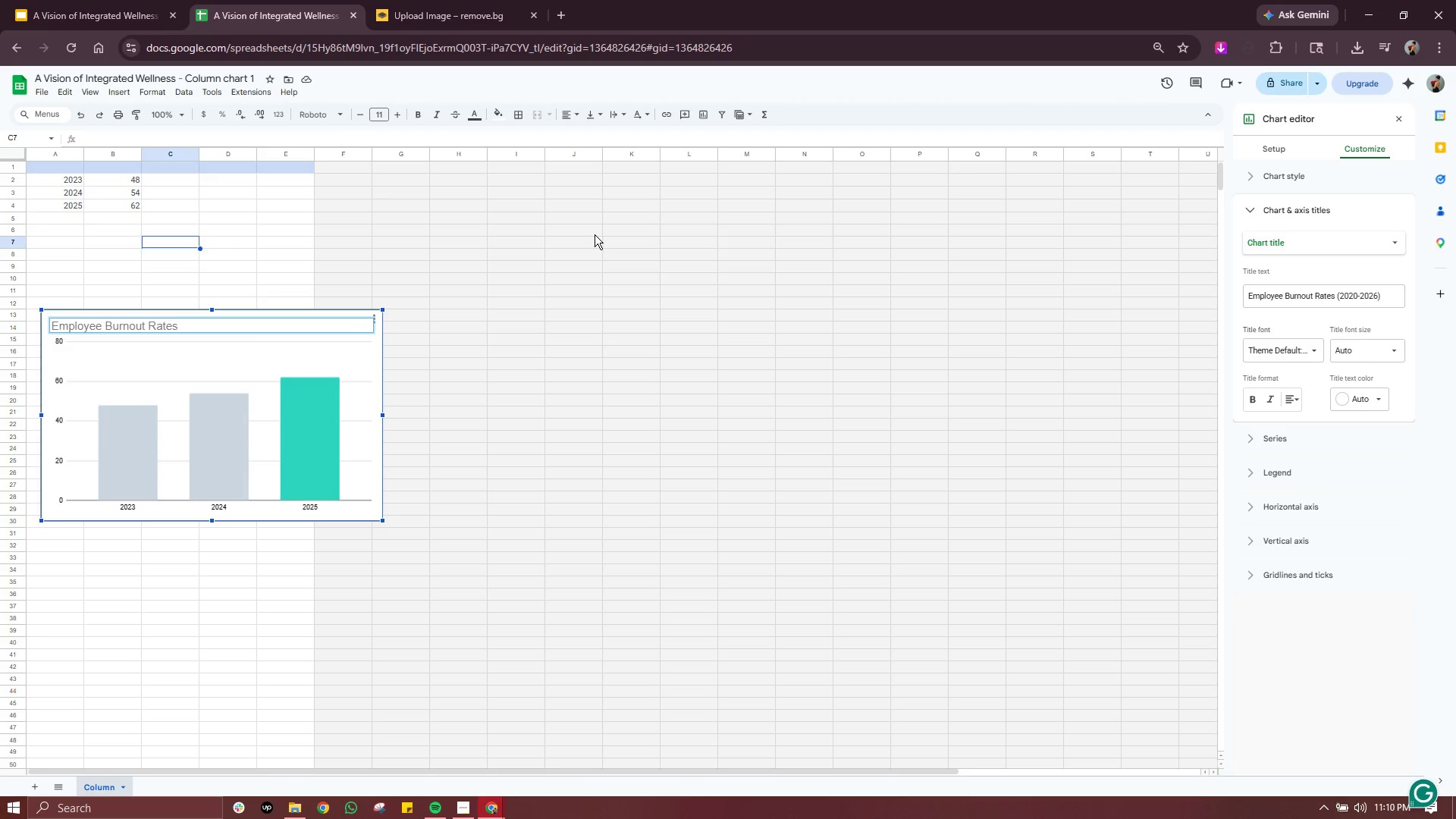 
left_click([595, 234])
 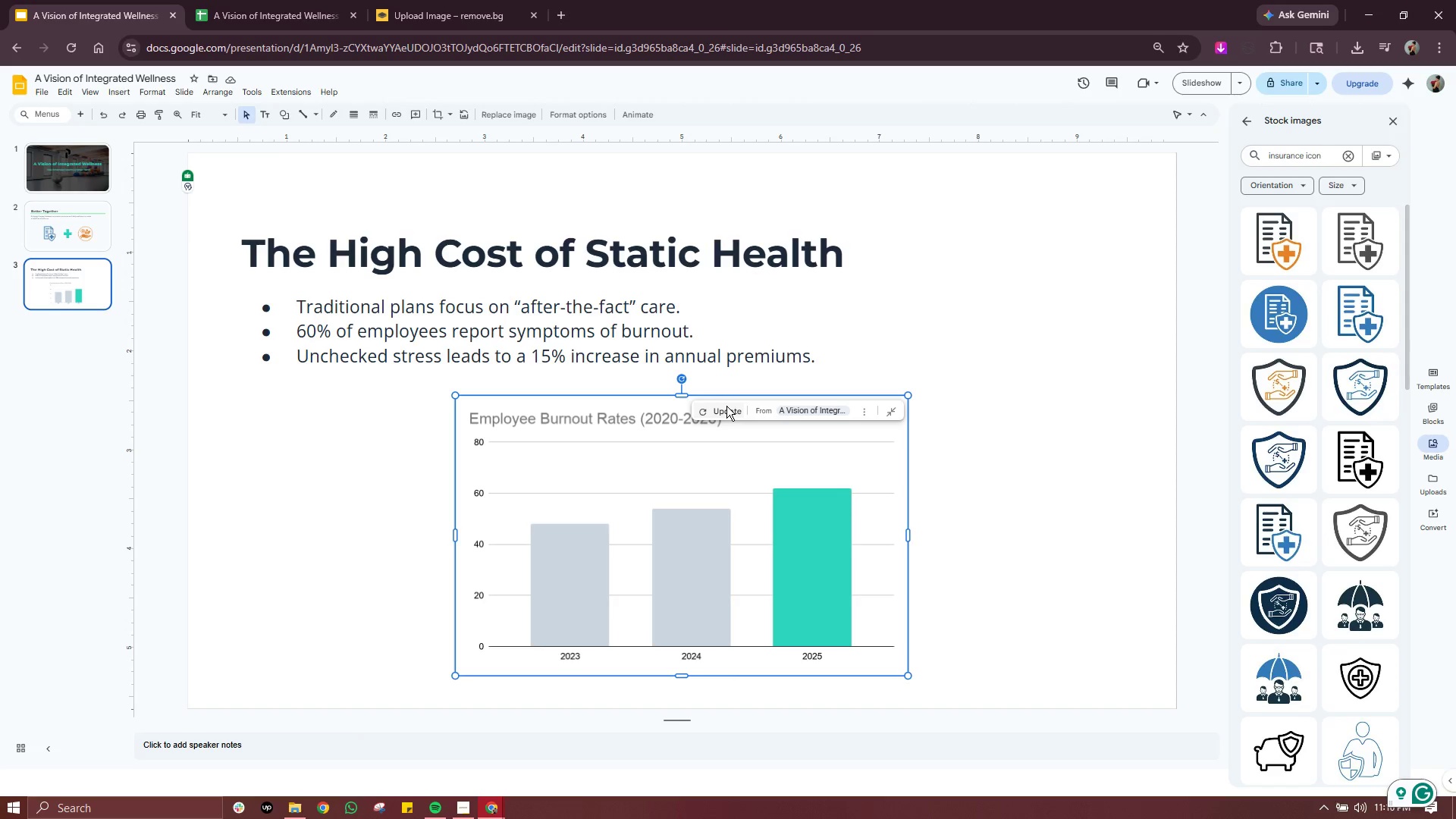 
wait(7.05)
 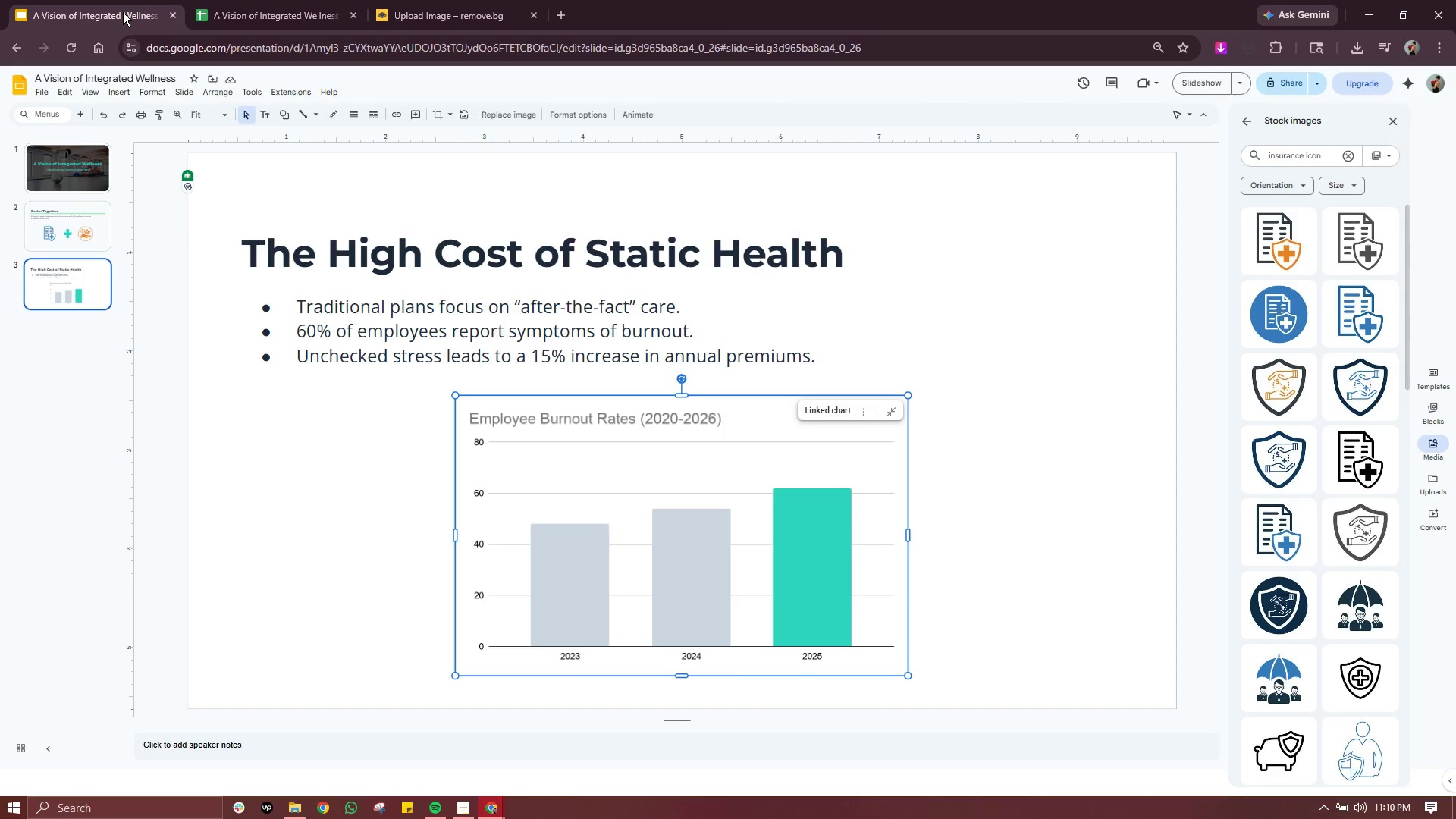 
left_click([774, 413])
 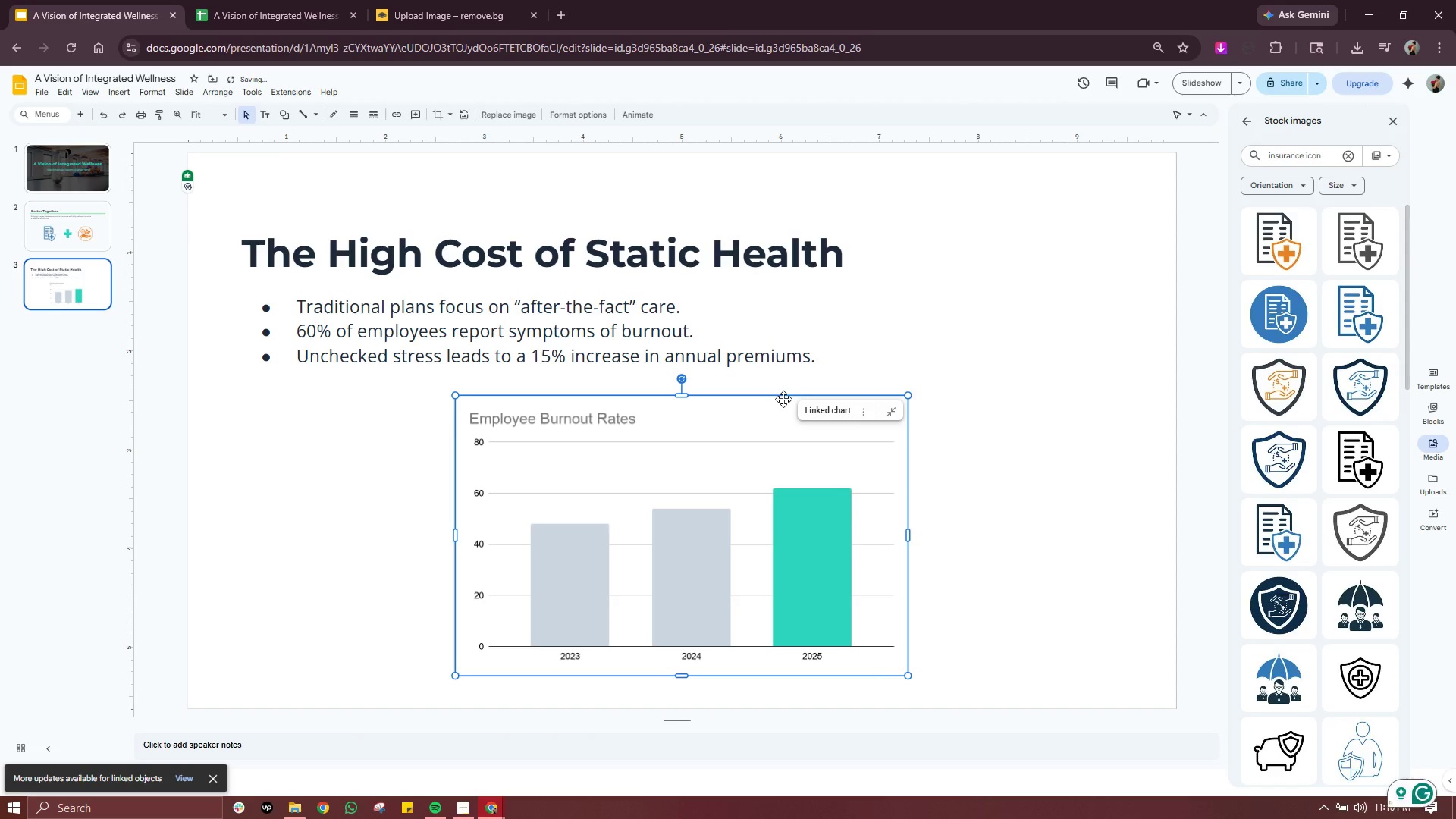 
left_click_drag(start_coordinate=[783, 399], to_coordinate=[783, 388])
 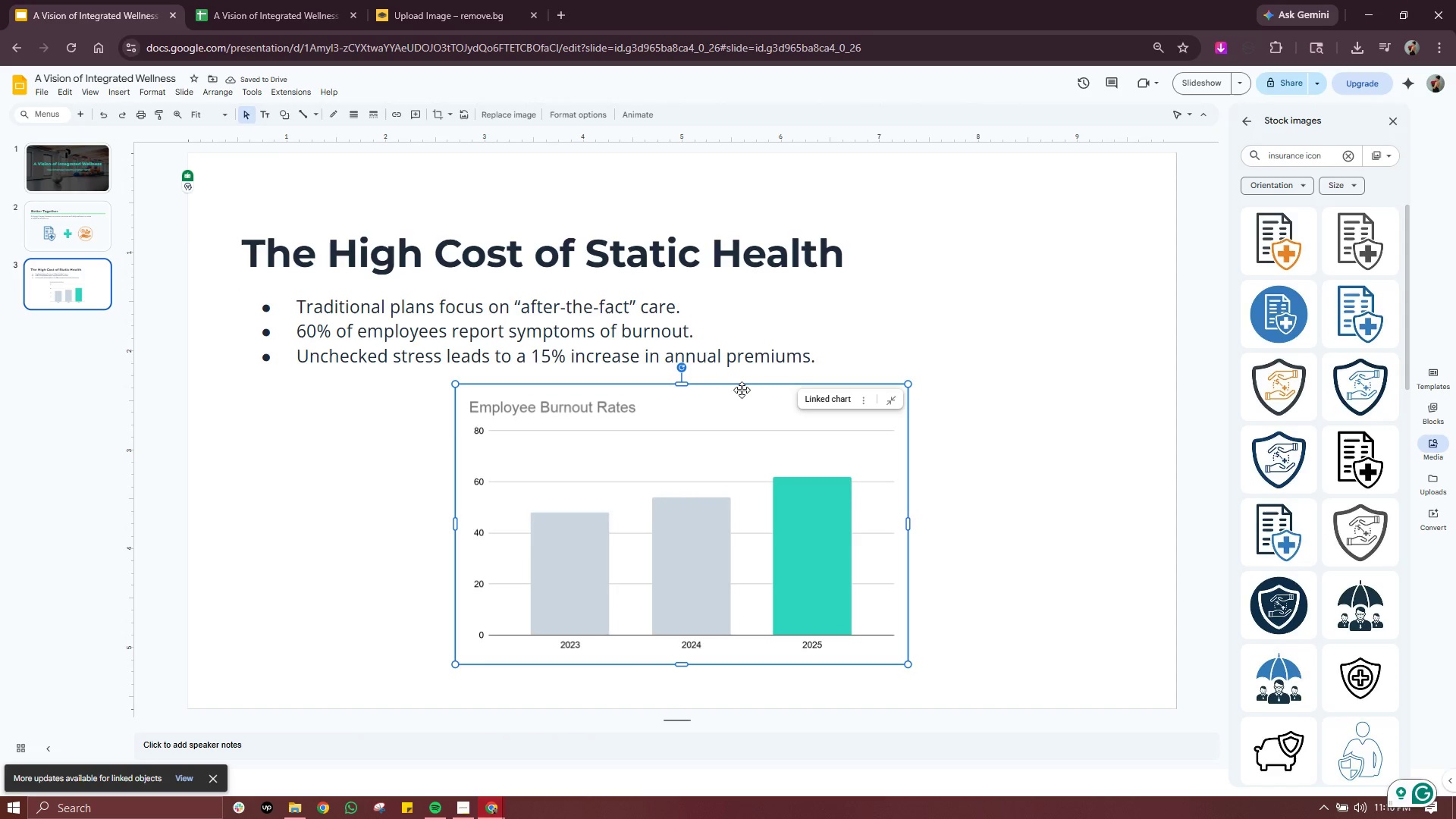 
left_click_drag(start_coordinate=[744, 387], to_coordinate=[525, 387])
 